 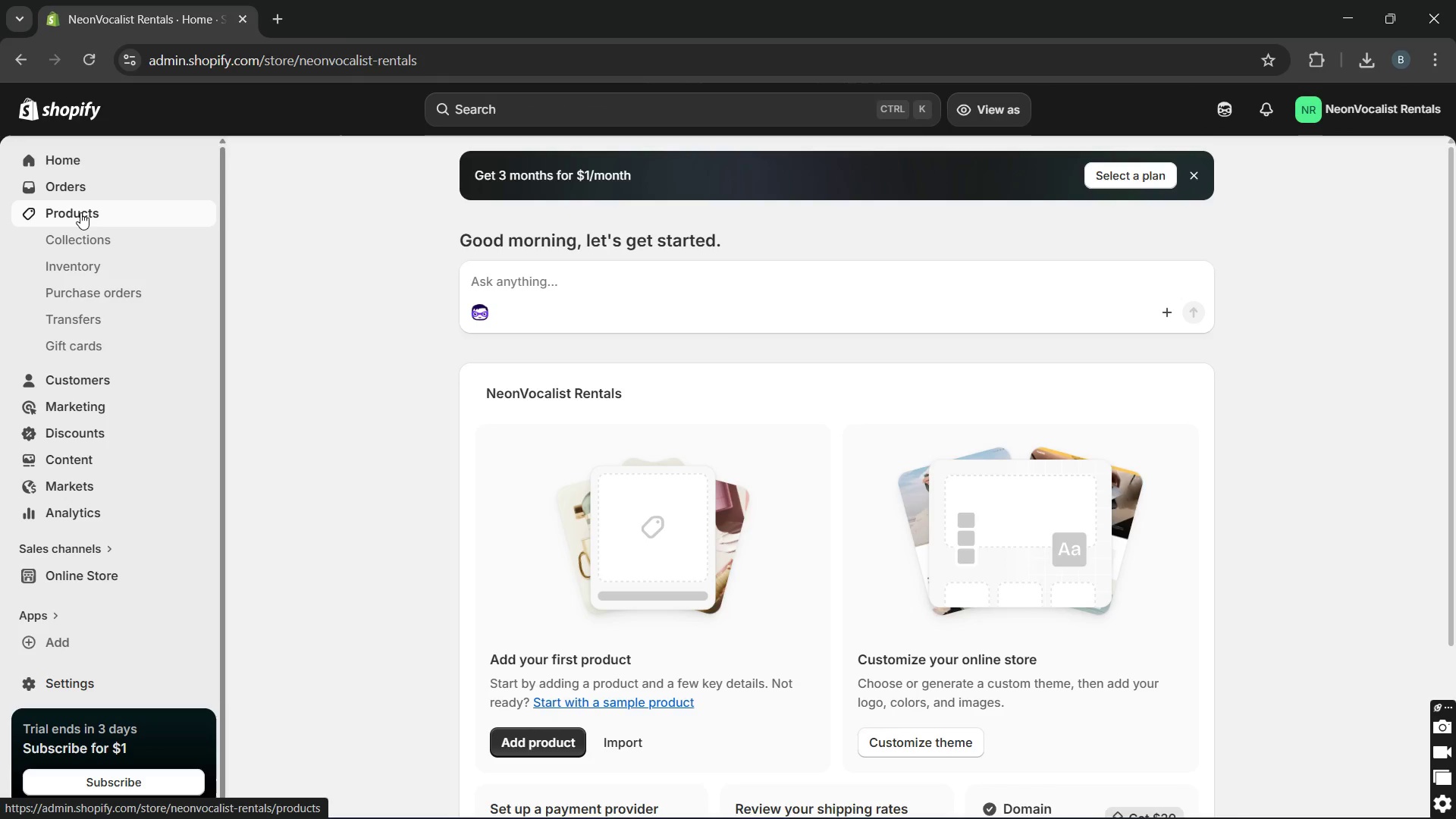 
left_click([444, 347])
 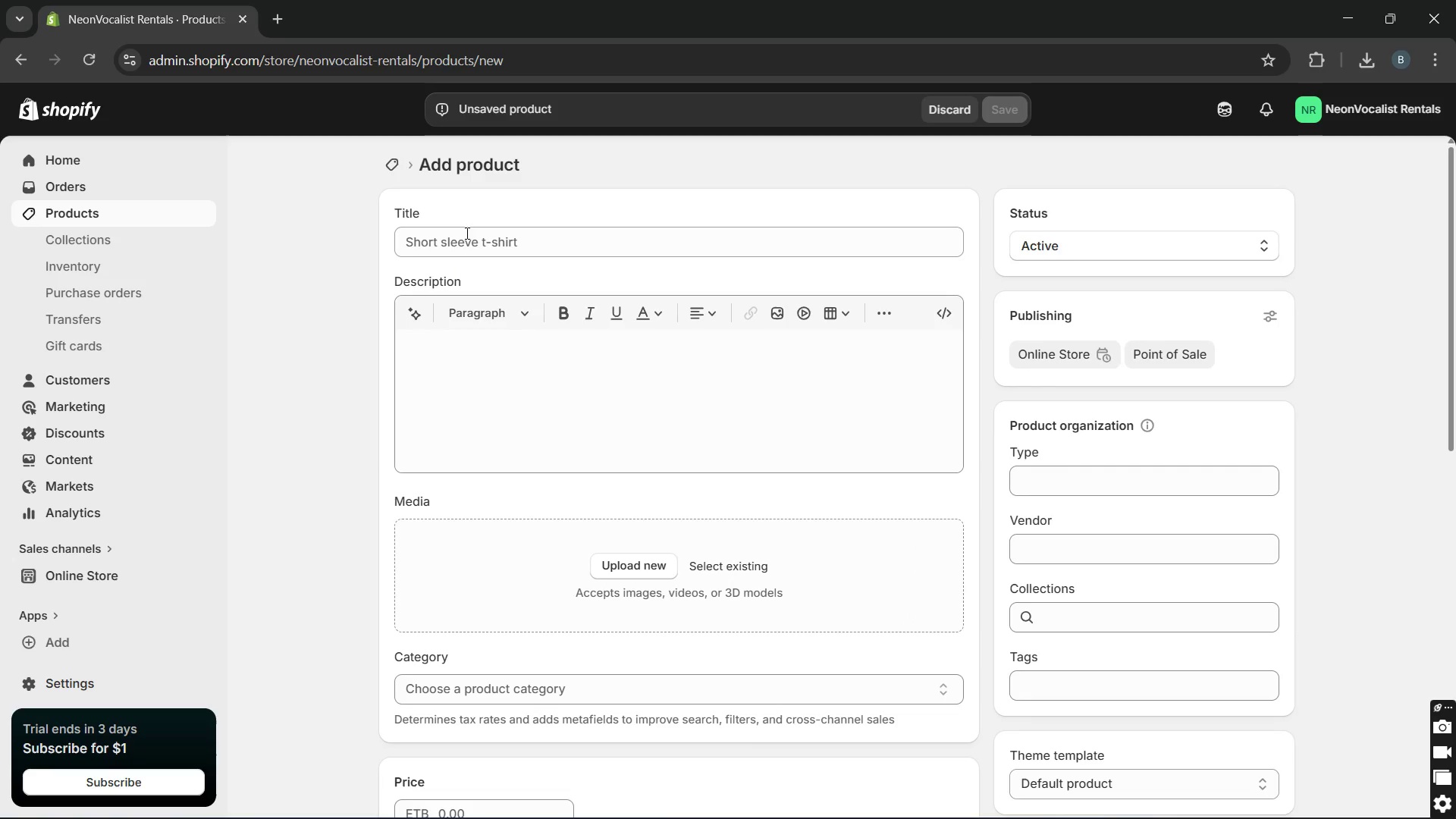 
left_click([466, 243])
 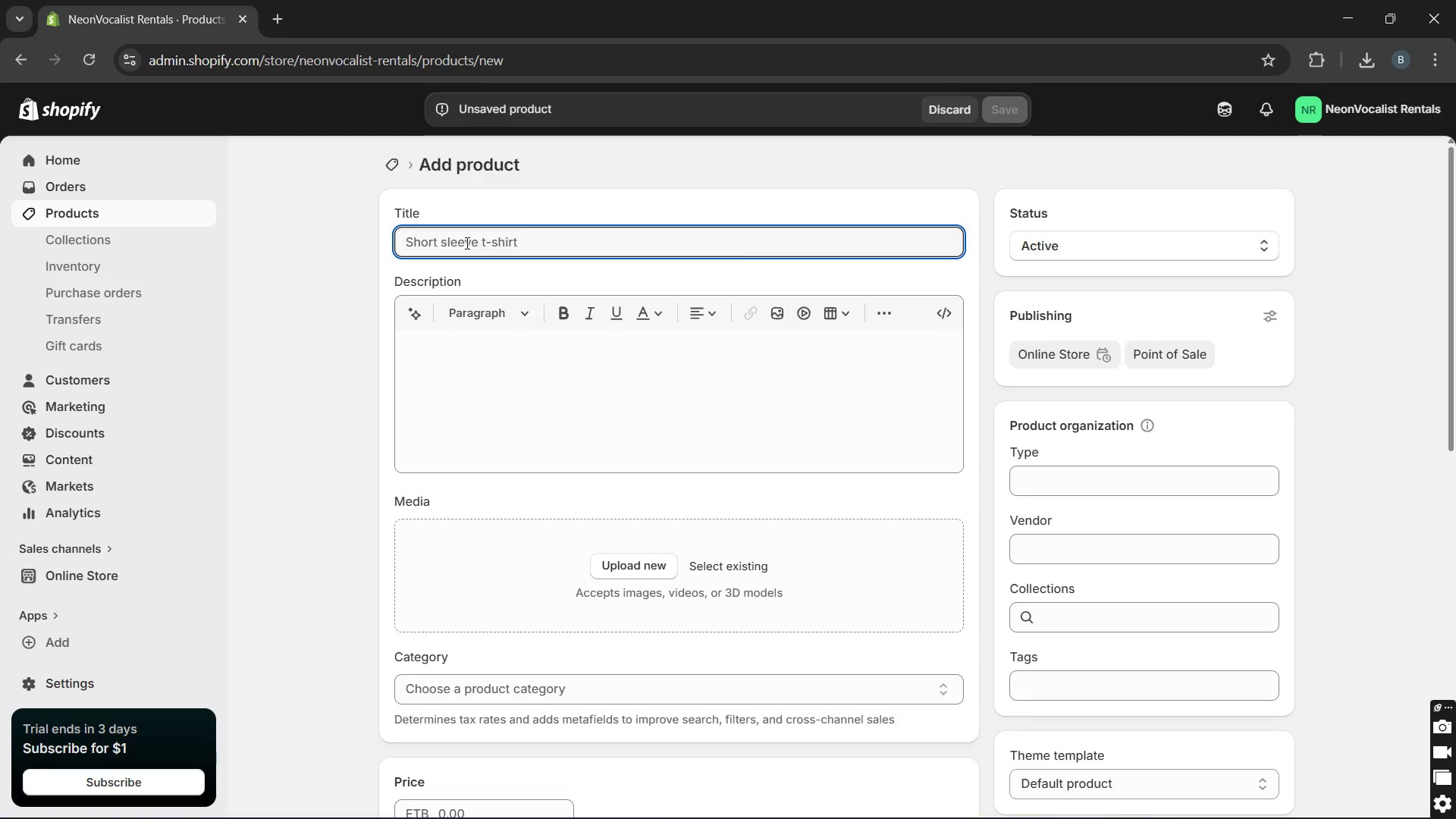 
type(Neon )
key(Tab)
 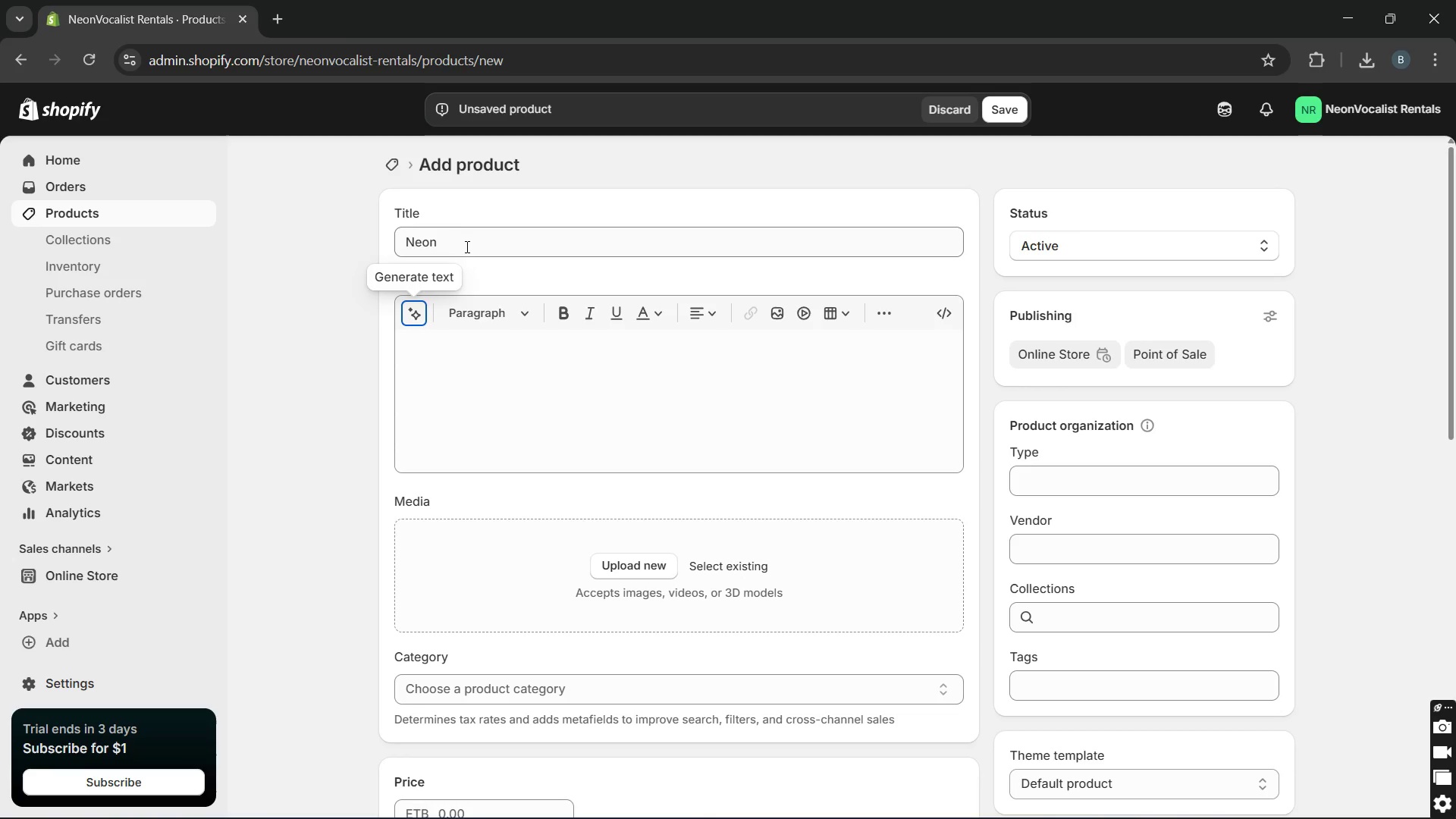 
left_click([466, 246])
 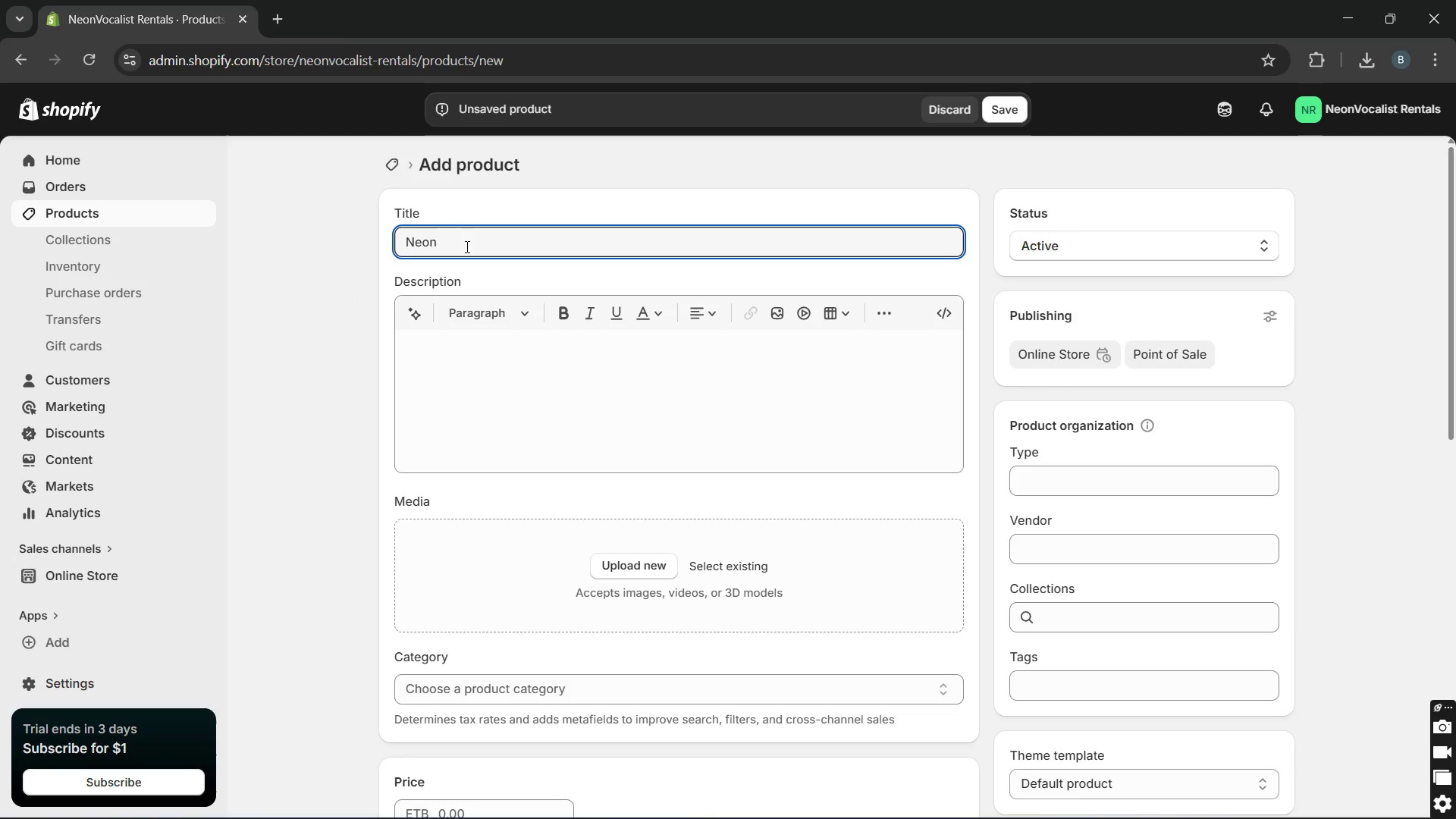 
type(Noir Cao)
key(Backspace)
type(psule Rental)
 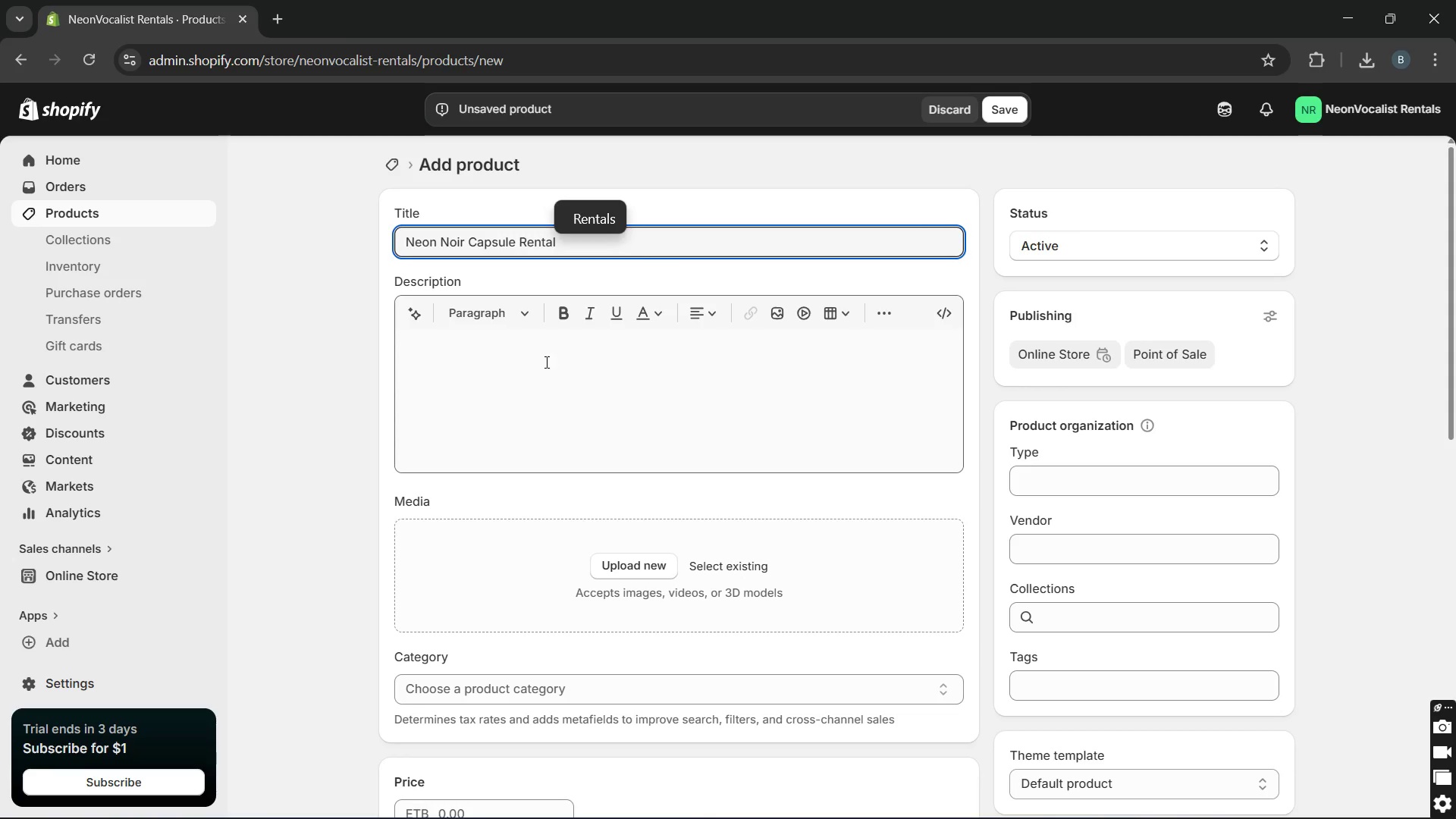 
left_click([541, 369])
 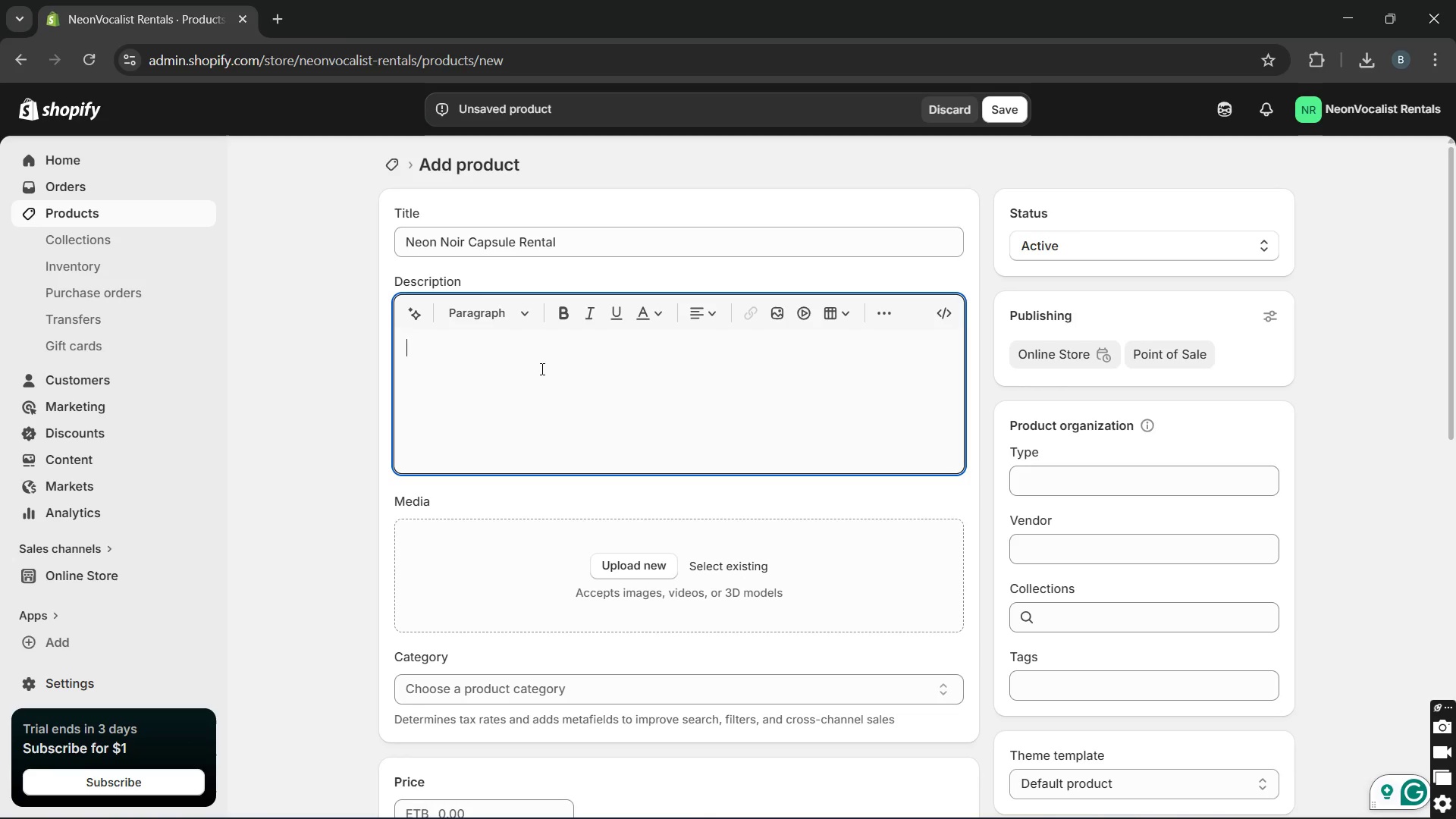 
wait(19.33)
 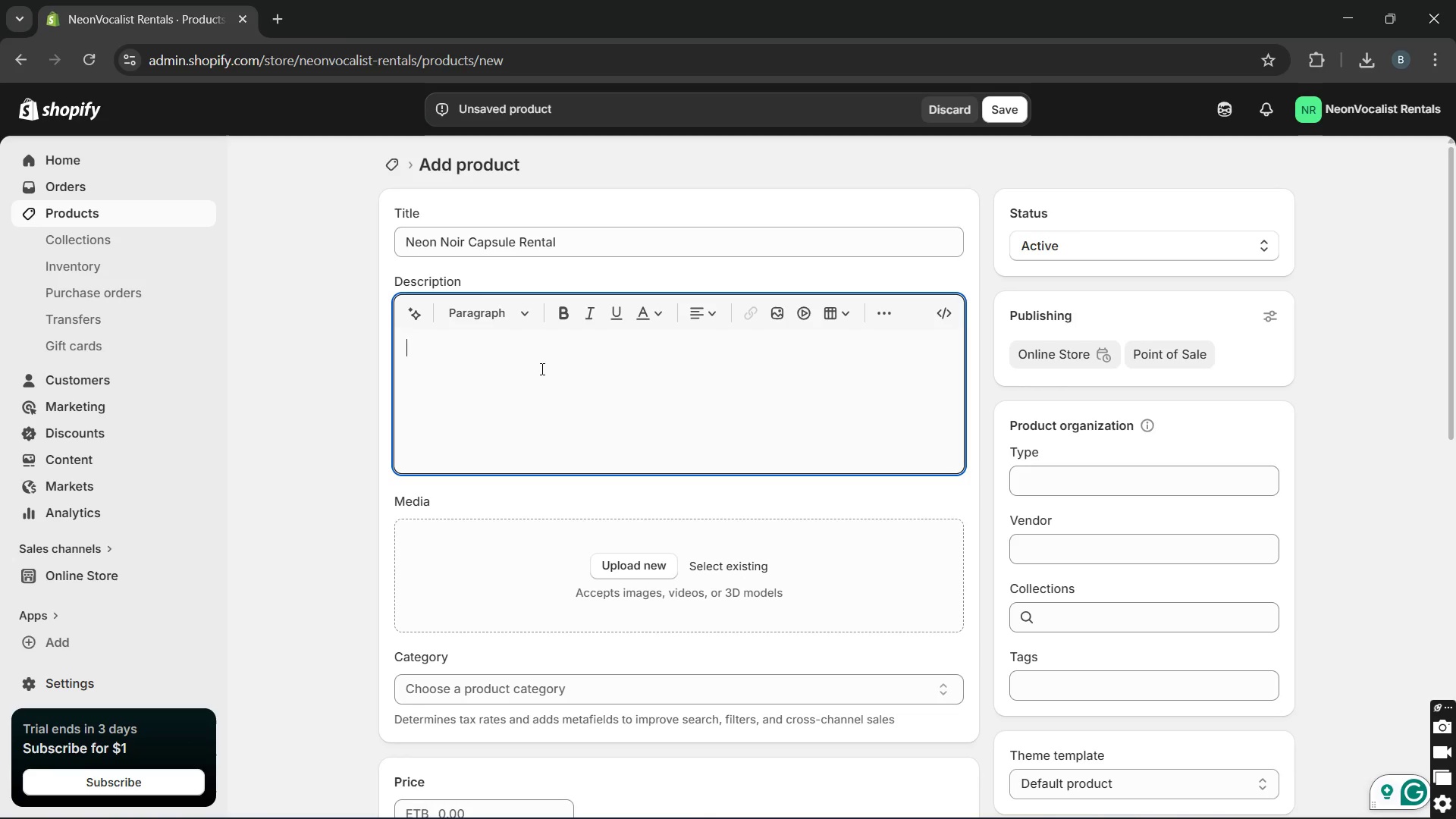 
type(This capsule is made for people who want something a n)
key(Backspace)
type(bit more )
 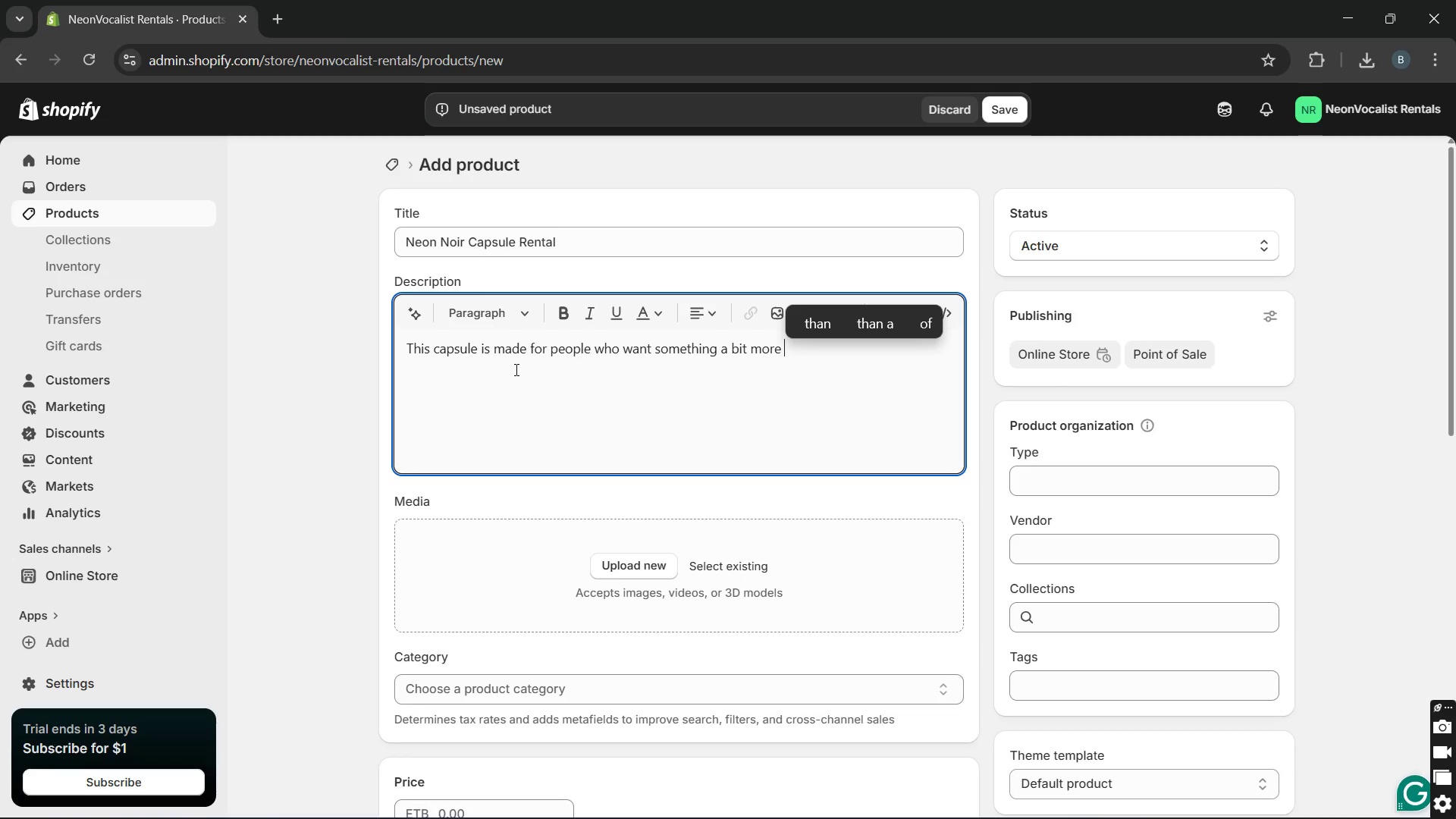 
type(stylish ta)
key(Backspace)
type(han an)
key(Backspace)
type( normal karoke setuo. The neon noir capsul)
 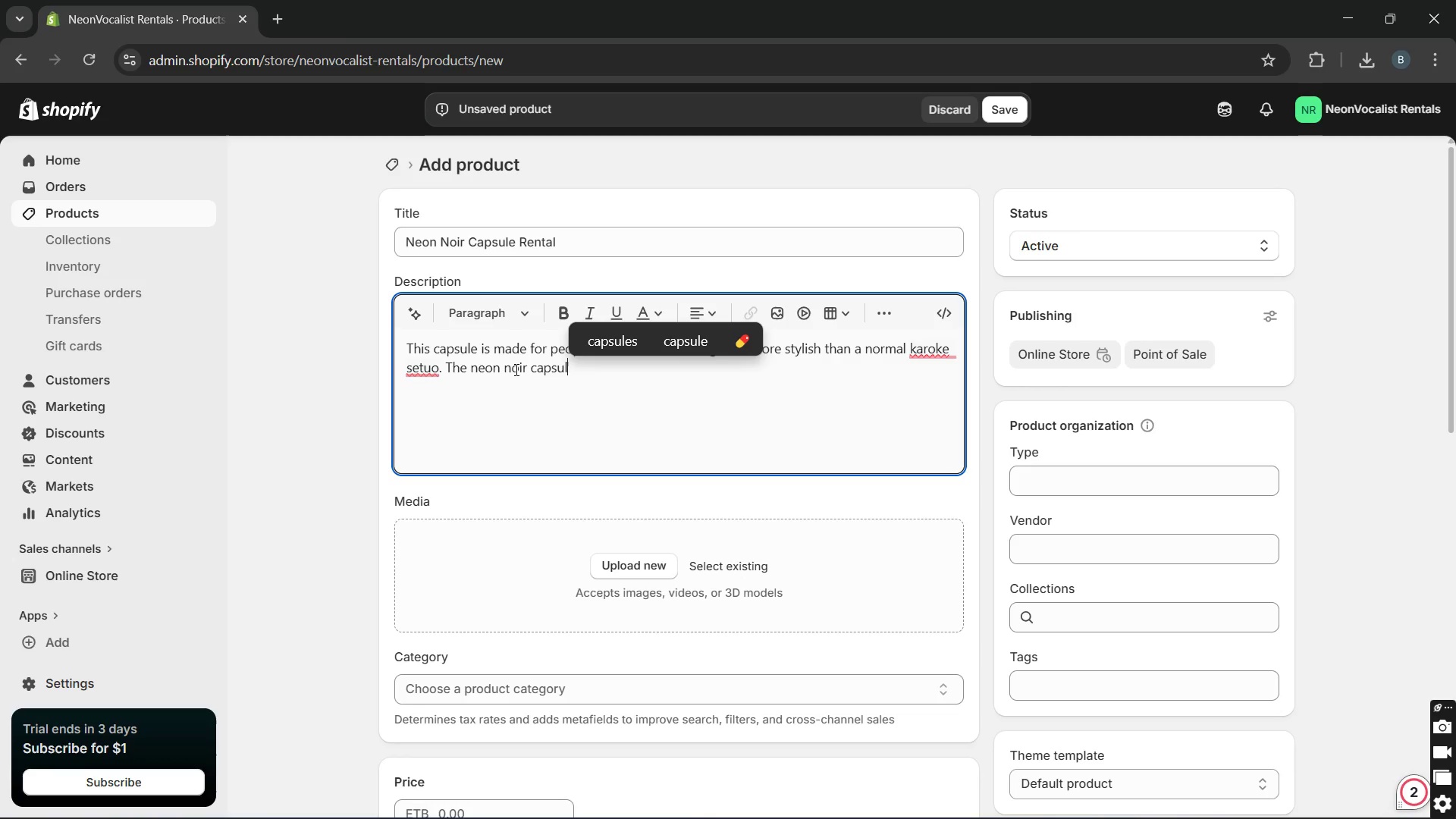 
key(Backspace)
key(Backspace)
key(Backspace)
key(Backspace)
key(Backspace)
type(mes with soft neon lightining)
key(Backspace)
key(Backspace)
key(Backspace)
key(Backspace)
type(ng )
 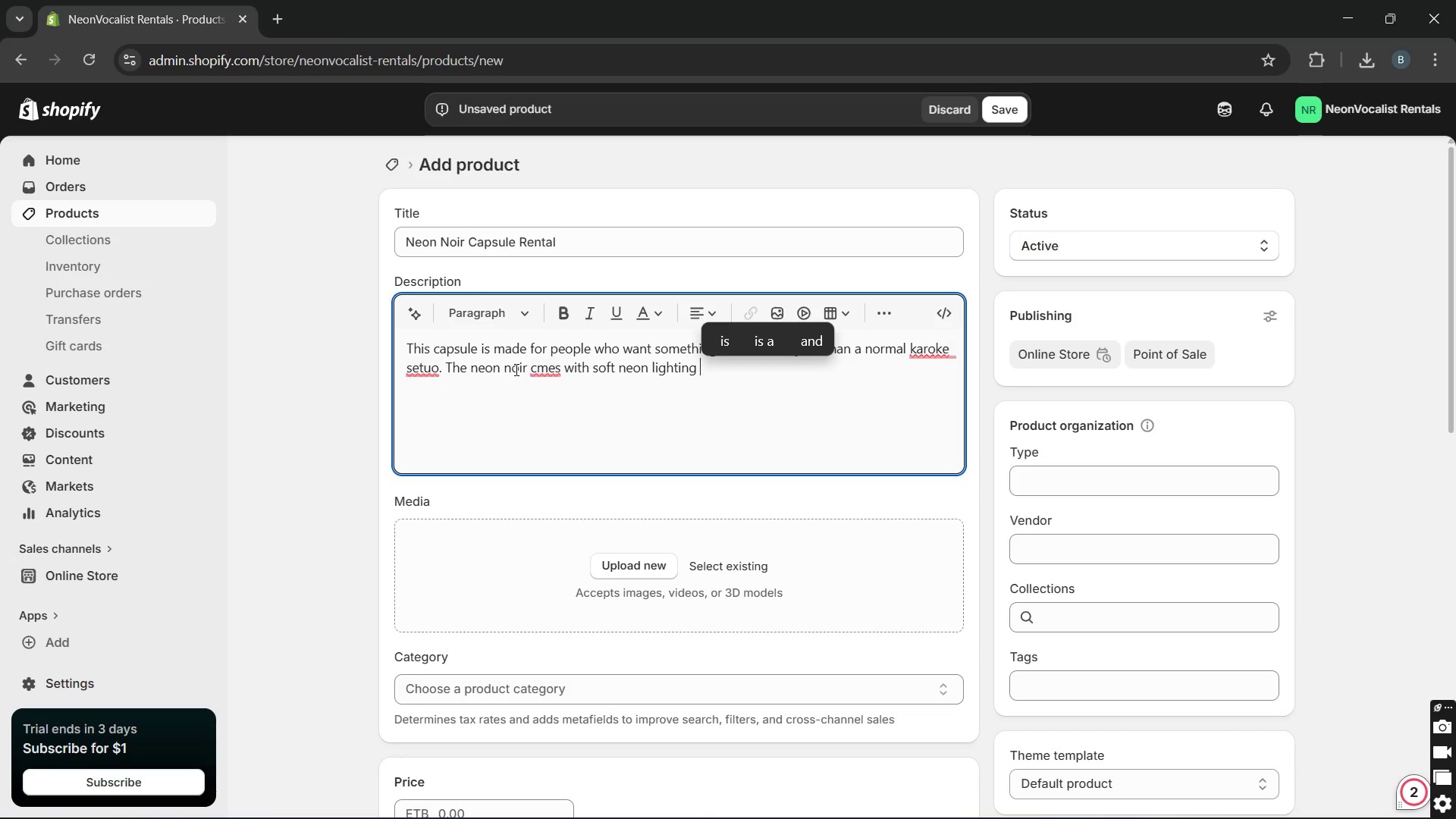 
key(Backspace)
type(, strong soung )
key(Backspace)
type(, and a fully private space )
 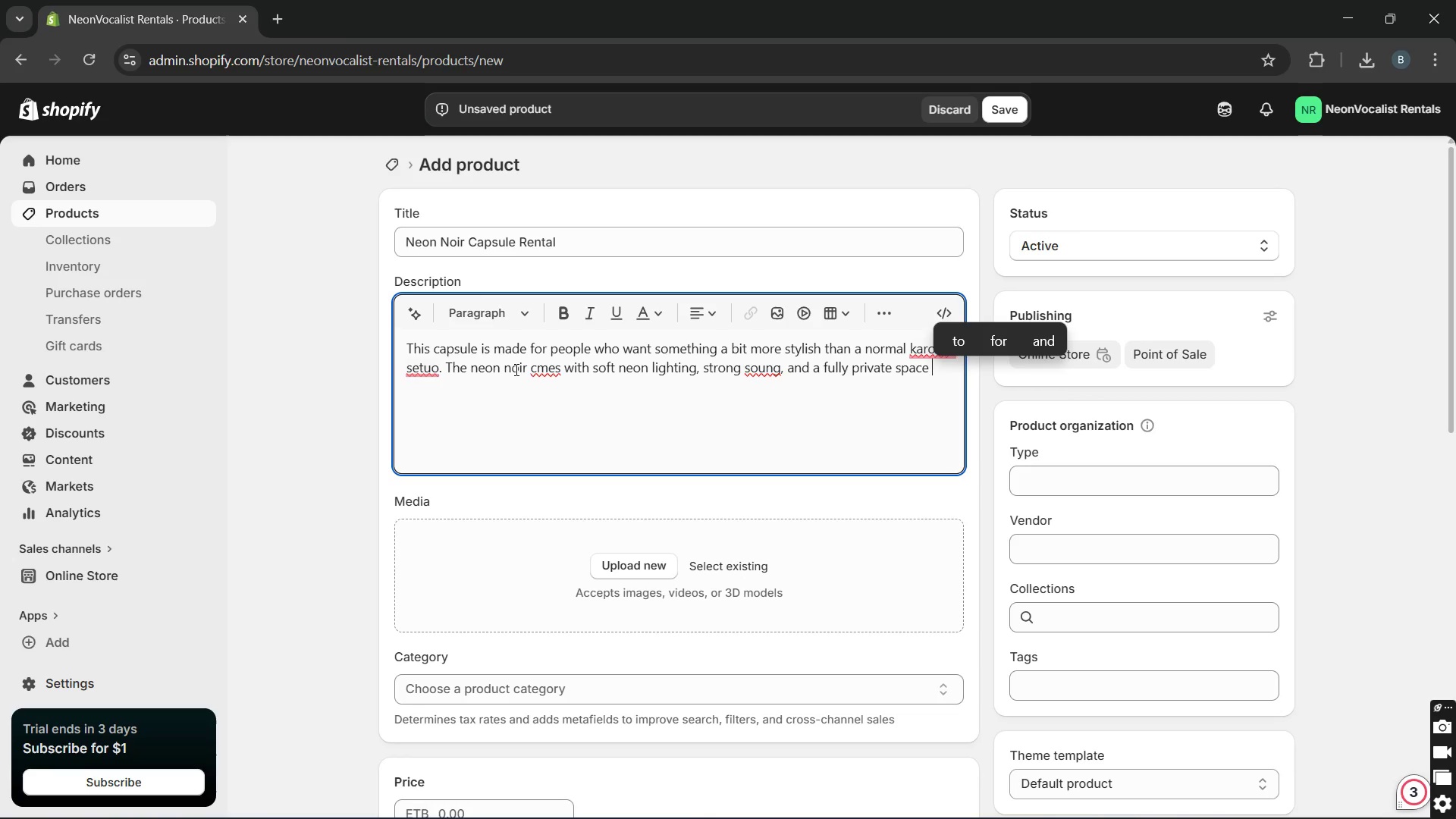 
type(where you can relax and enjoy the moment )
key(Backspace)
type(. it is great for birthdays, small parties or even hanging out with friends. )
 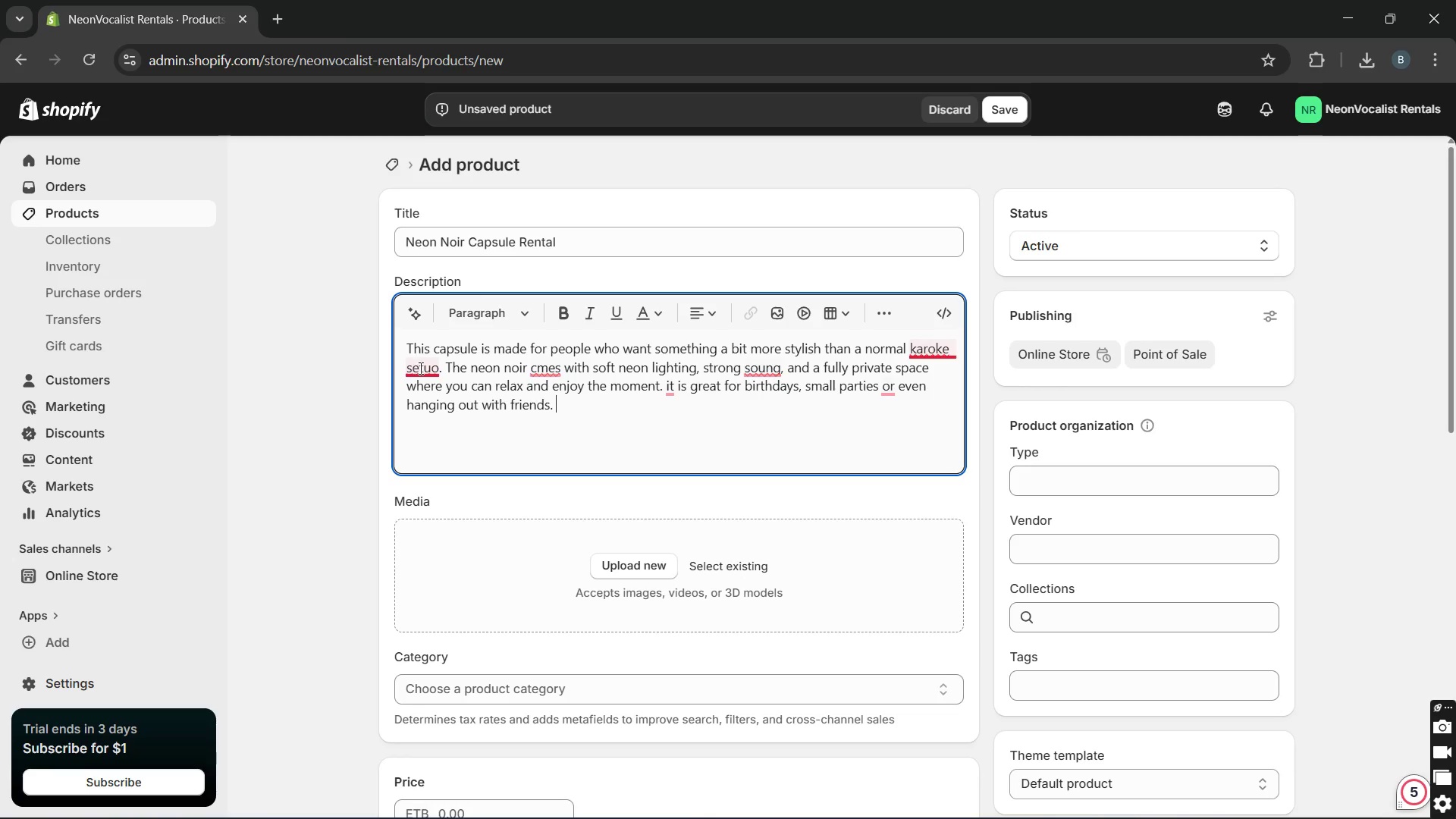 
left_click([435, 366])
 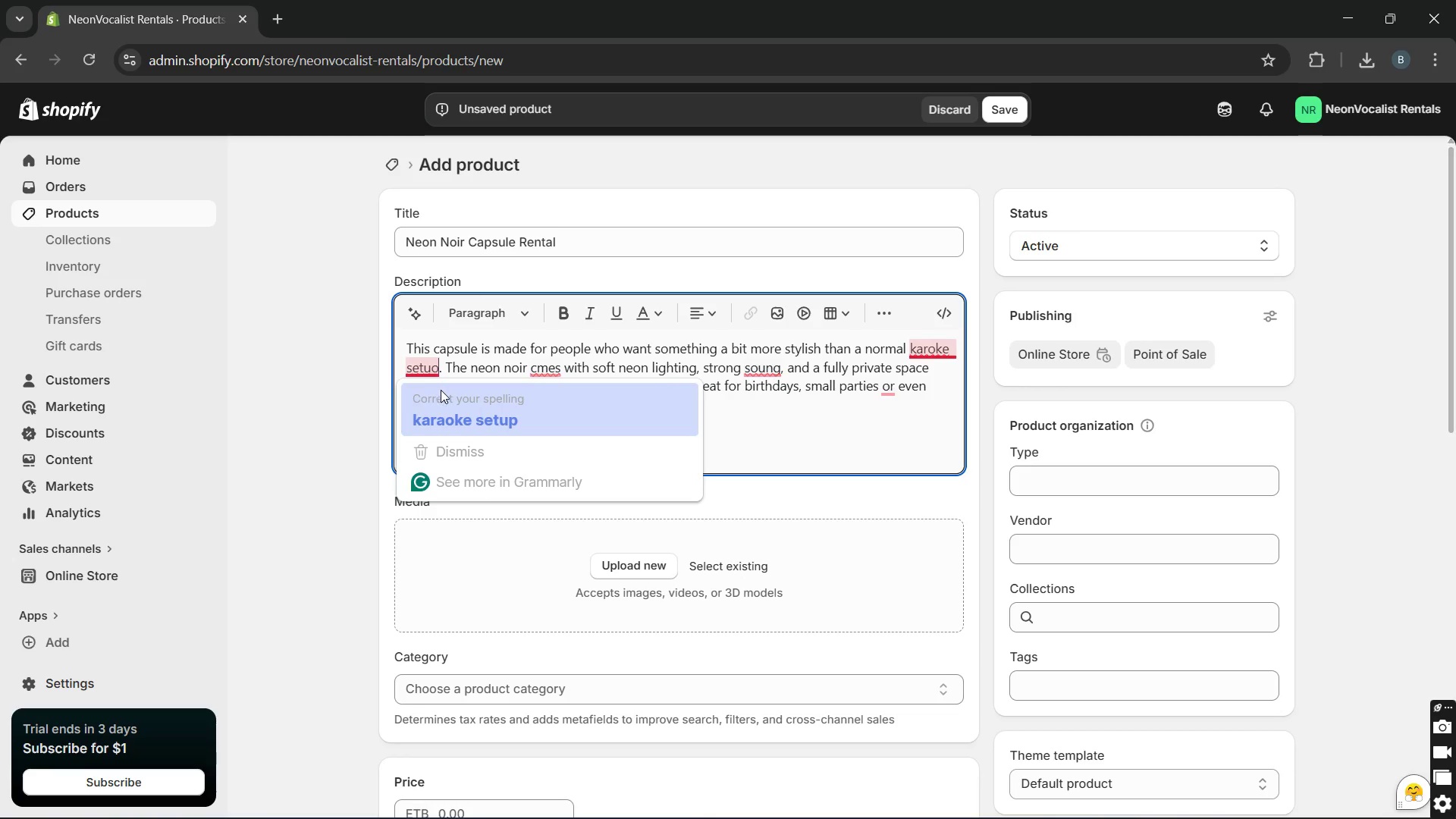 
left_click([442, 400])
 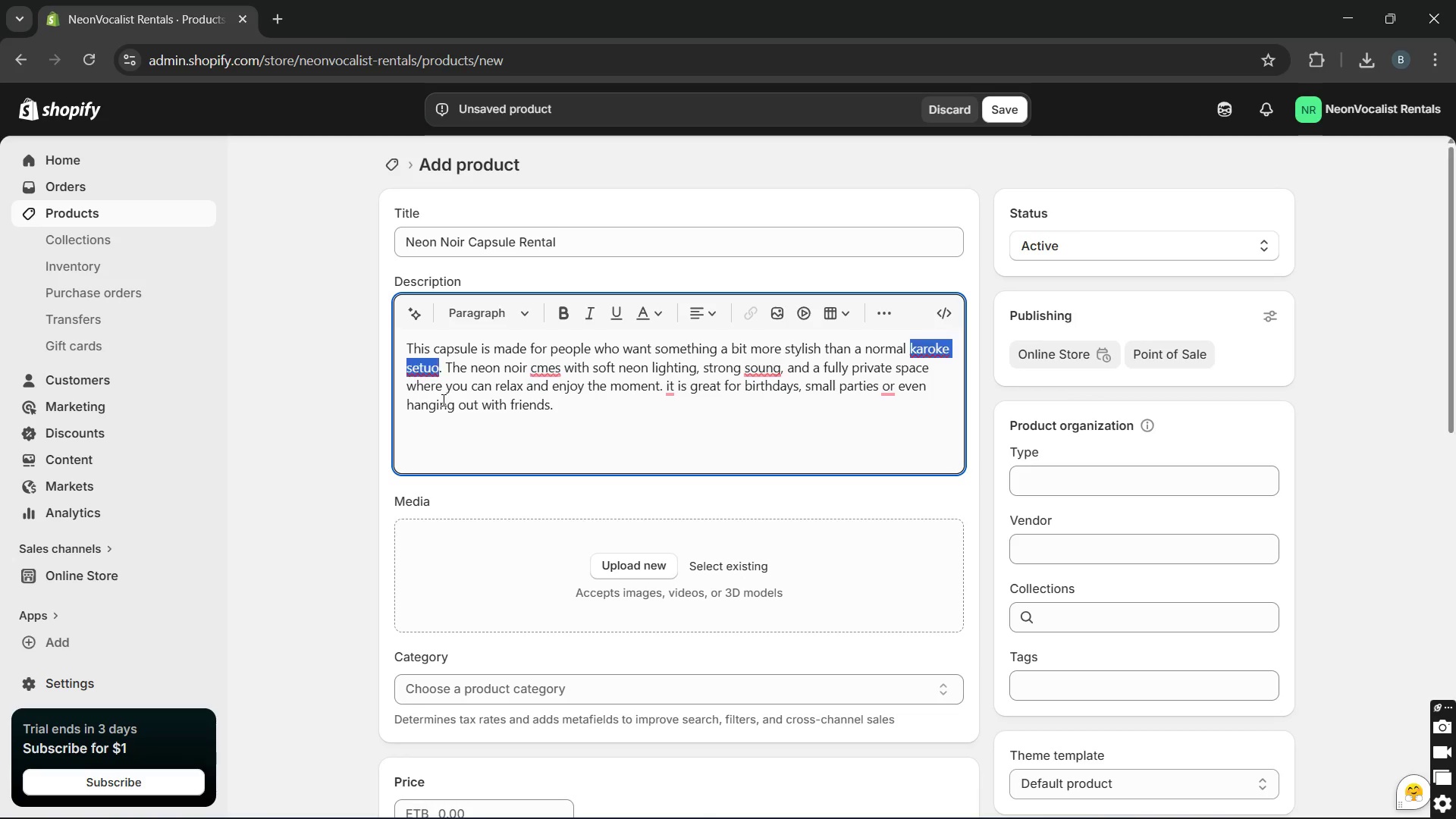 
key(Unknown)
 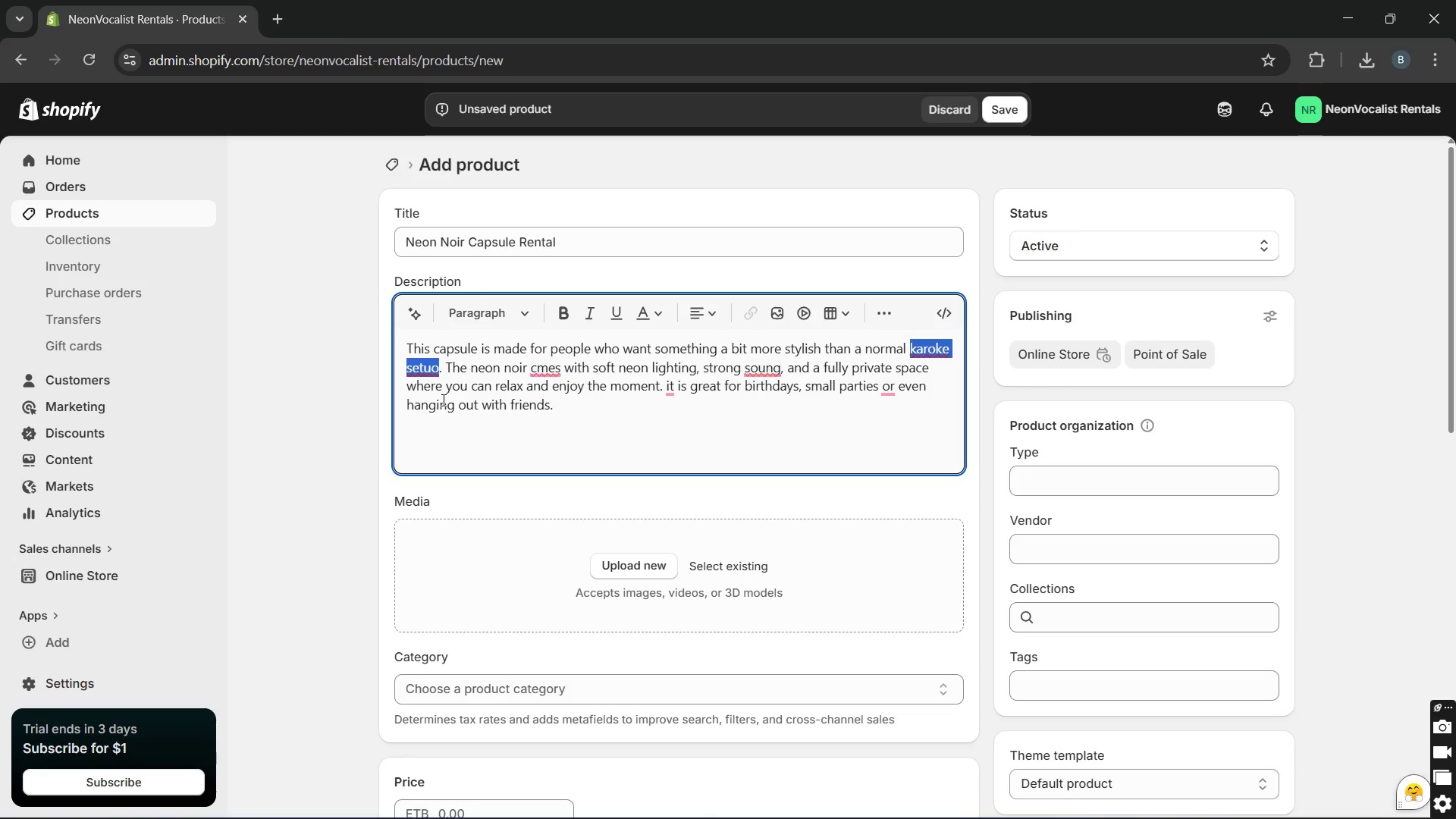 
key(Unknown)
 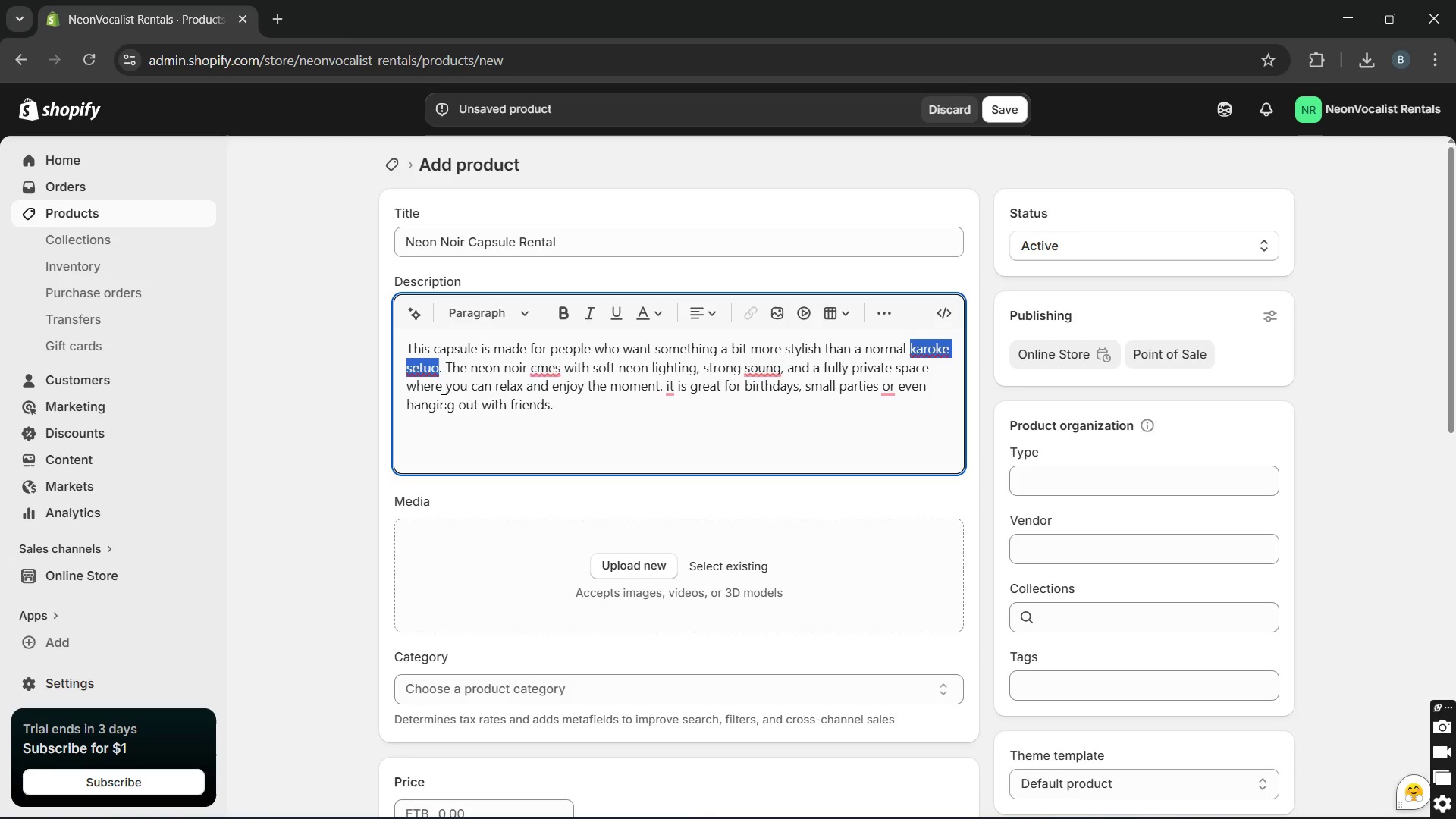 
key(Unknown)
 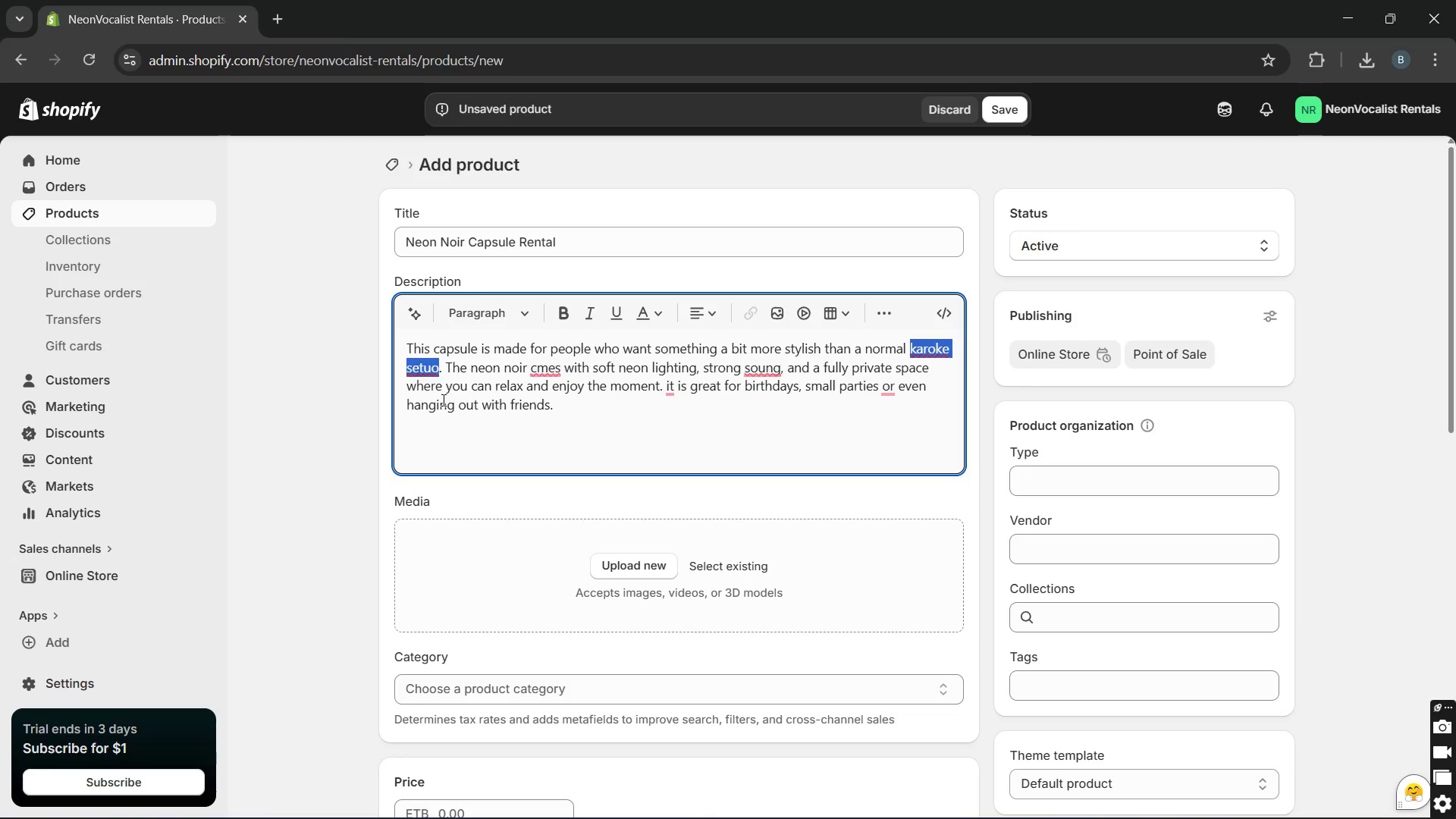 
key(Unknown)
 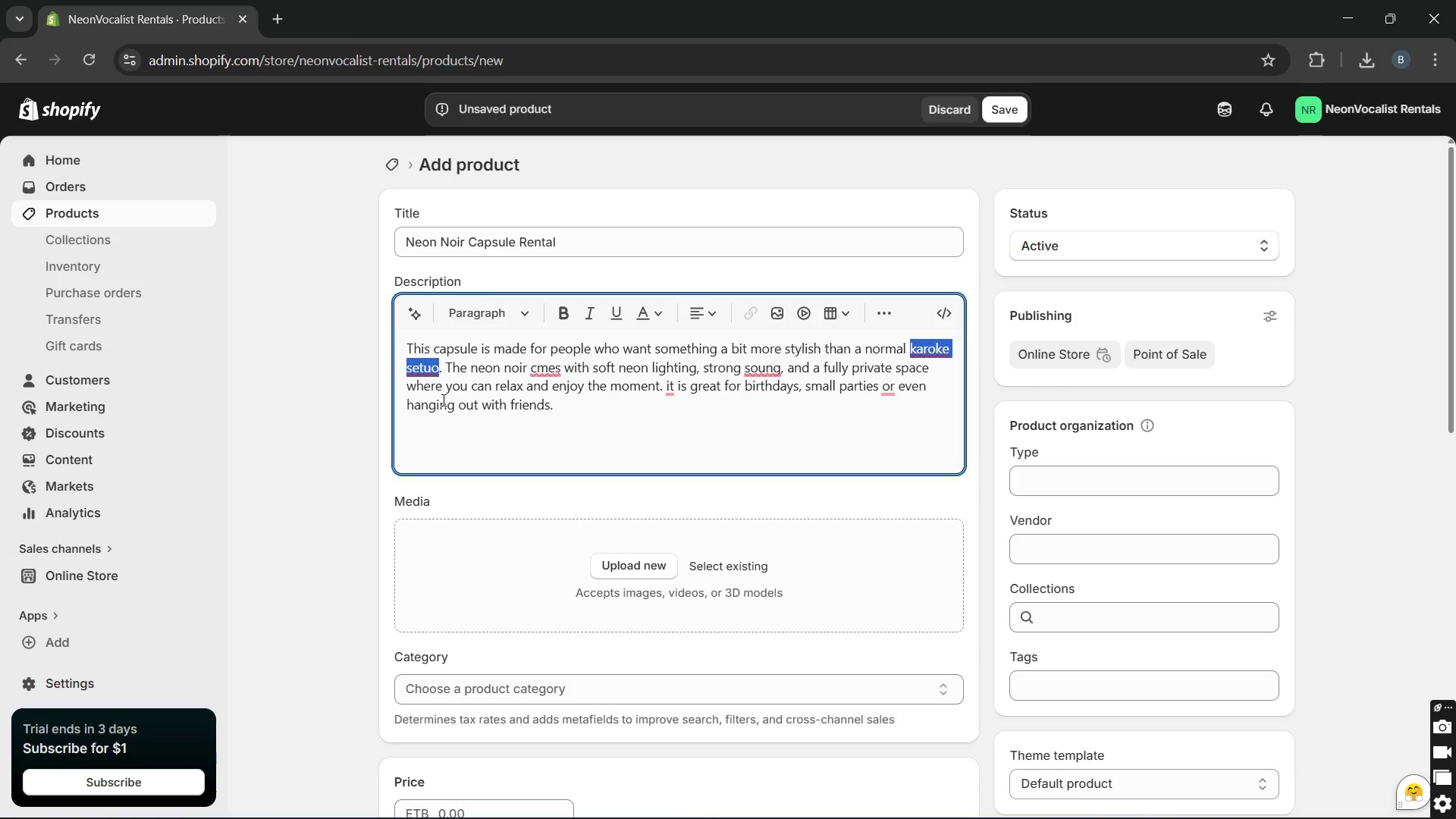 
key(Unknown)
 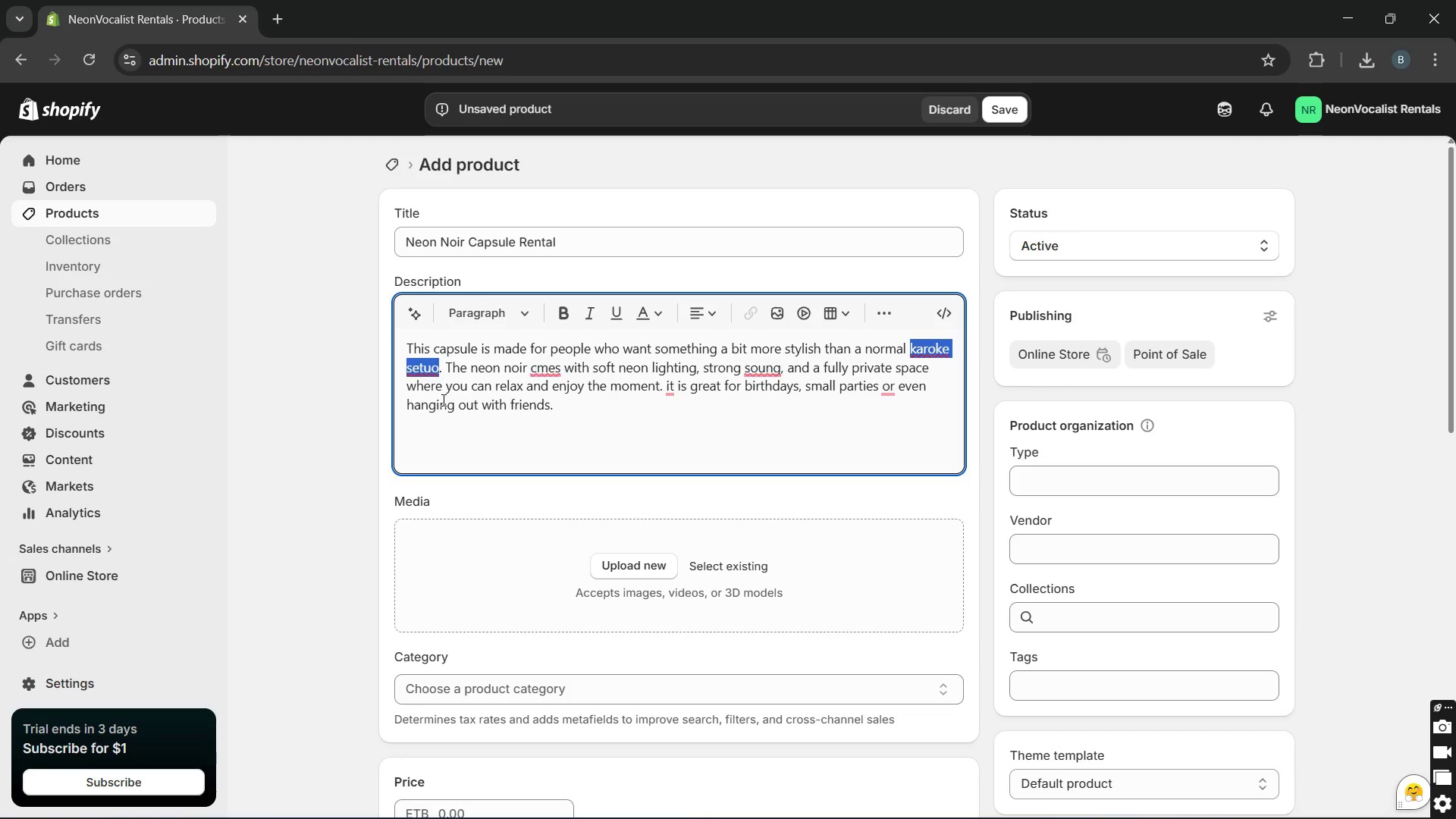 
key(Unknown)
 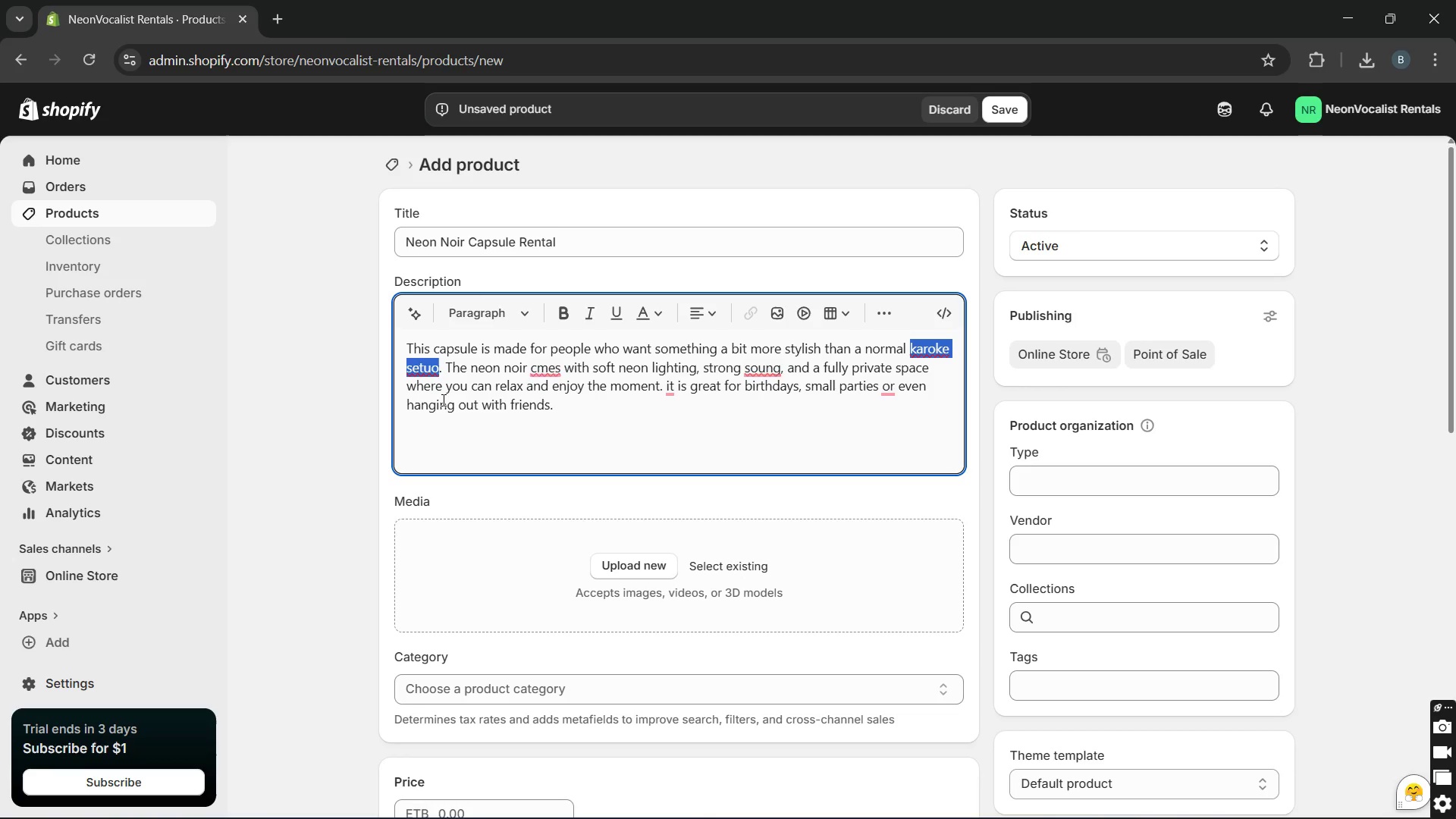 
key(Unknown)
 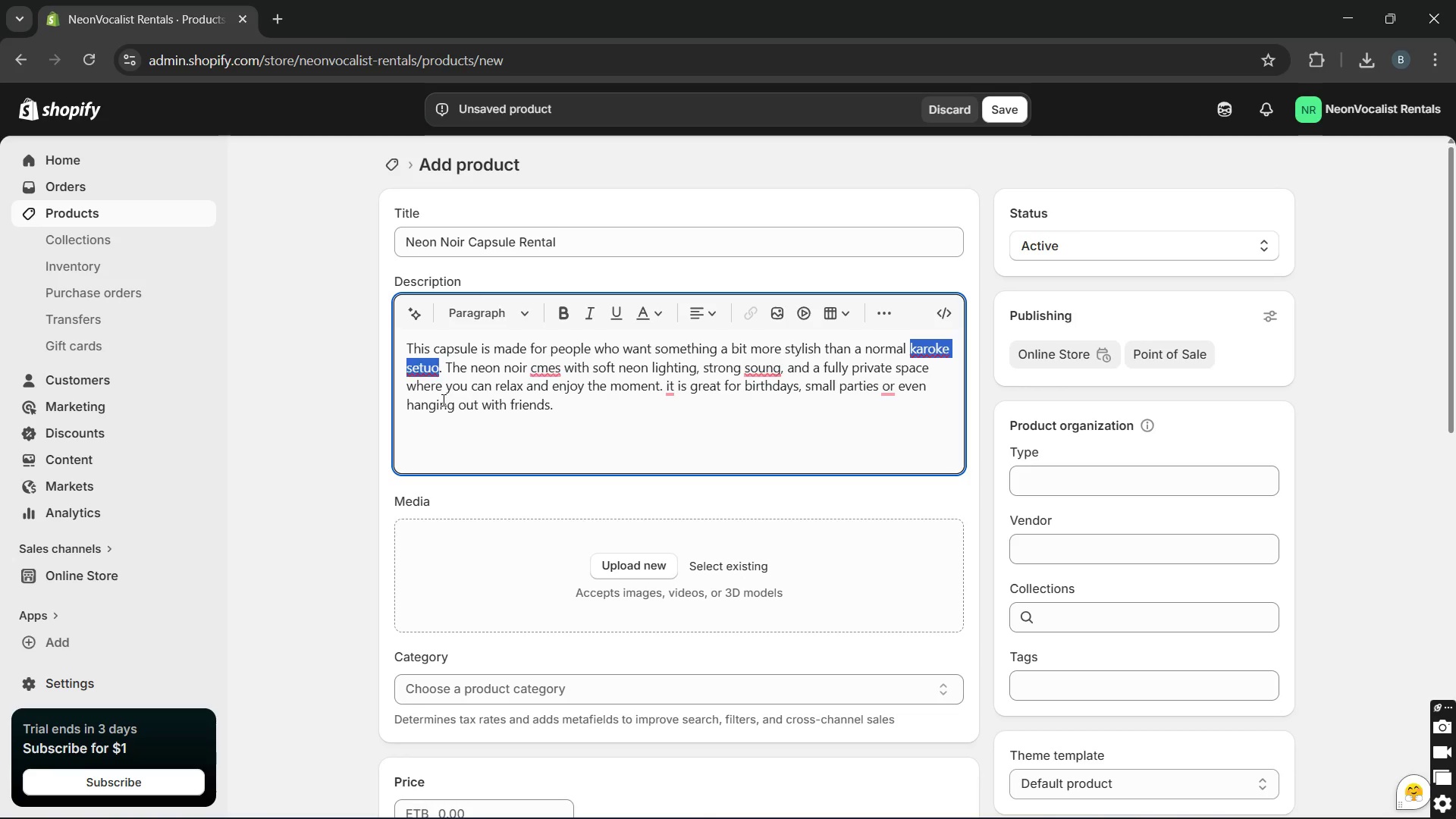 
key(Unknown)
 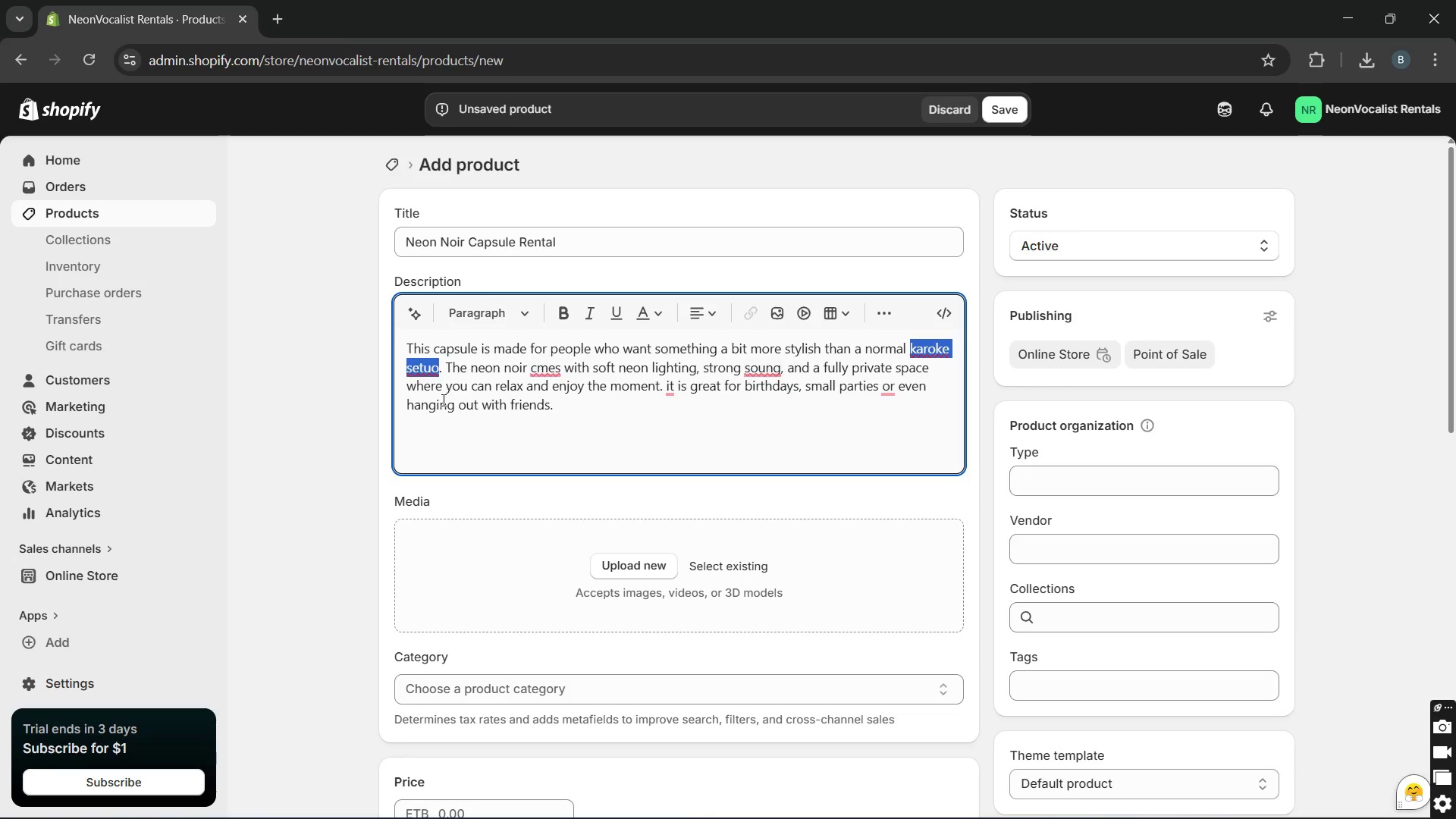 
key(Unknown)
 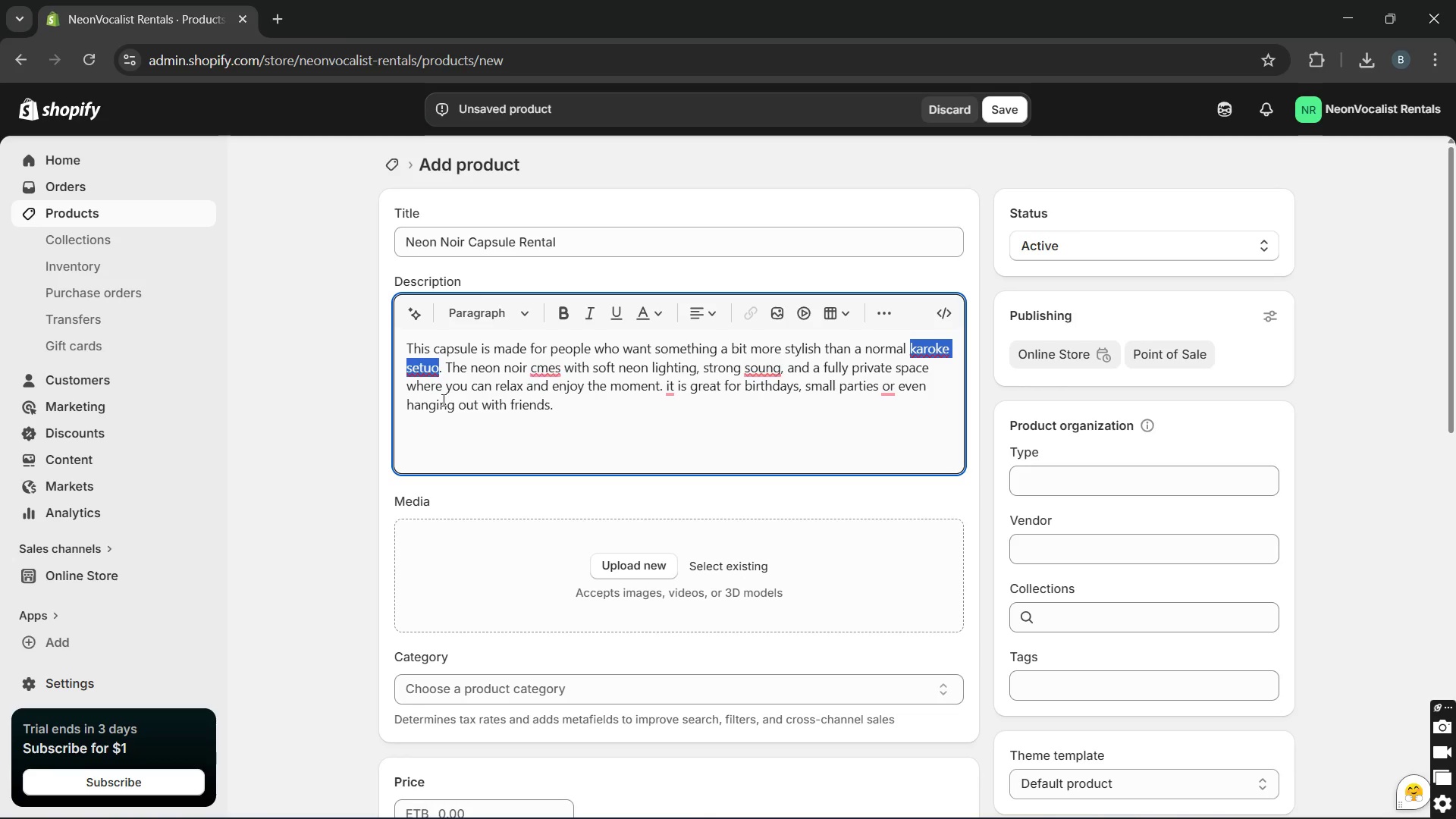 
key(Unknown)
 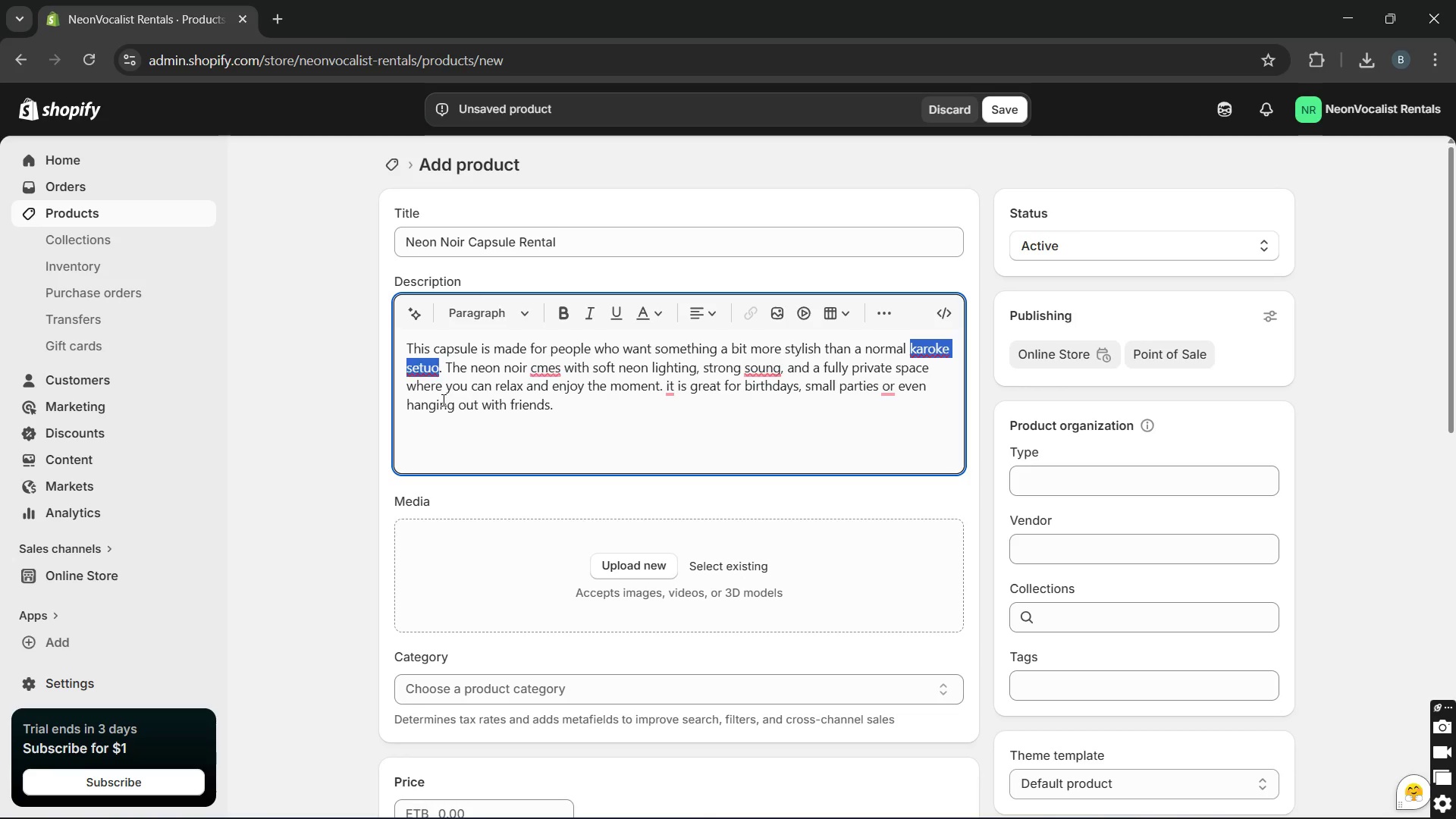 
hold_key(key=Unknown, duration=7.86)
 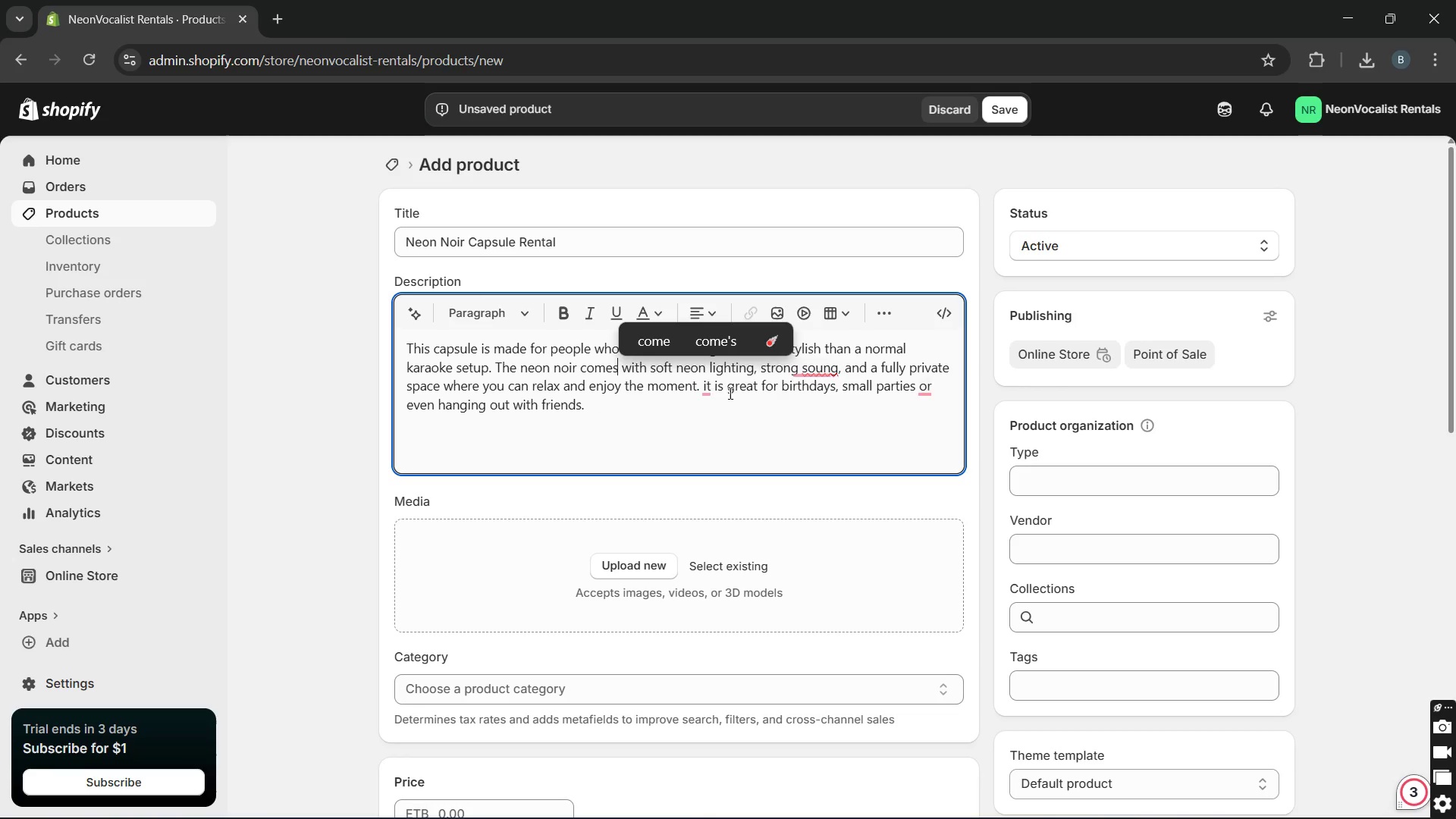 
left_click([587, 361])
 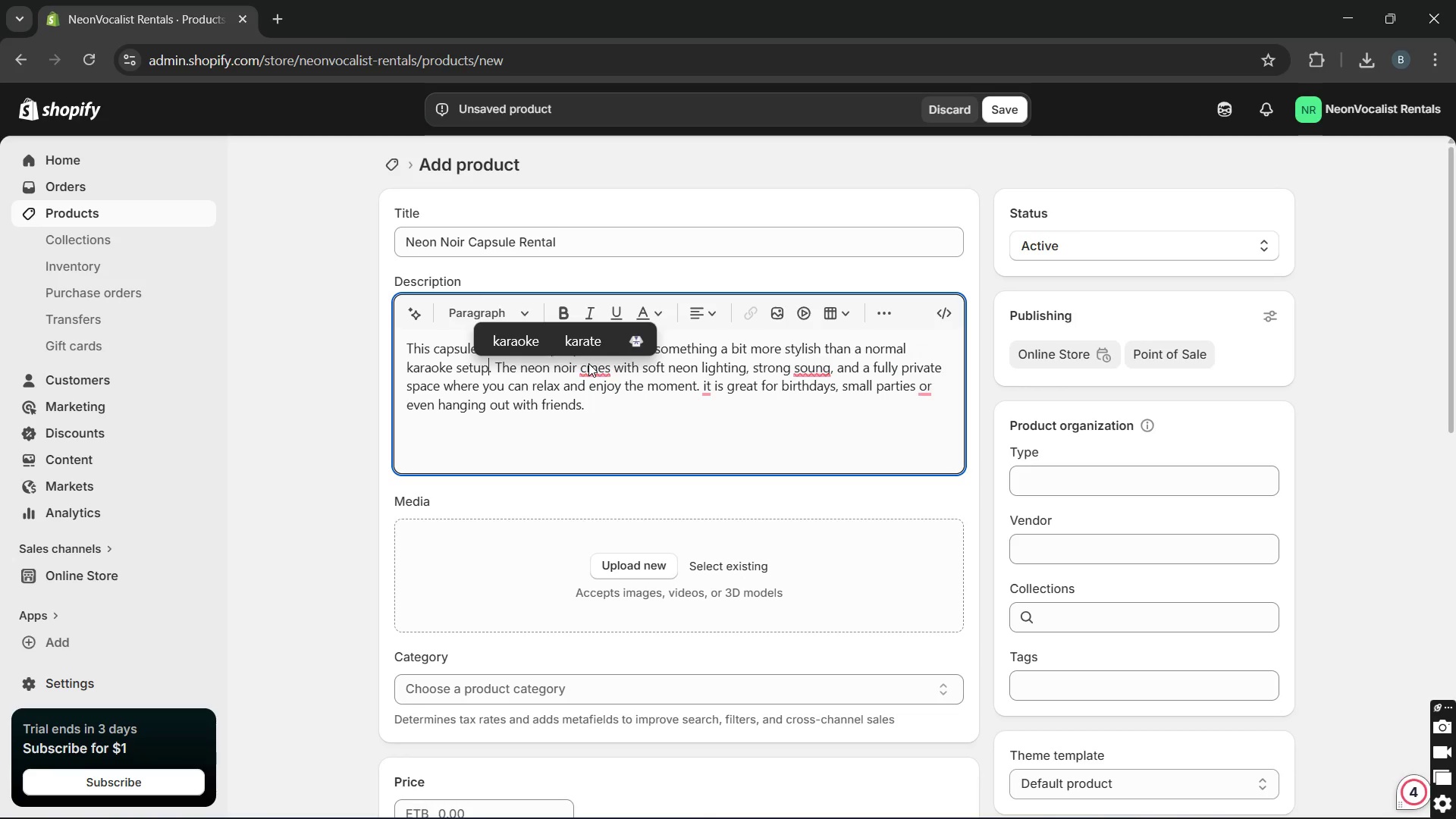 
left_click([588, 363])
 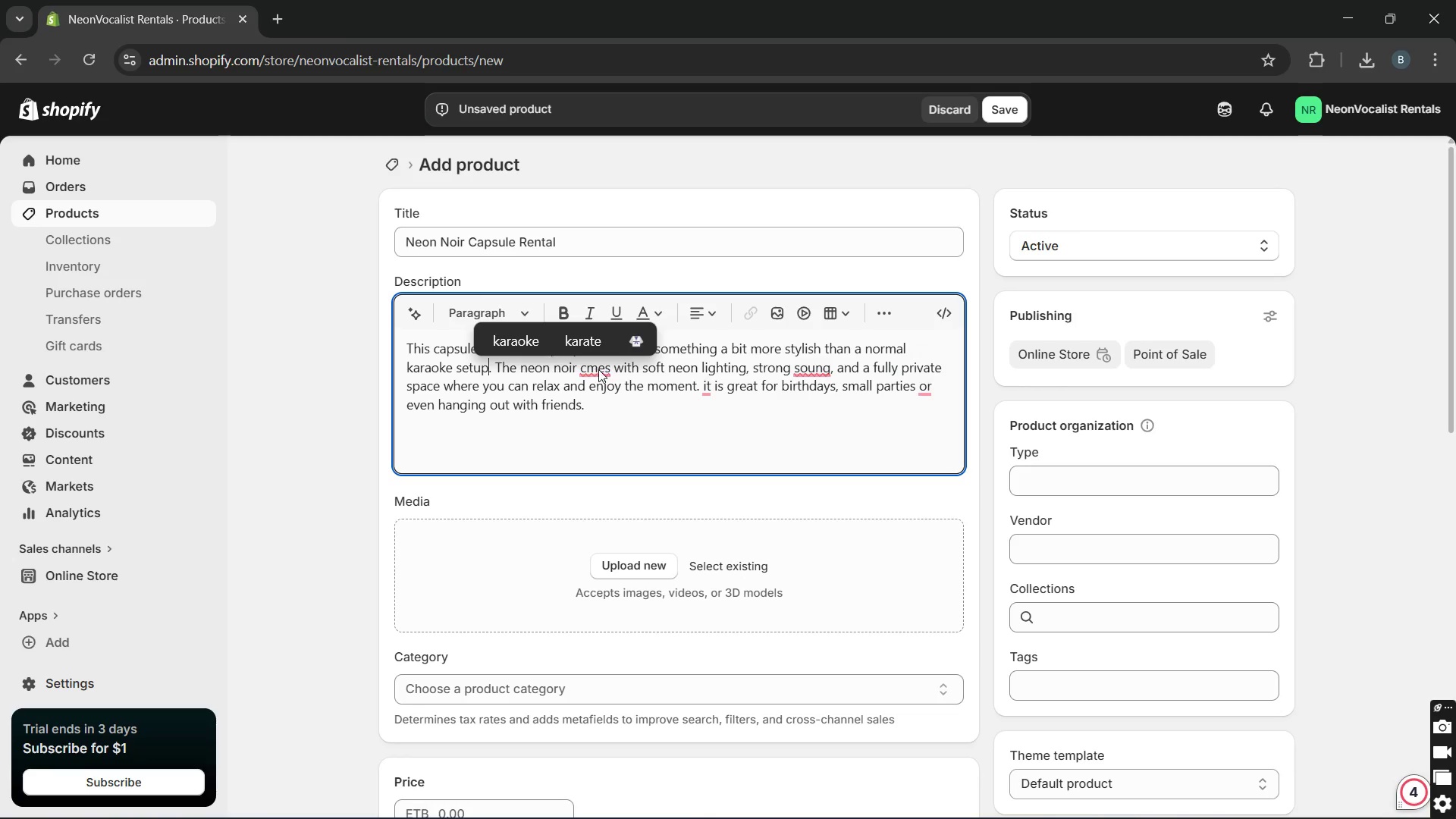 
left_click([599, 369])
 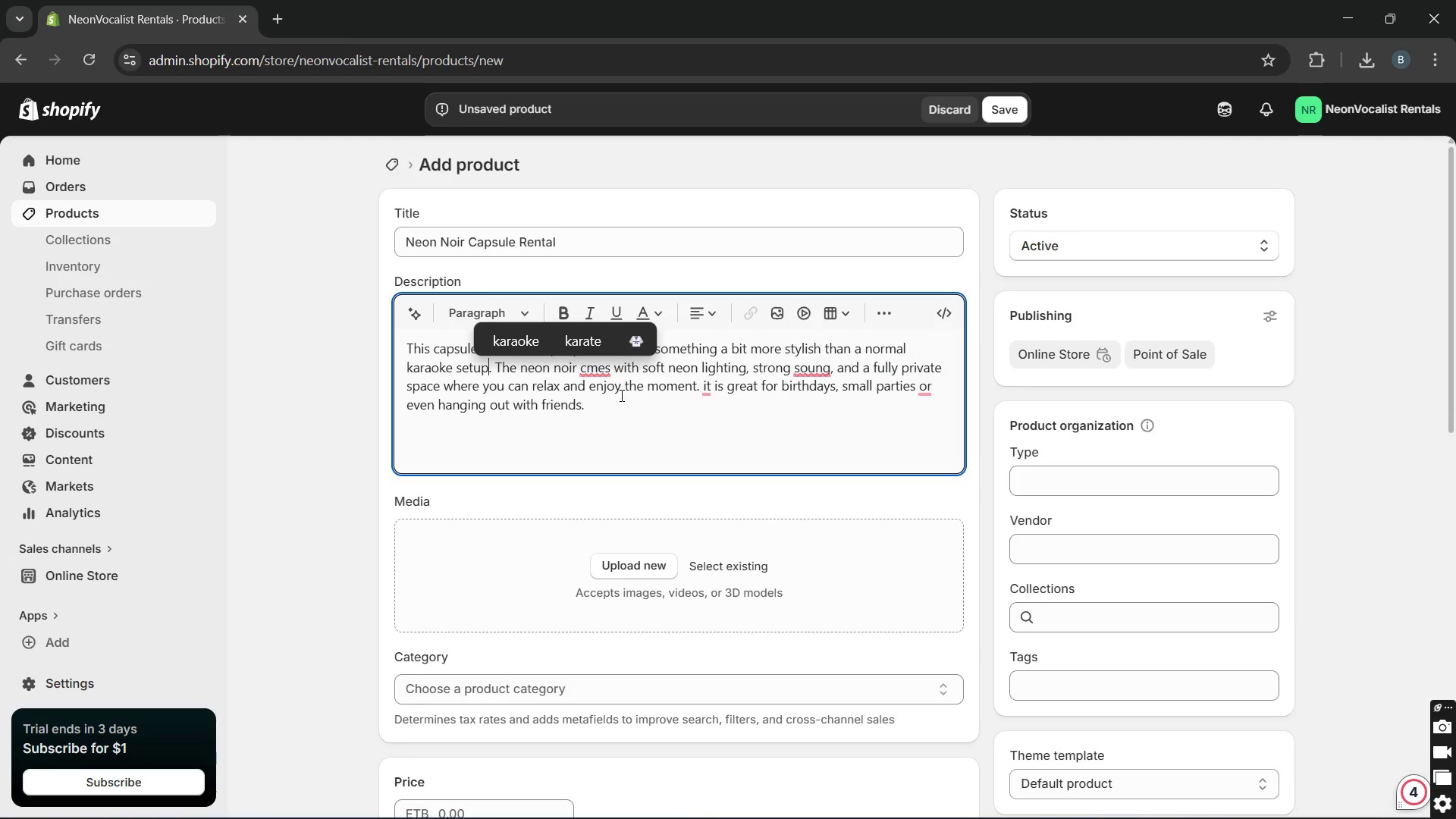 
left_click([621, 395])
 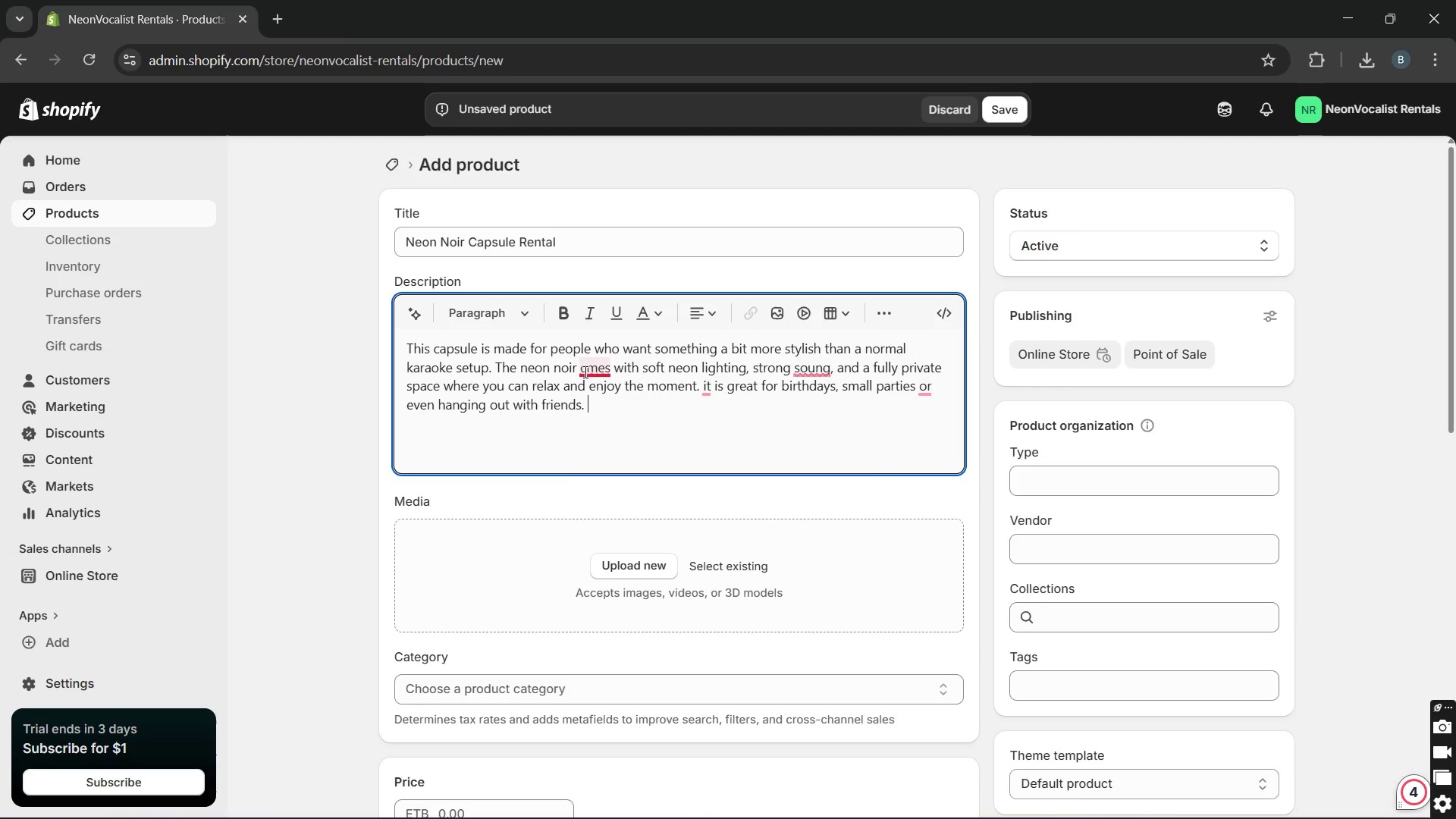 
left_click([586, 372])
 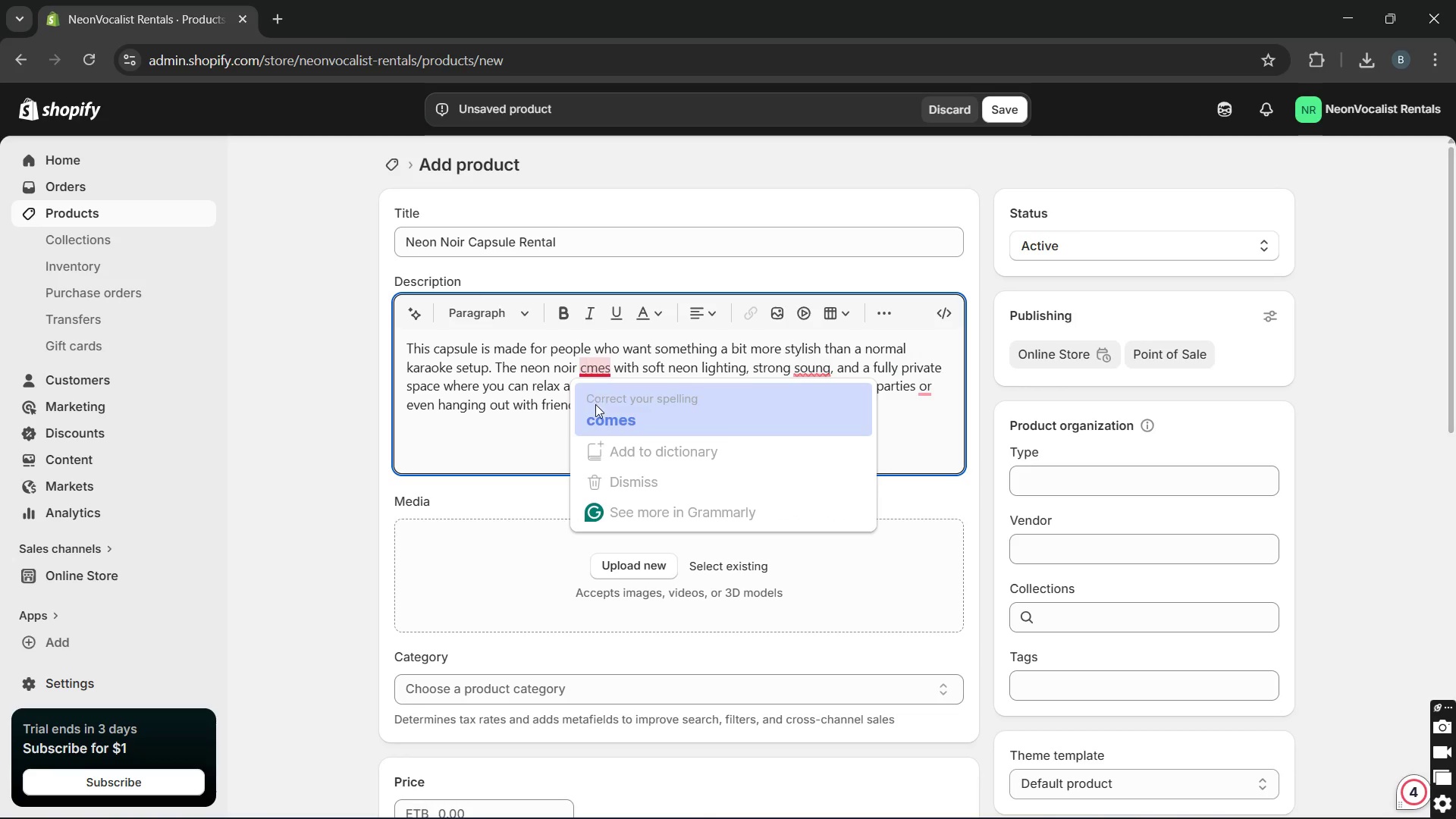 
left_click([596, 406])
 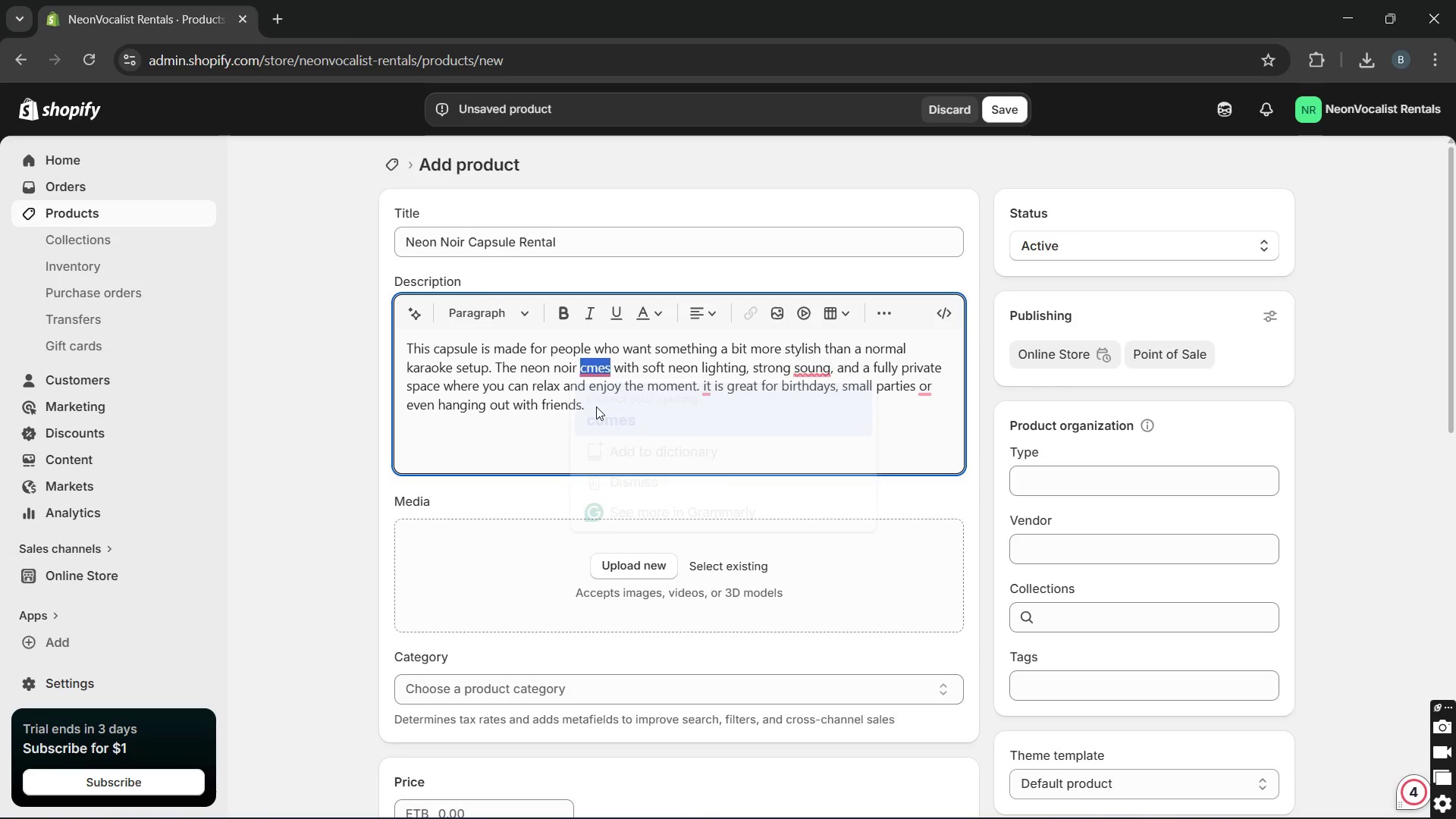 
key(Unknown)
 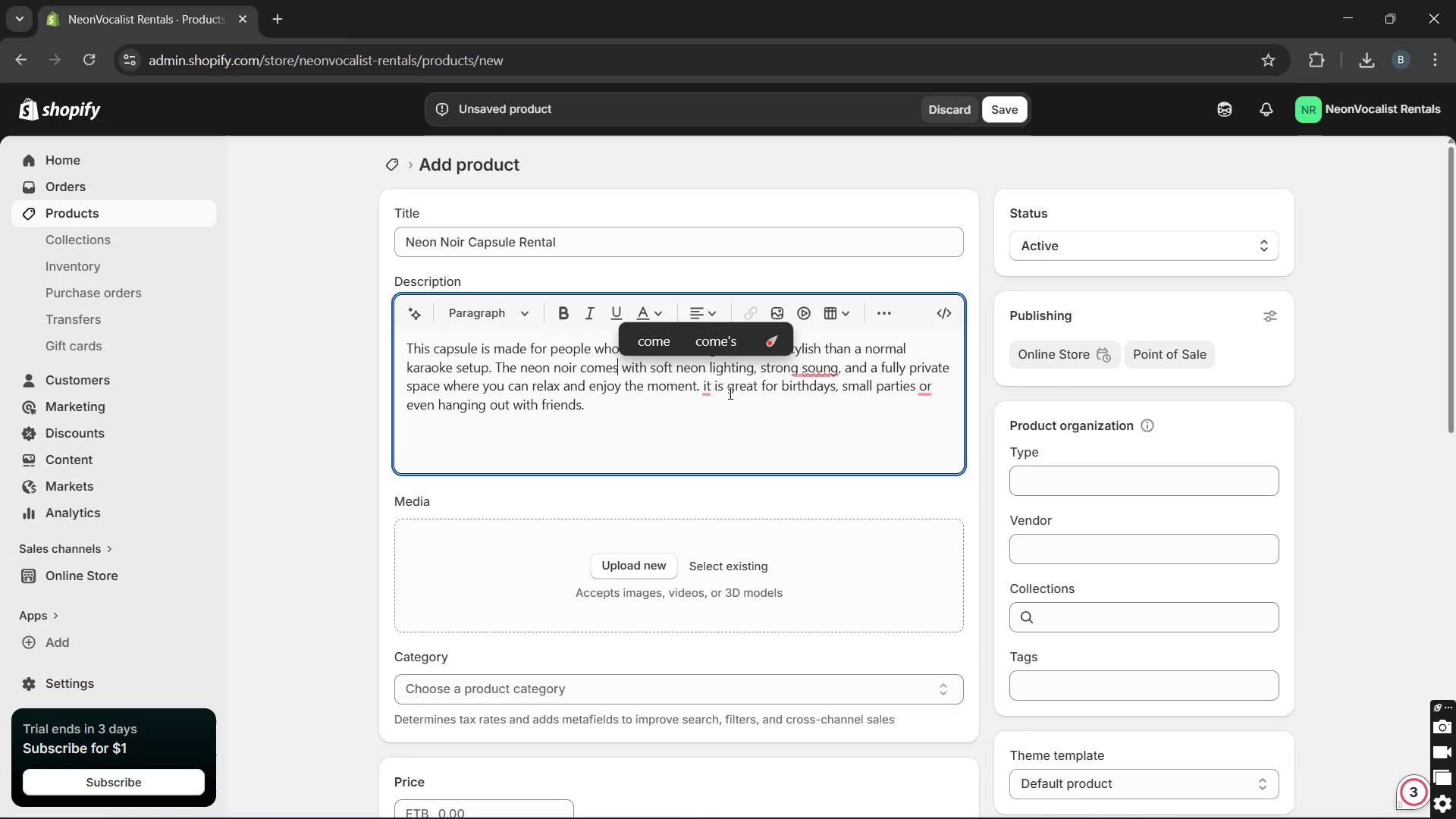 
key(Unknown)
 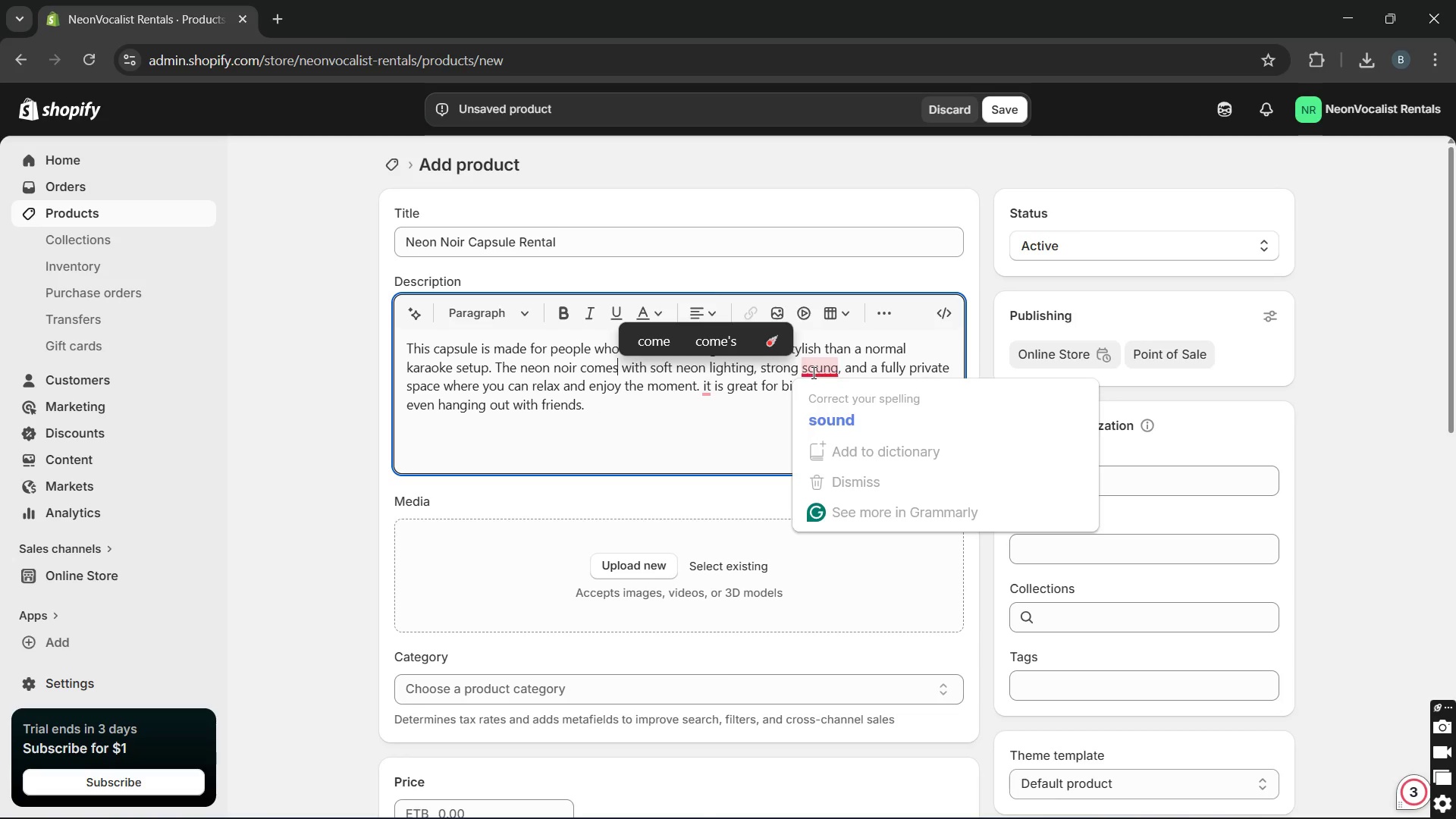 
left_click([827, 417])
 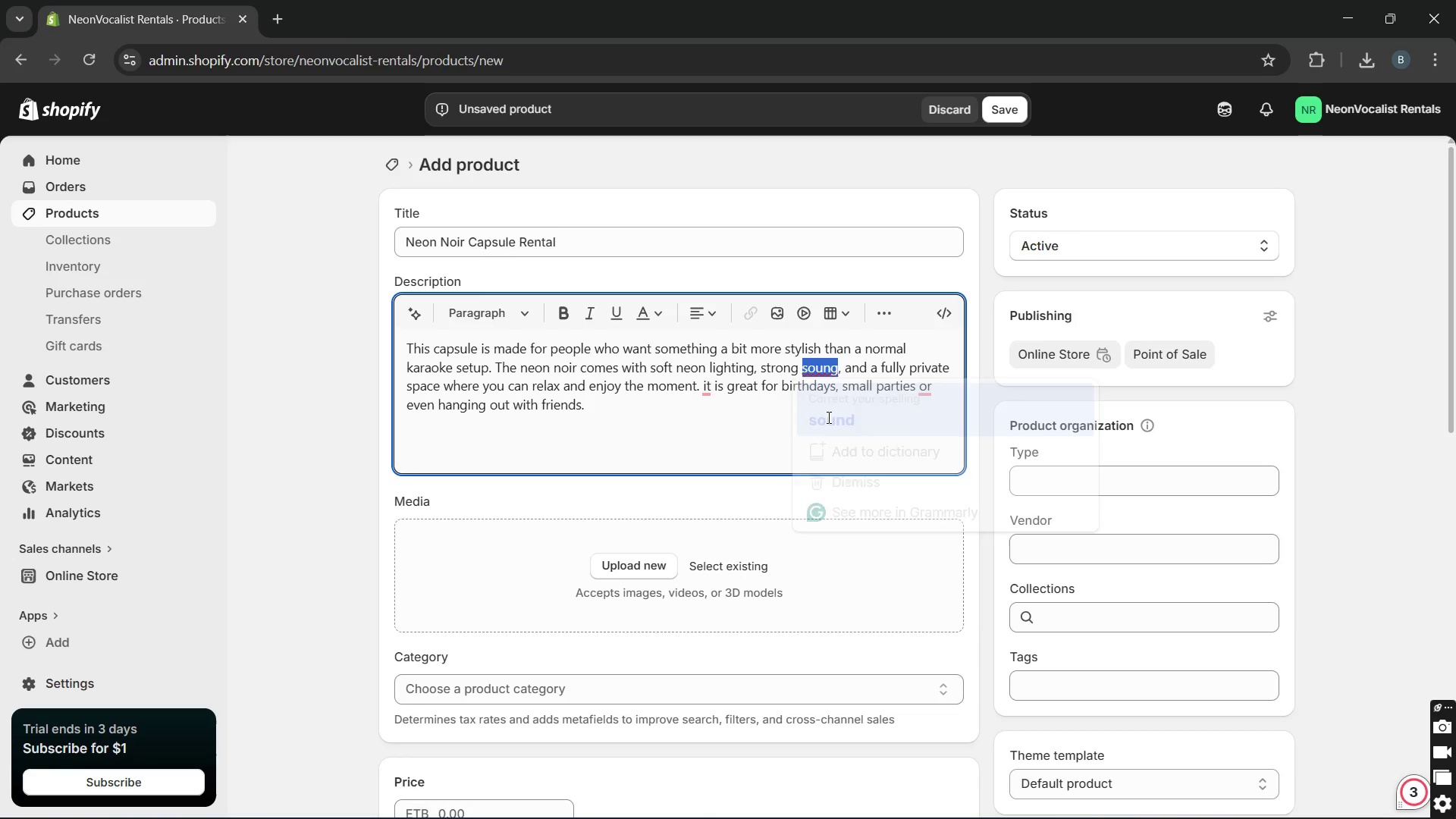 
key(Unknown)
 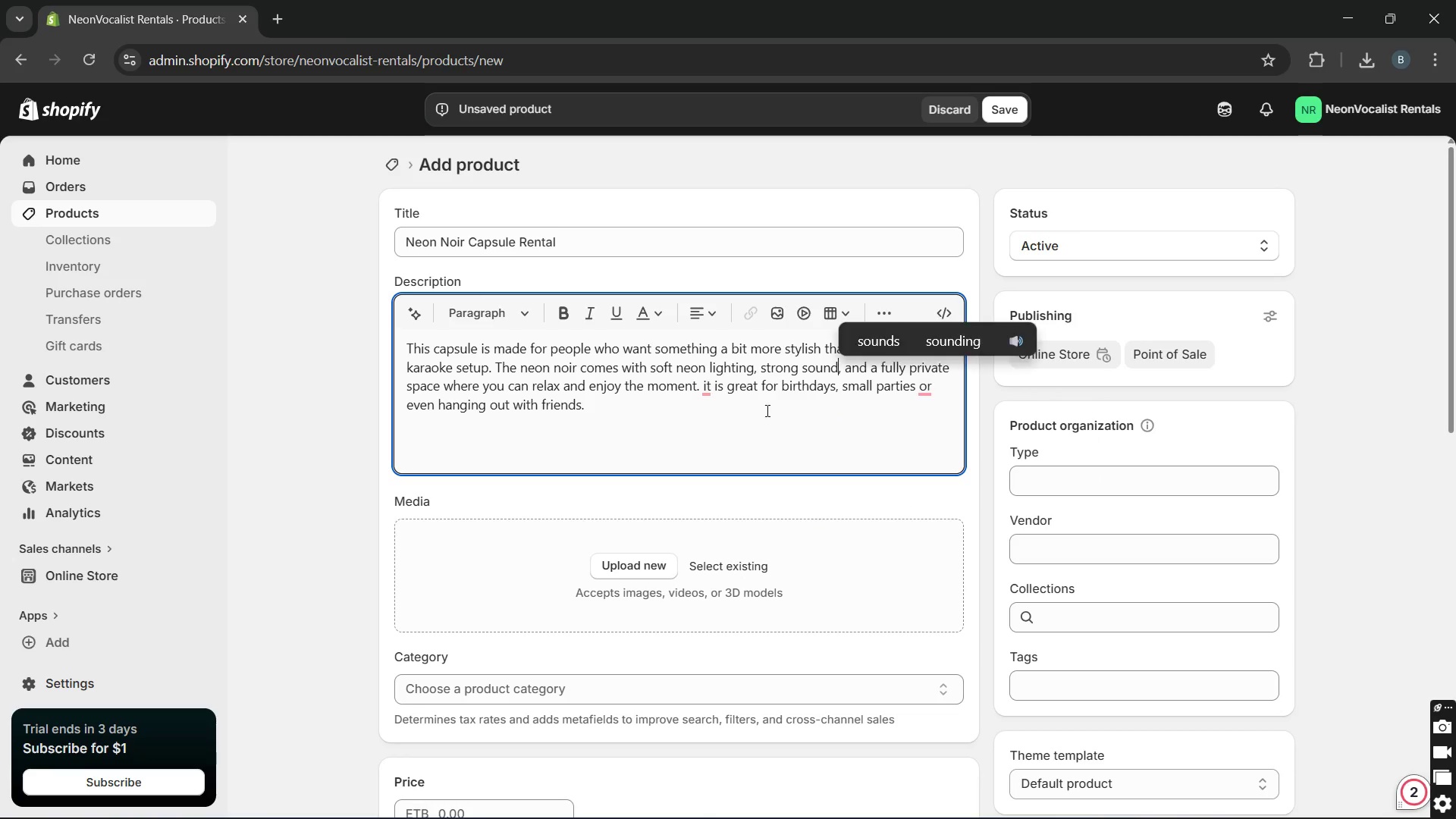 
key(Unknown)
 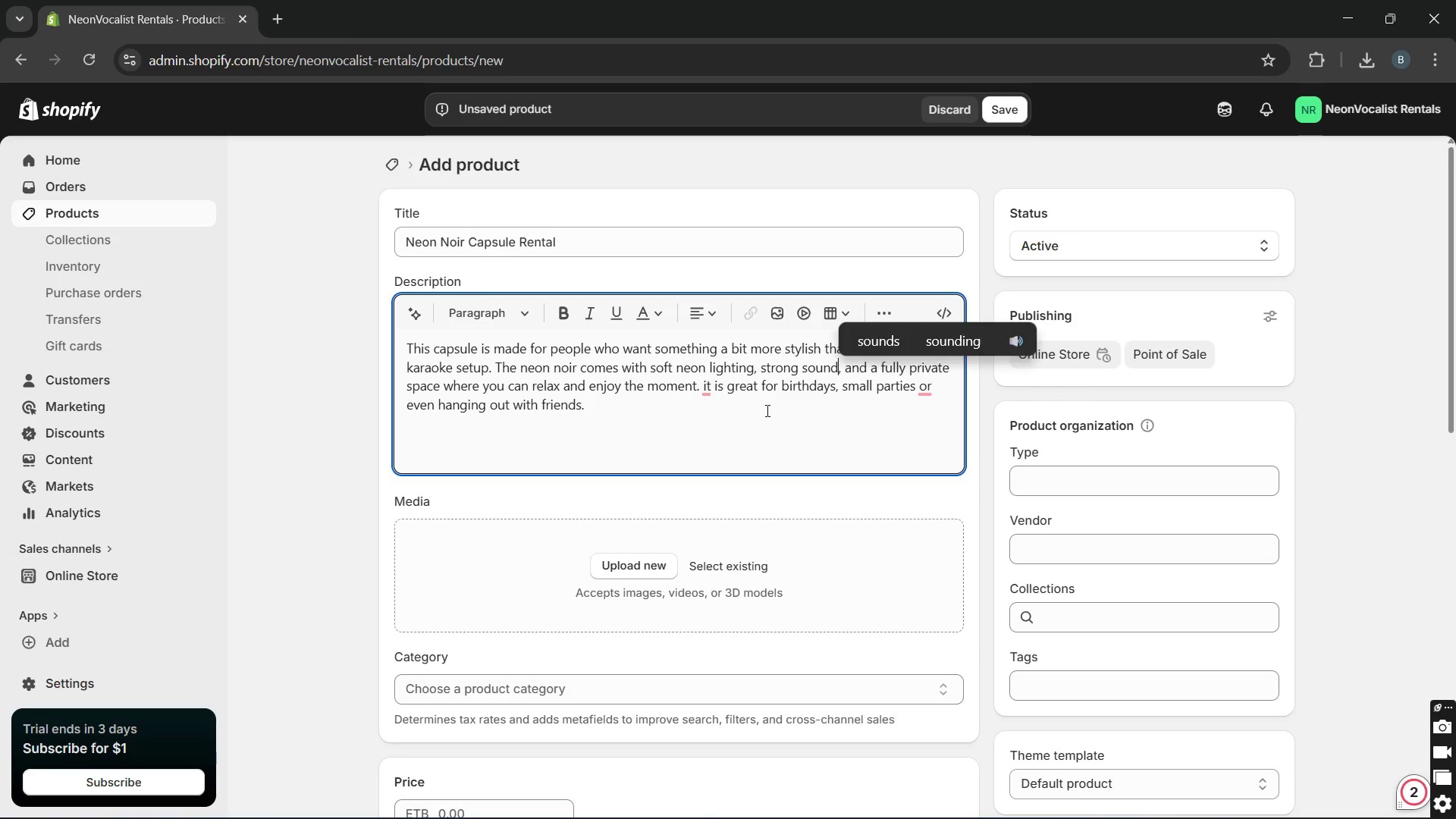 
key(Unknown)
 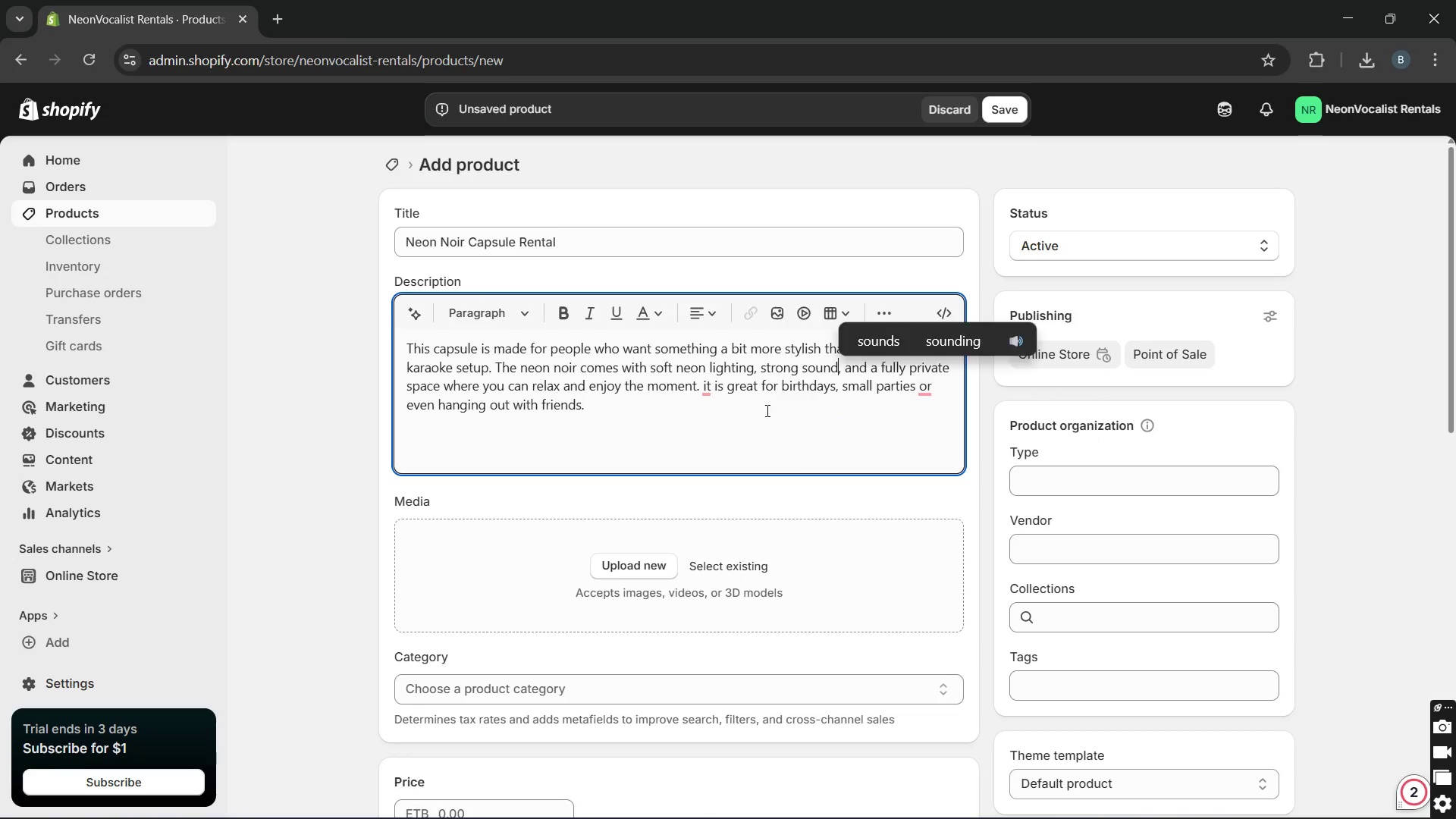 
key(Unknown)
 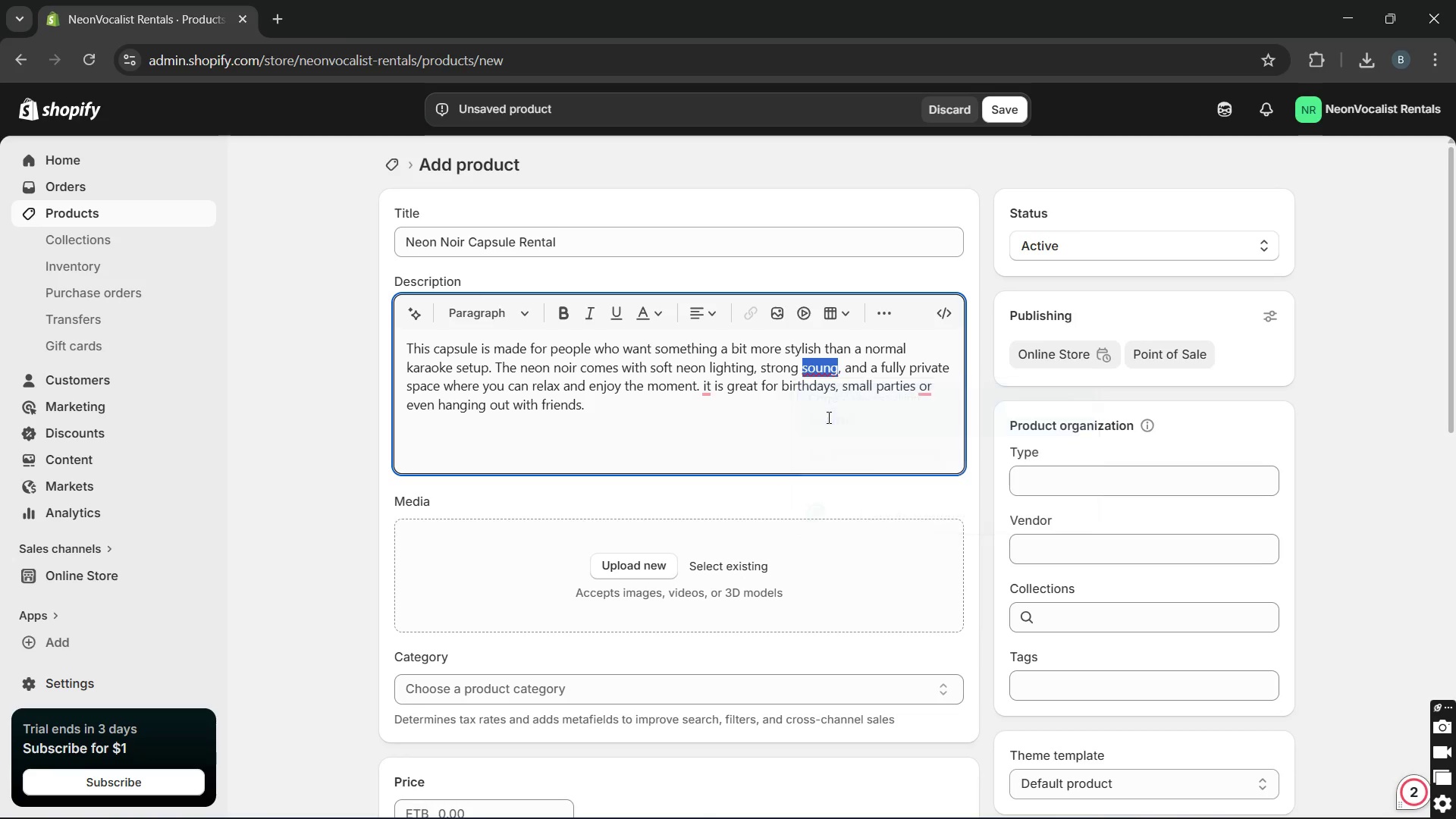 
key(Unknown)
 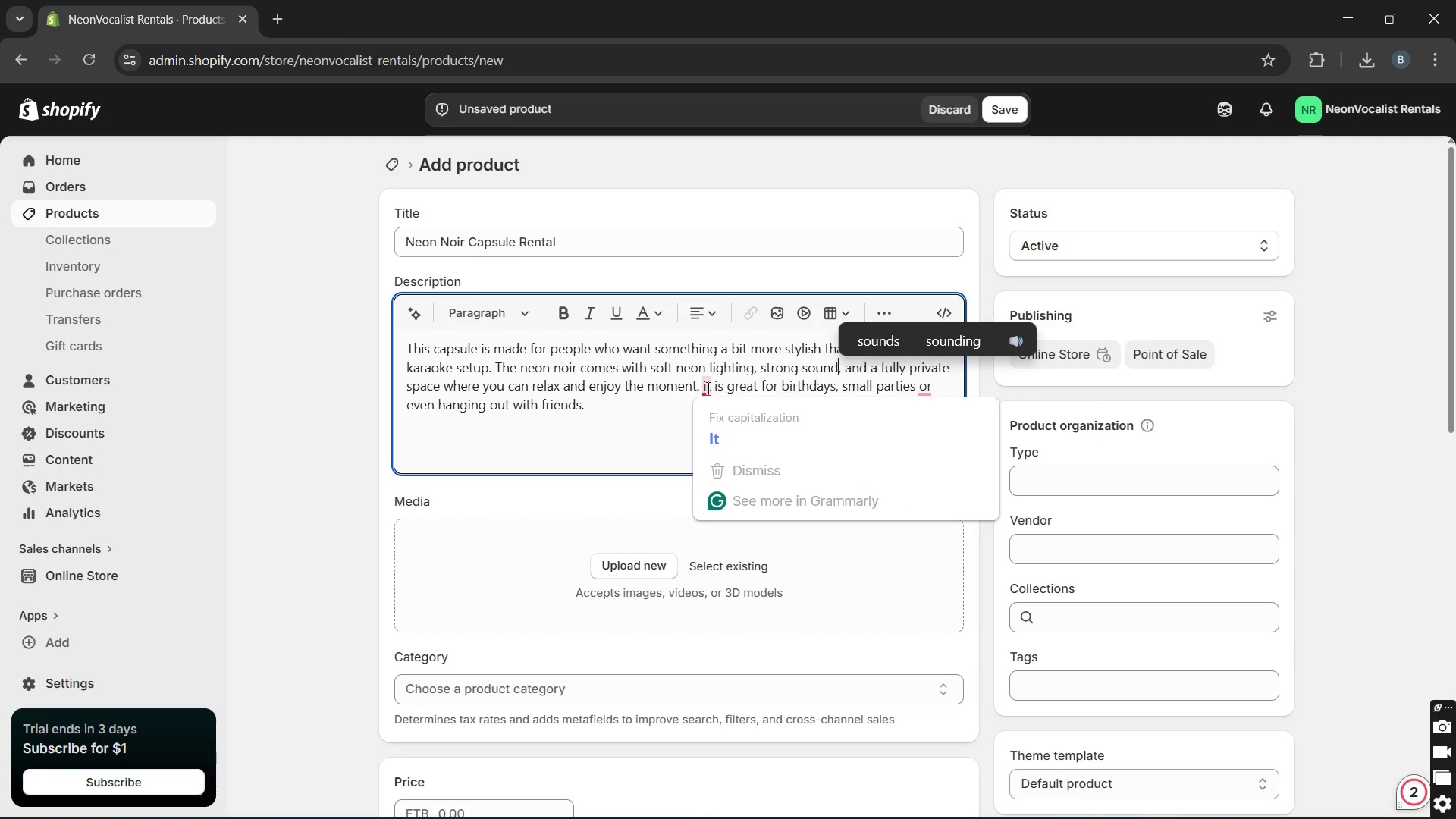 
left_click([710, 403])
 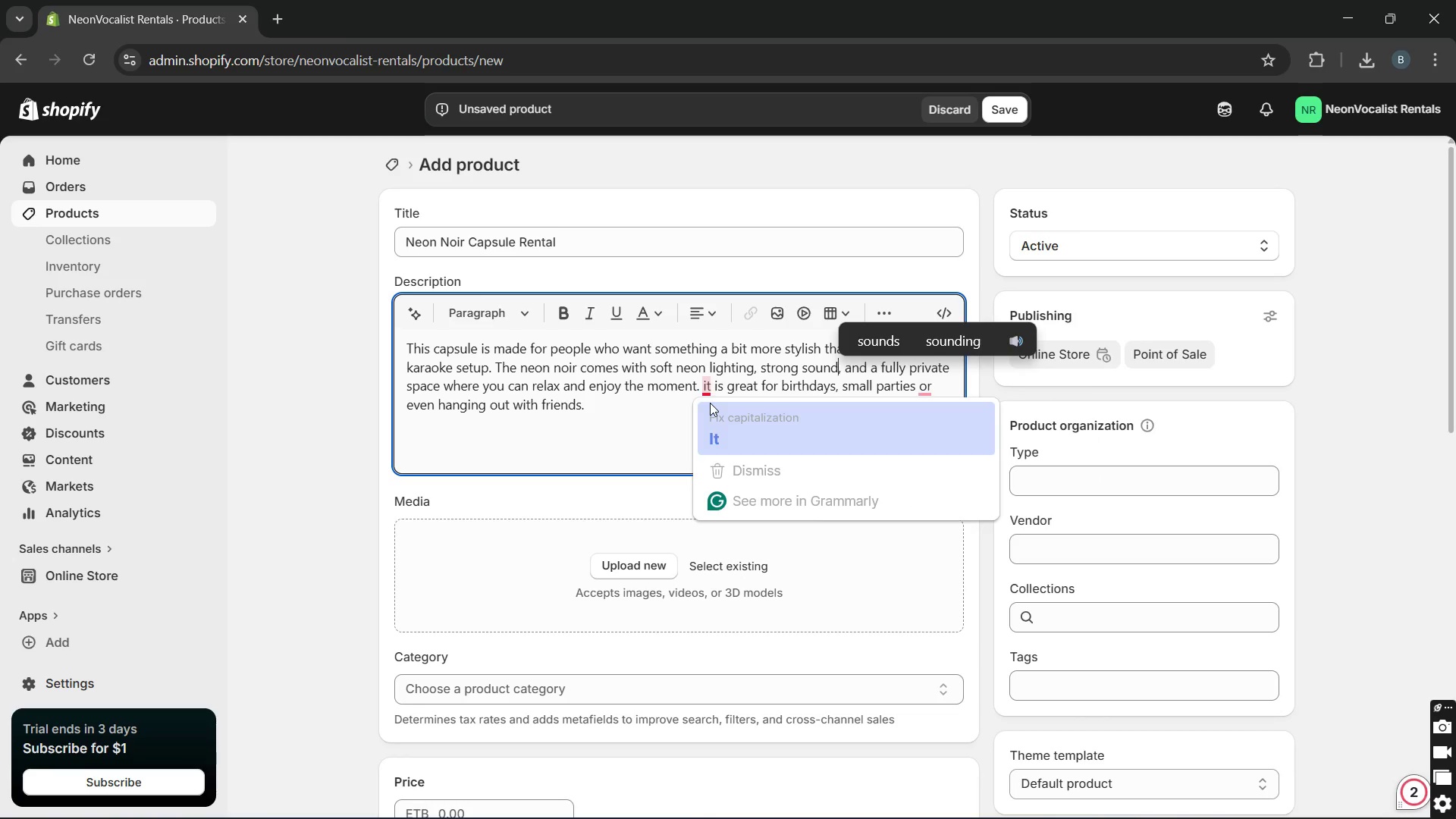 
key(Unknown)
 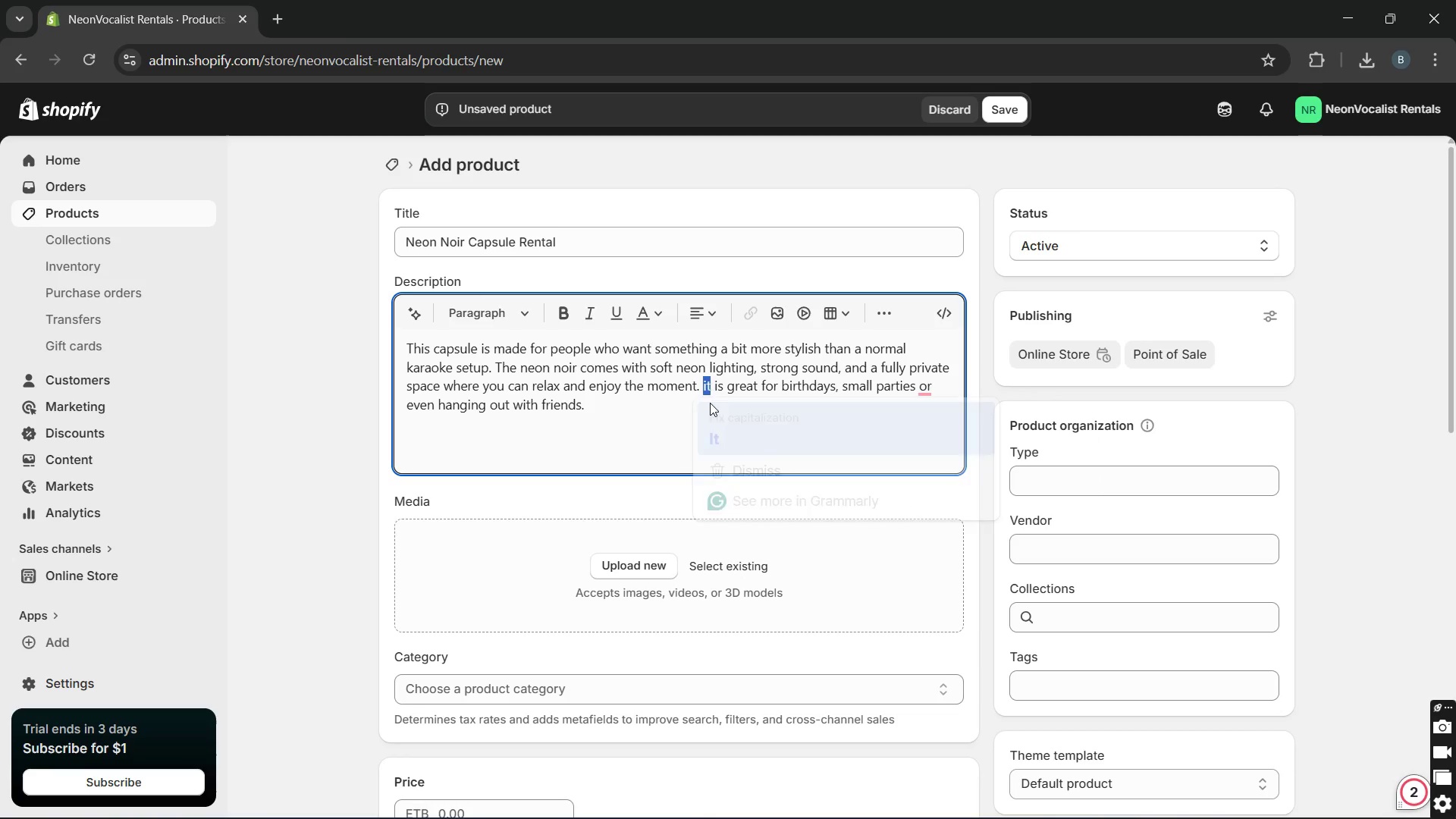 
key(Unknown)
 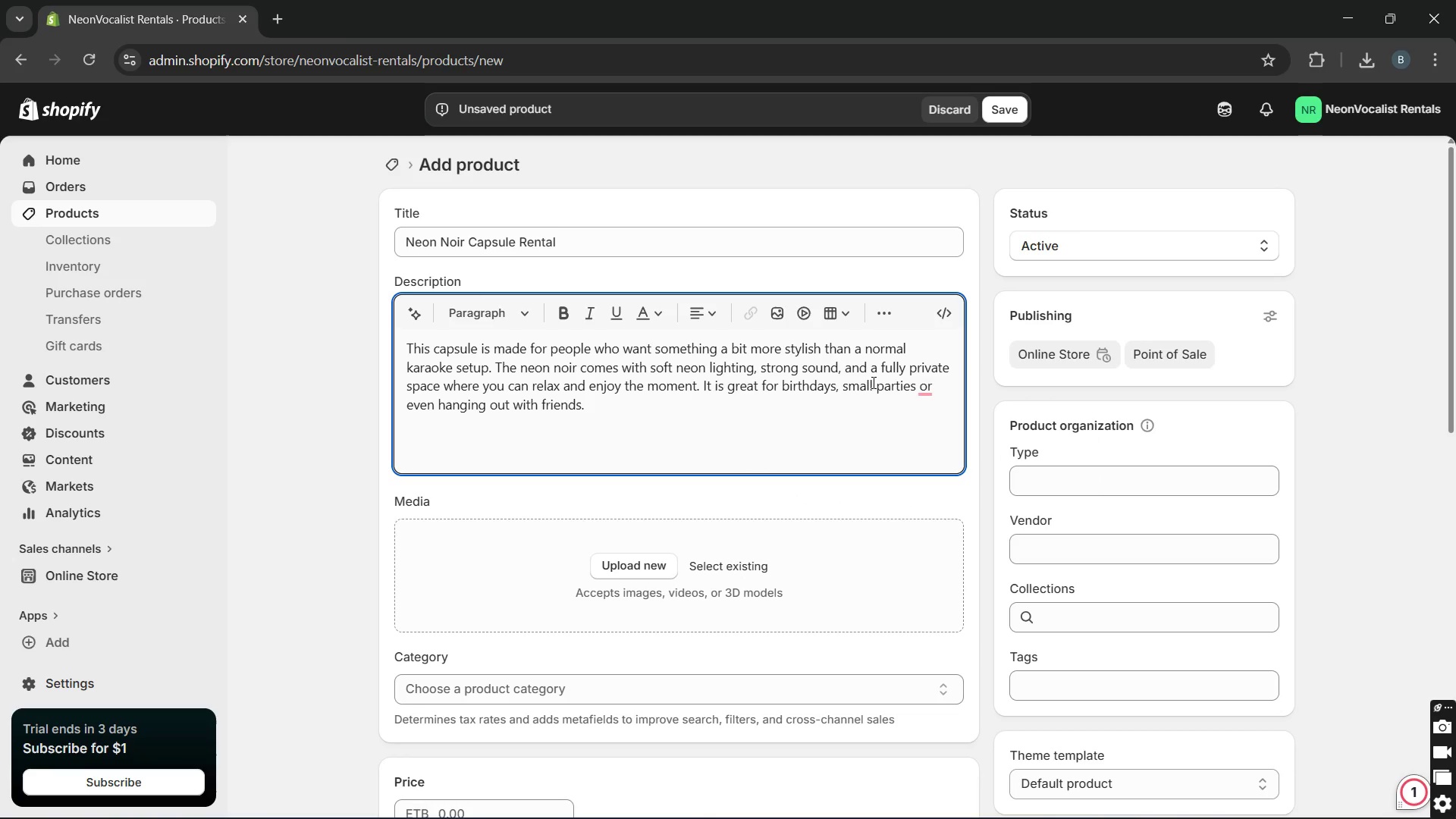 
mouse_move([925, 400])
 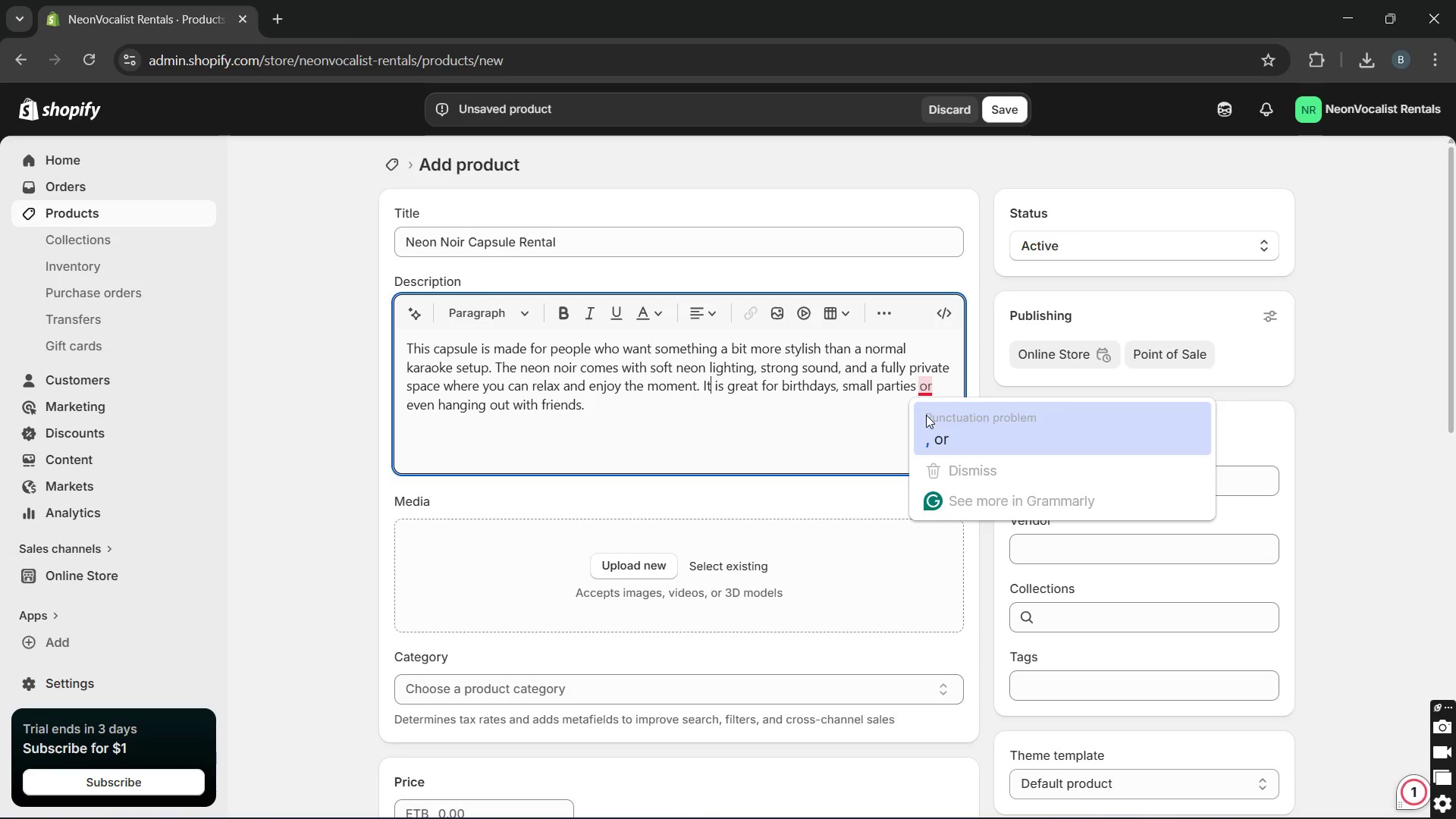 
left_click([926, 415])
 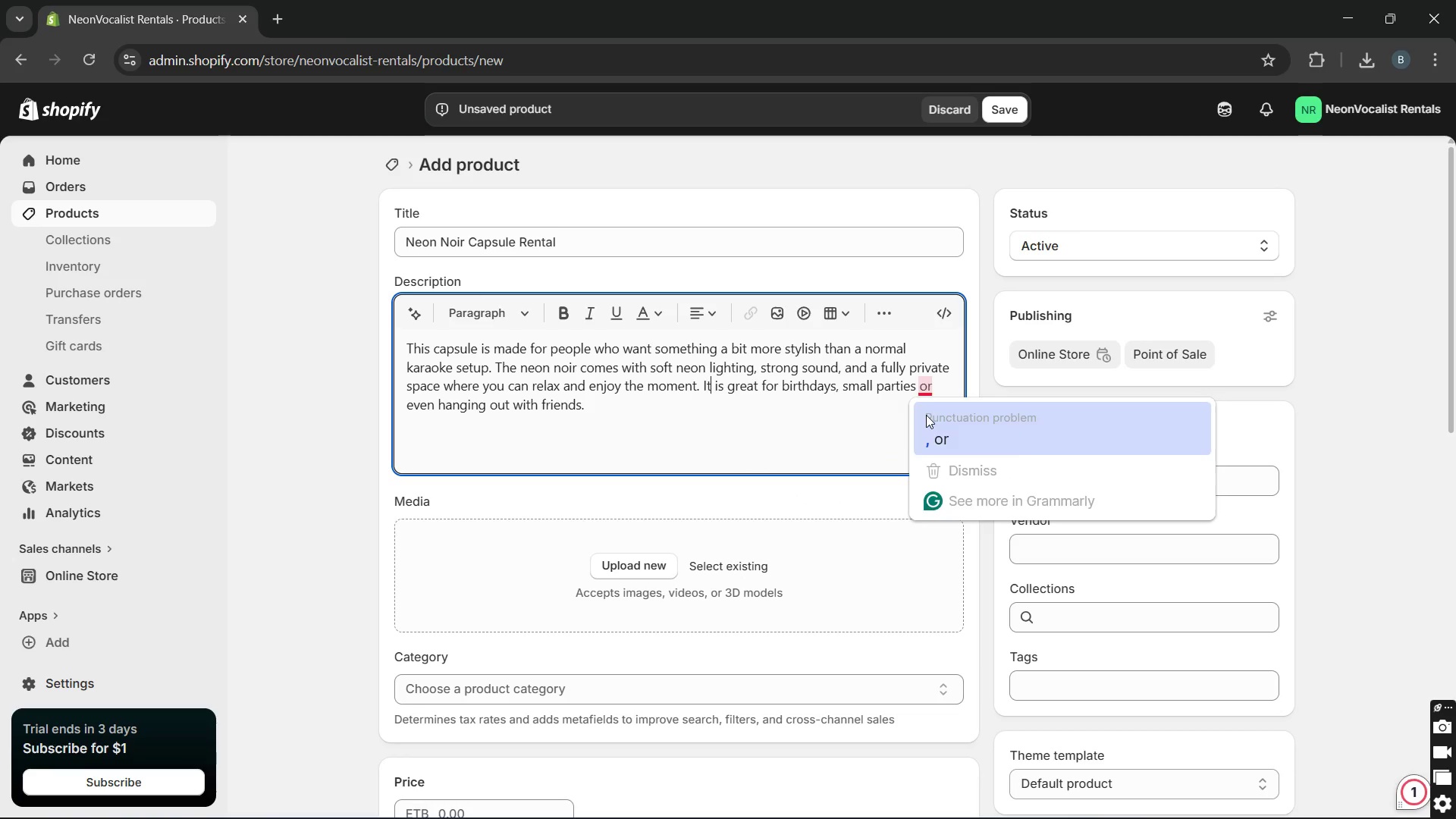 
key(Unknown)
 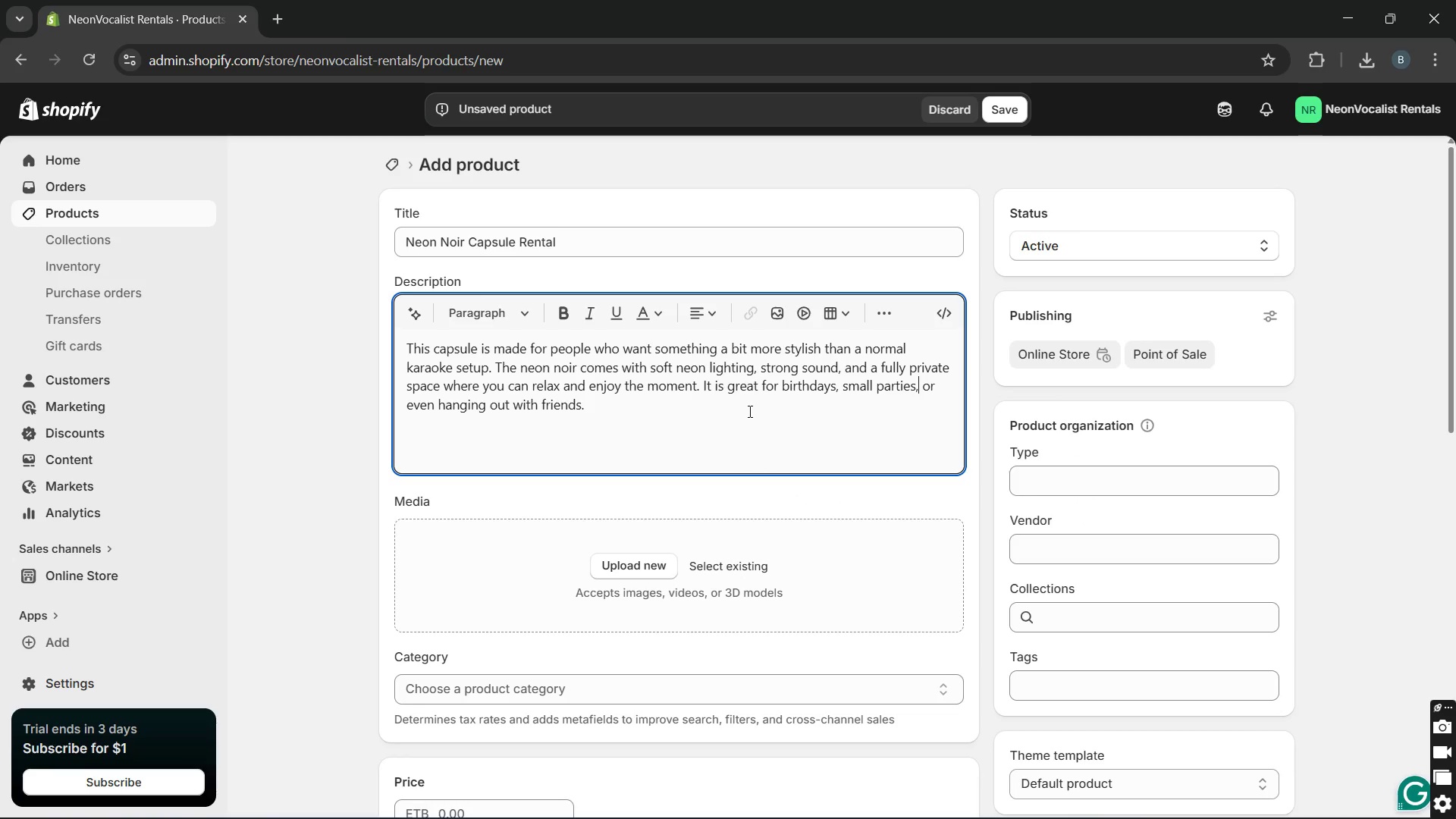 
left_click([748, 411])
 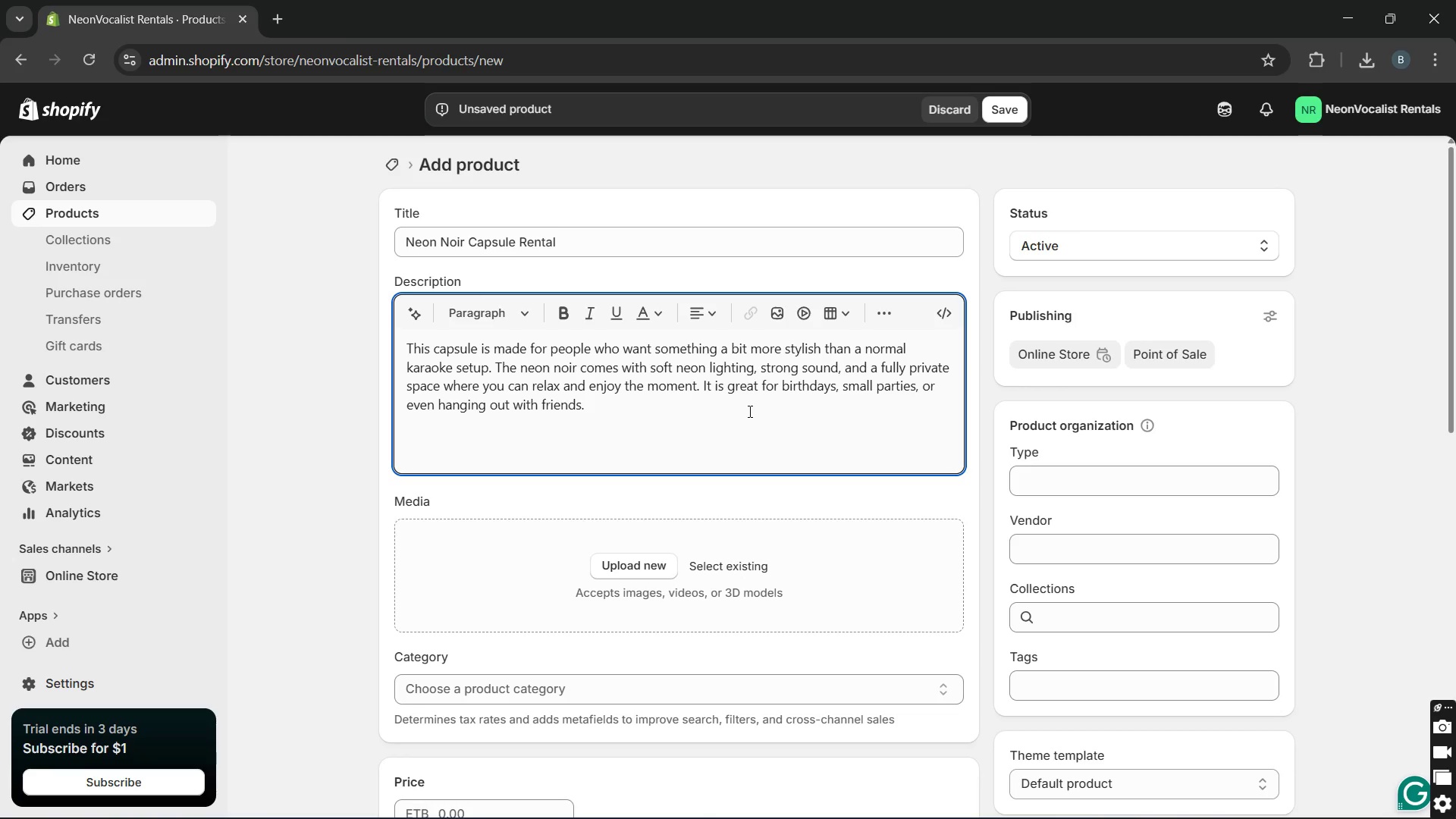 
key(Enter)
 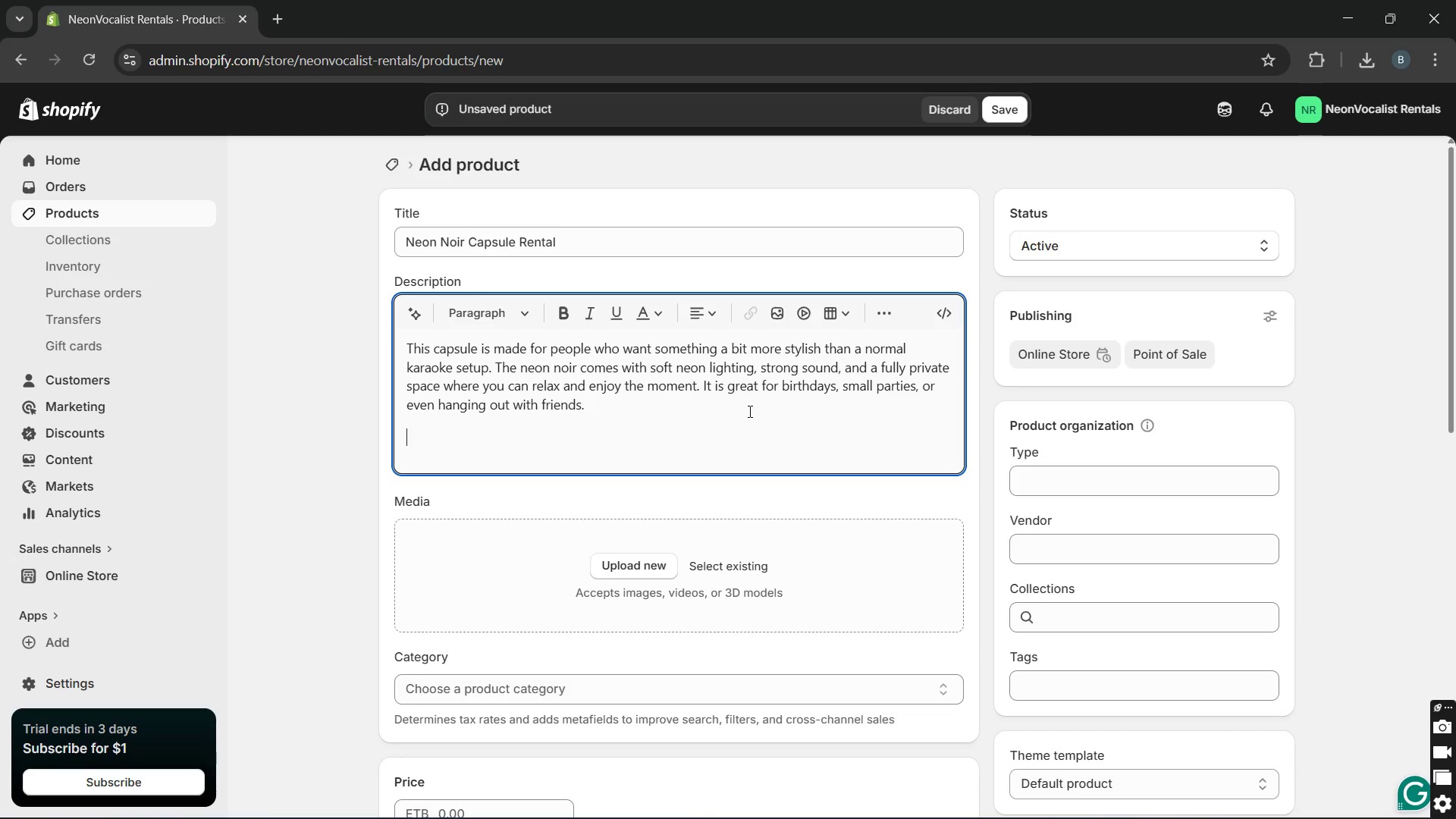 
type(The lightning )
 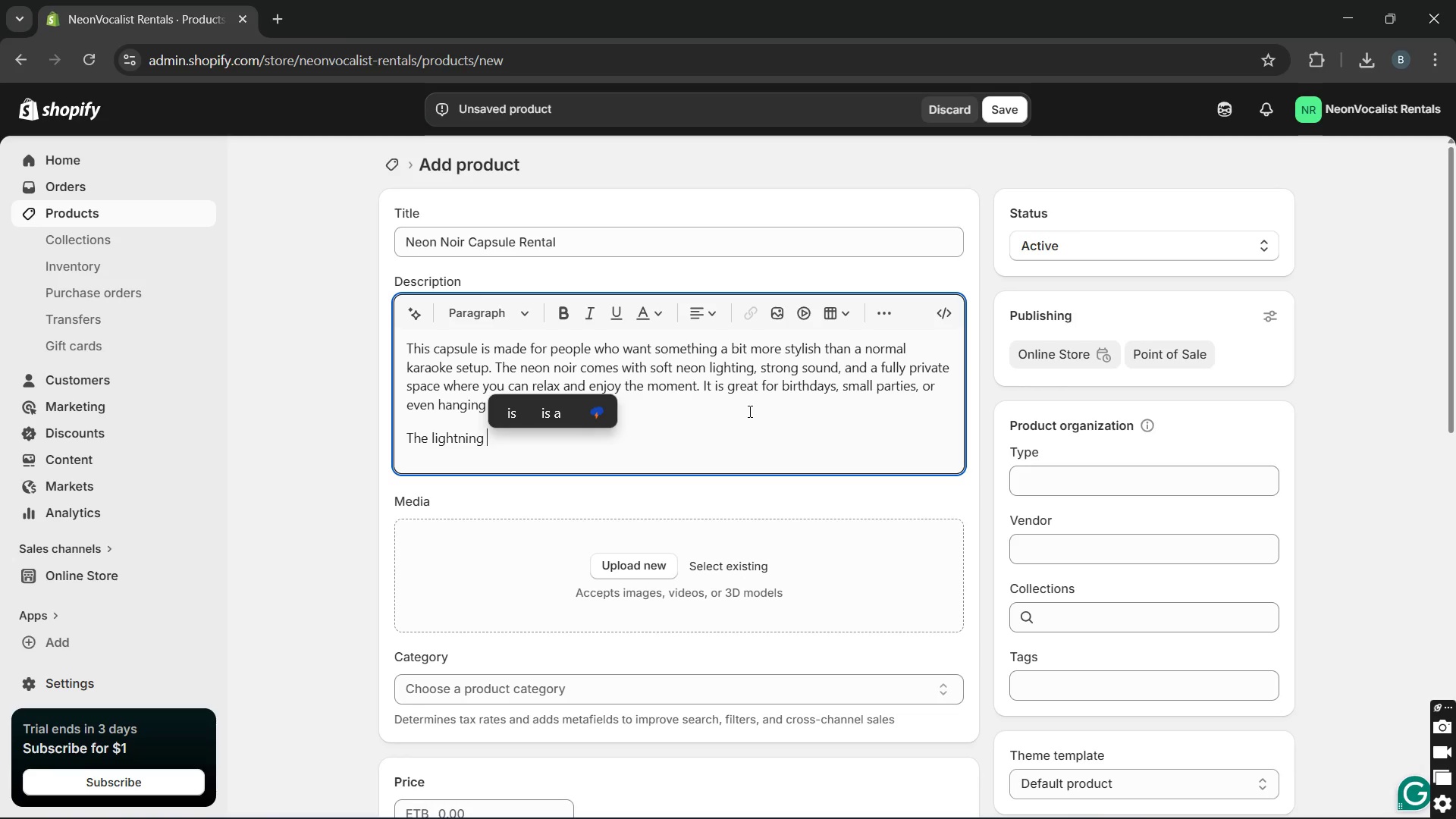 
type(gives it a really nice atmosphr)
key(Backspace)
type(ere )
 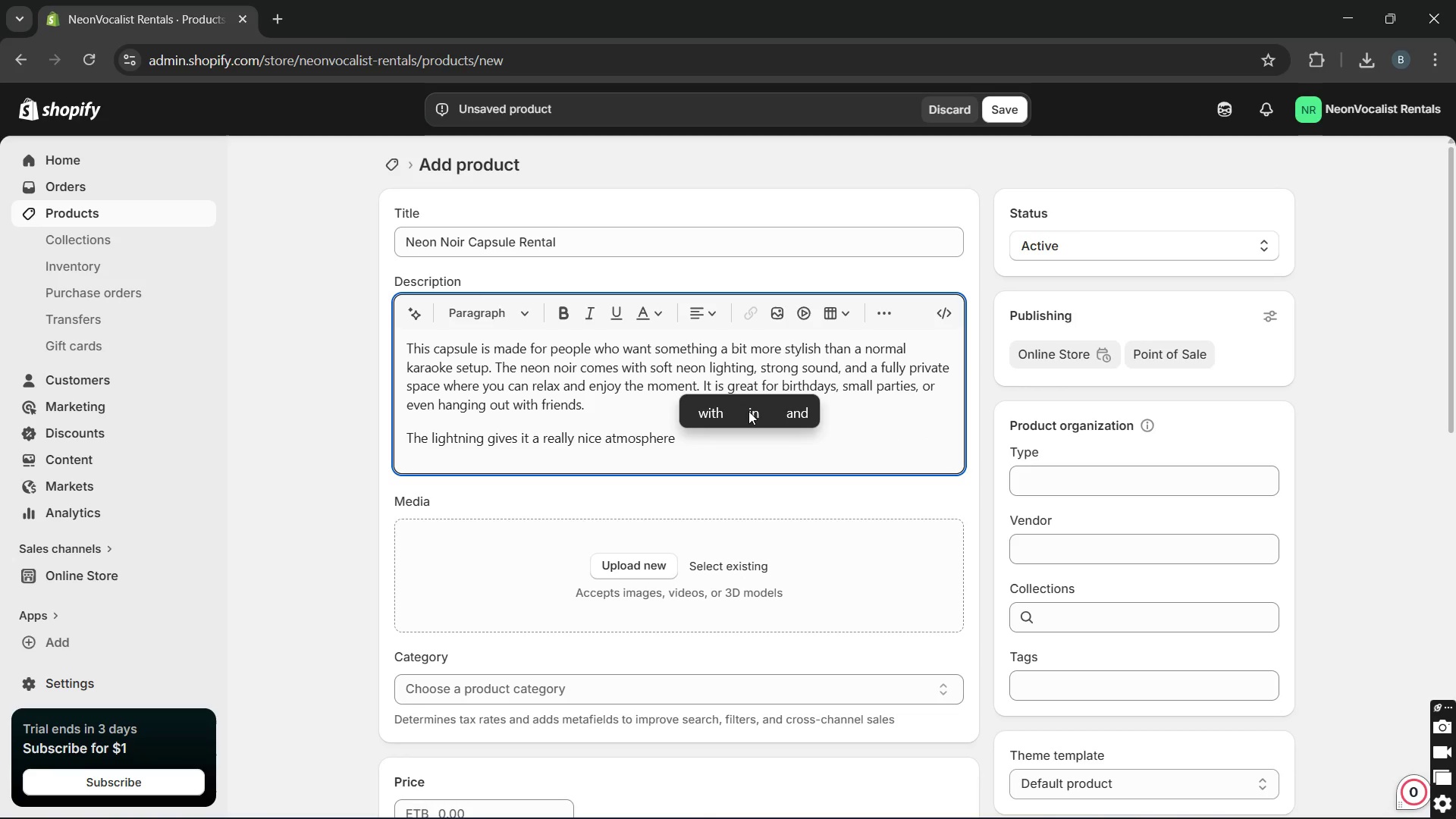 
type(without being too bright)
 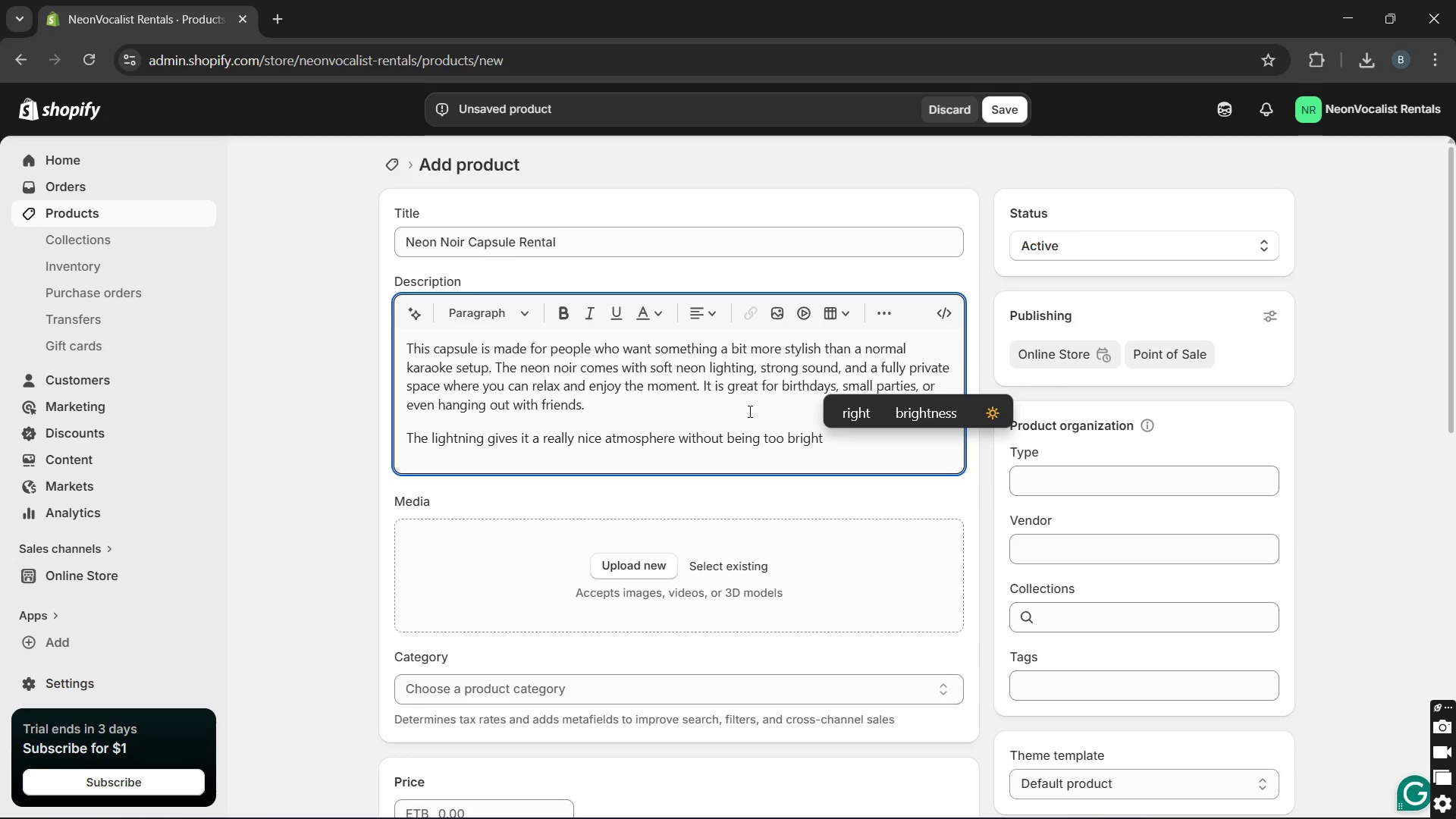 
wait(6.56)
 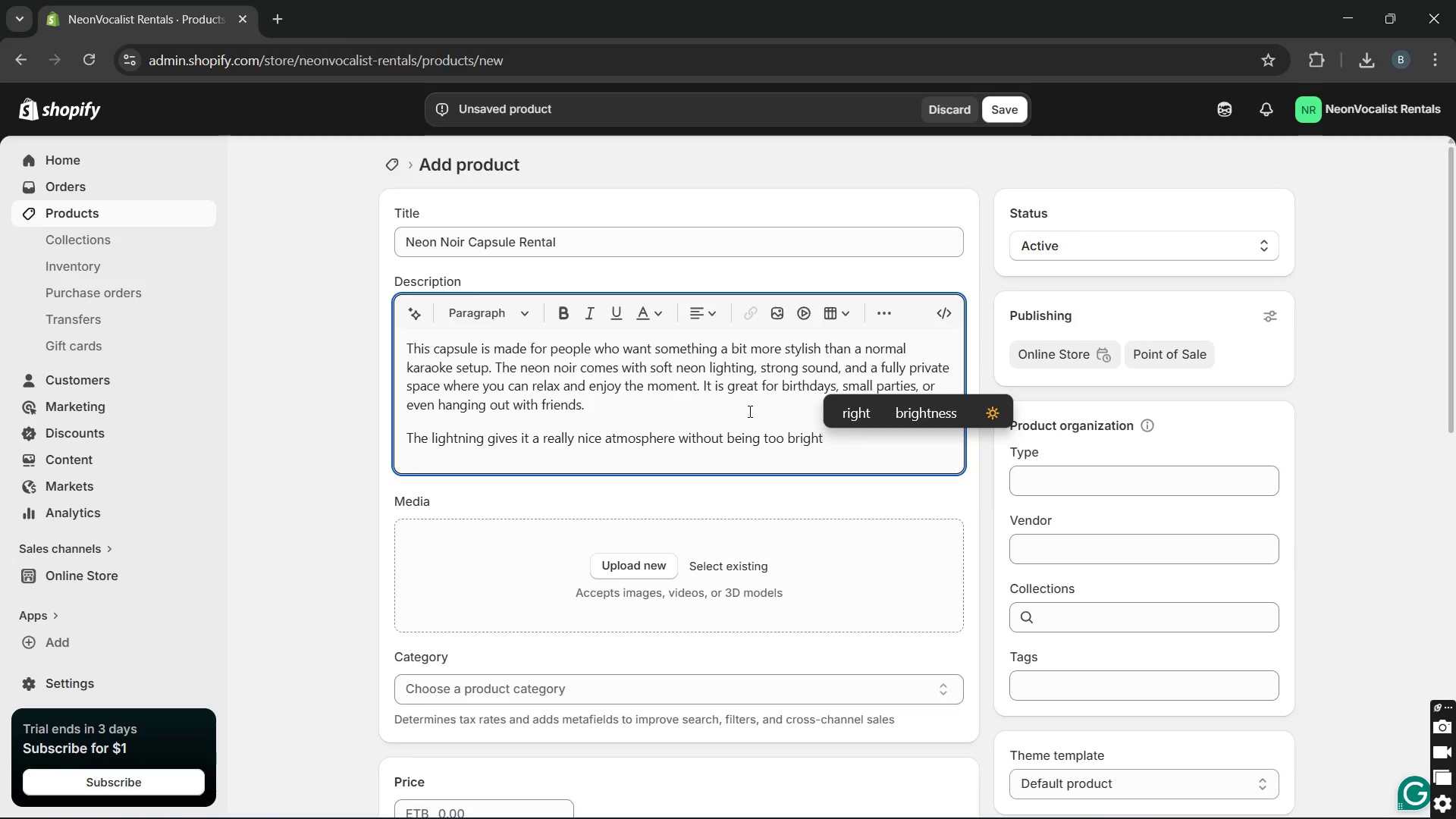 
key(Period)
 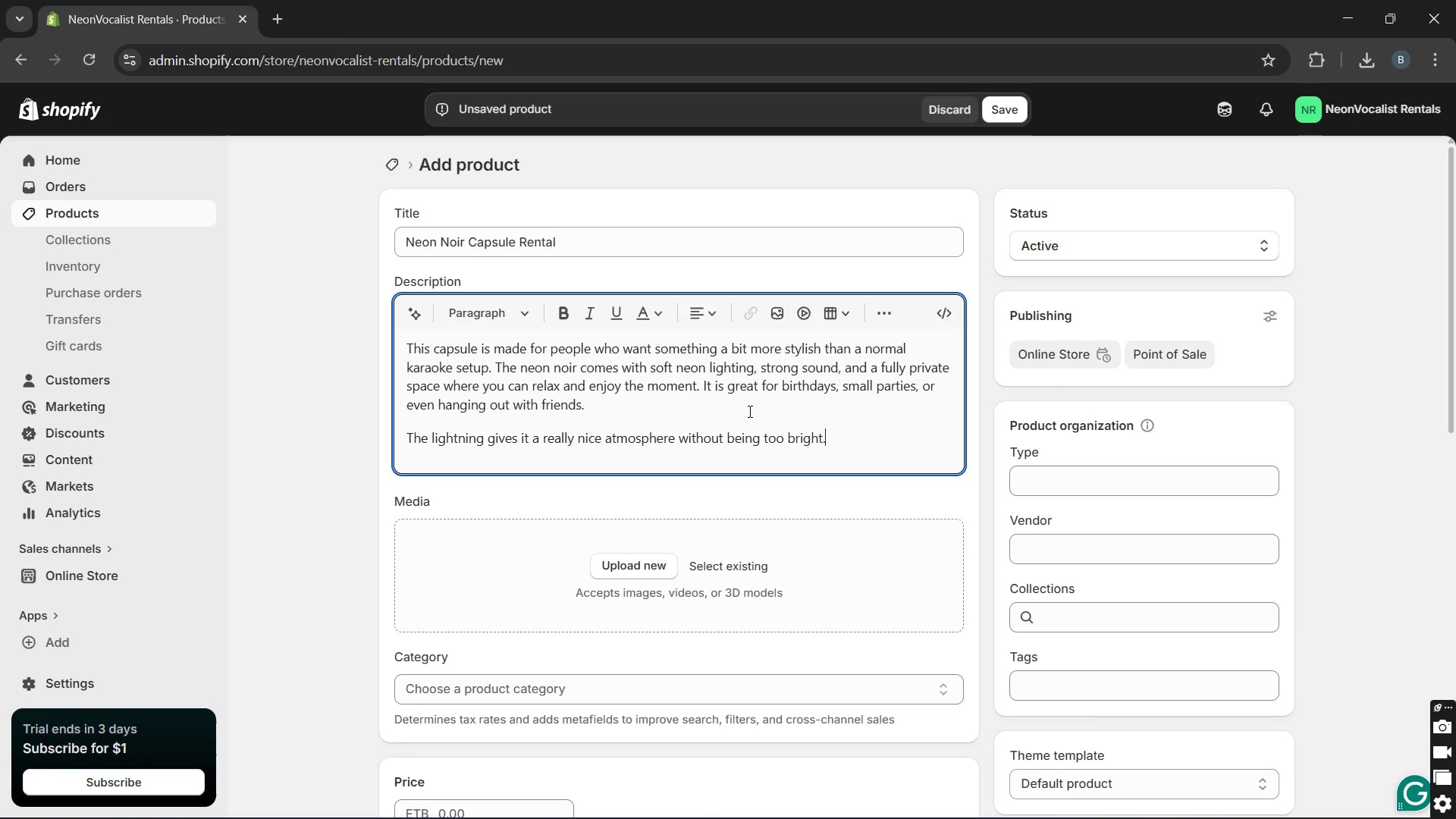 
key(Space)
 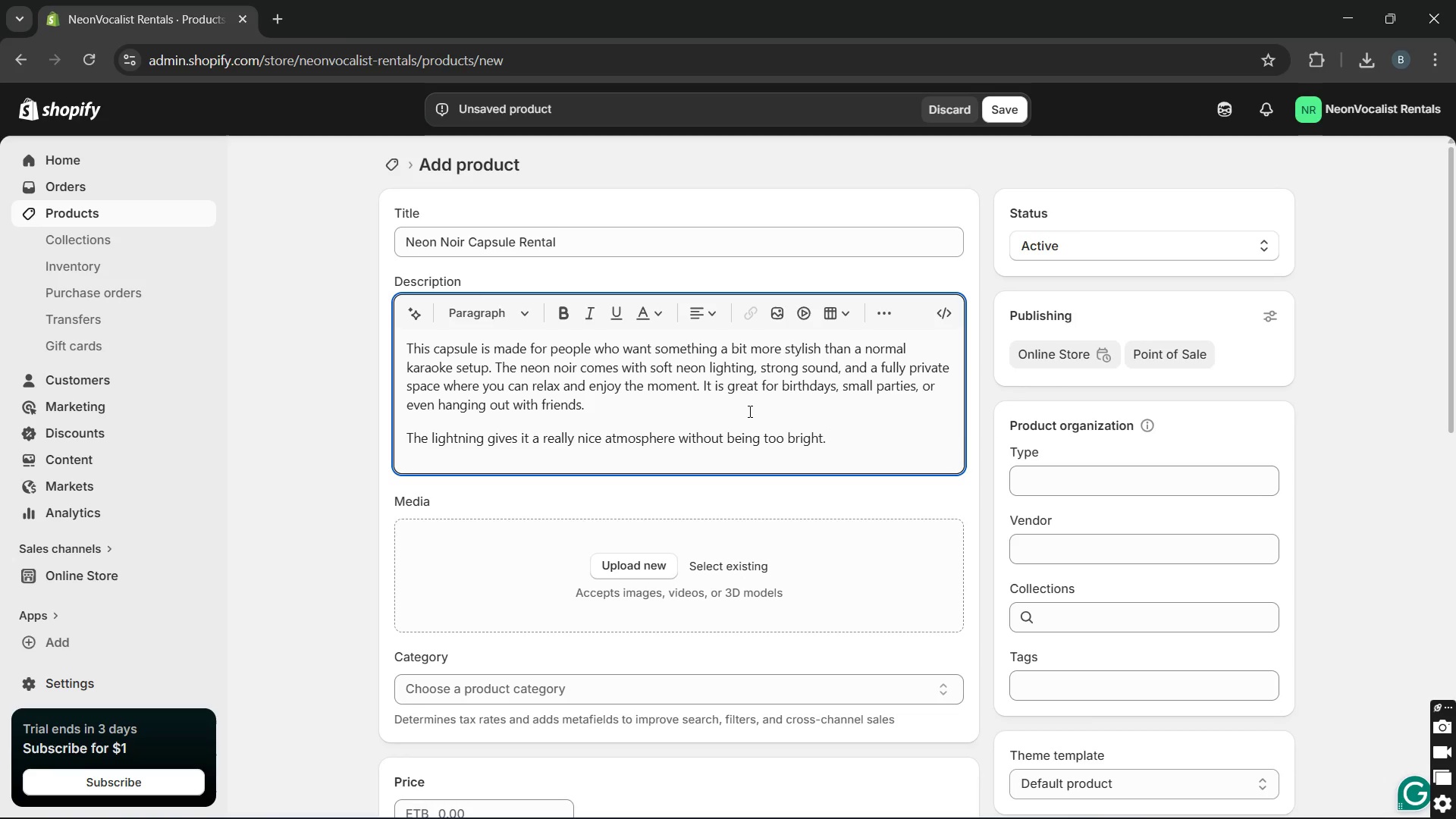 
wait(8.83)
 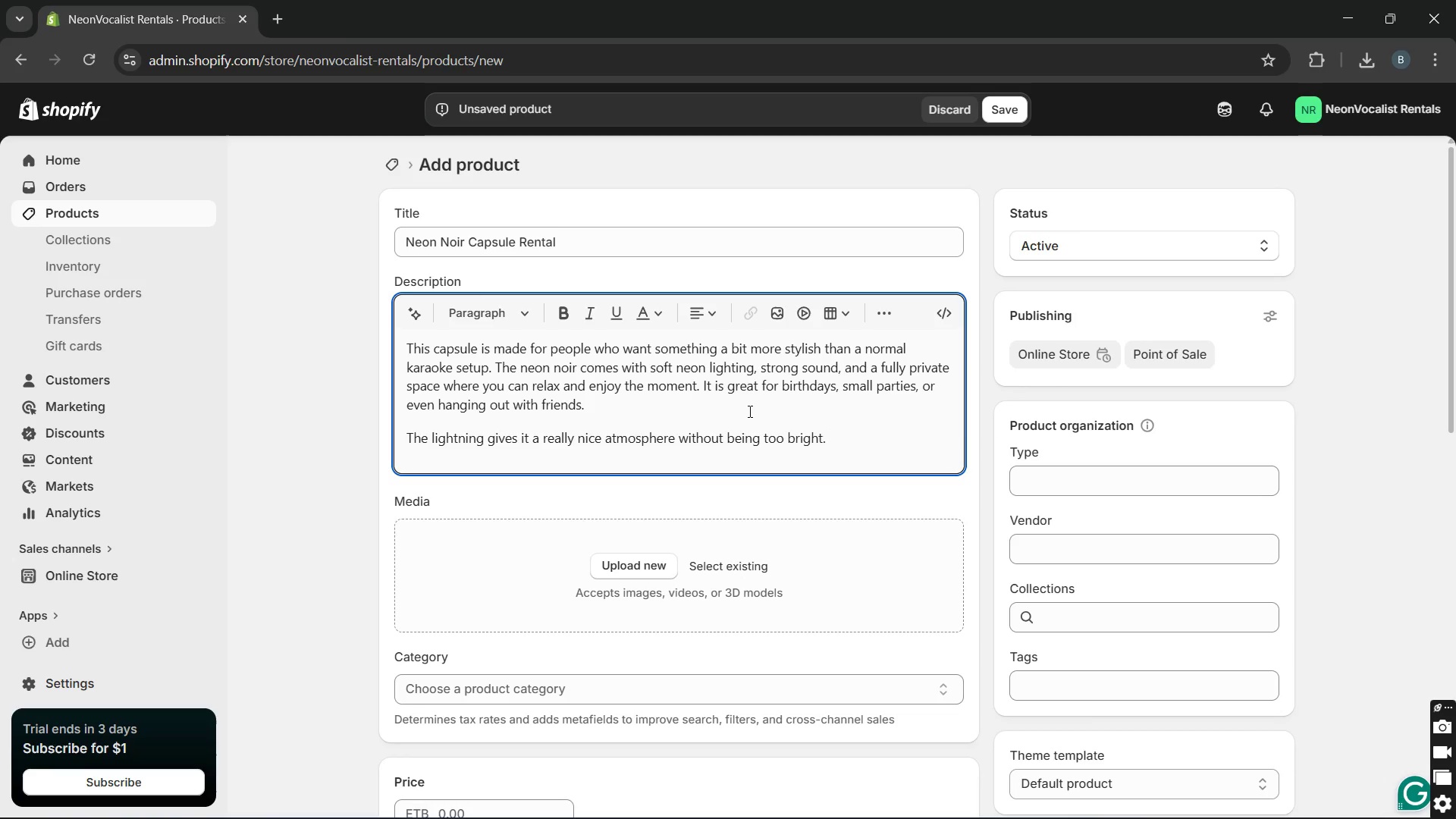 
type(It is A)
key(Backspace)
type(a good choice if you want )
 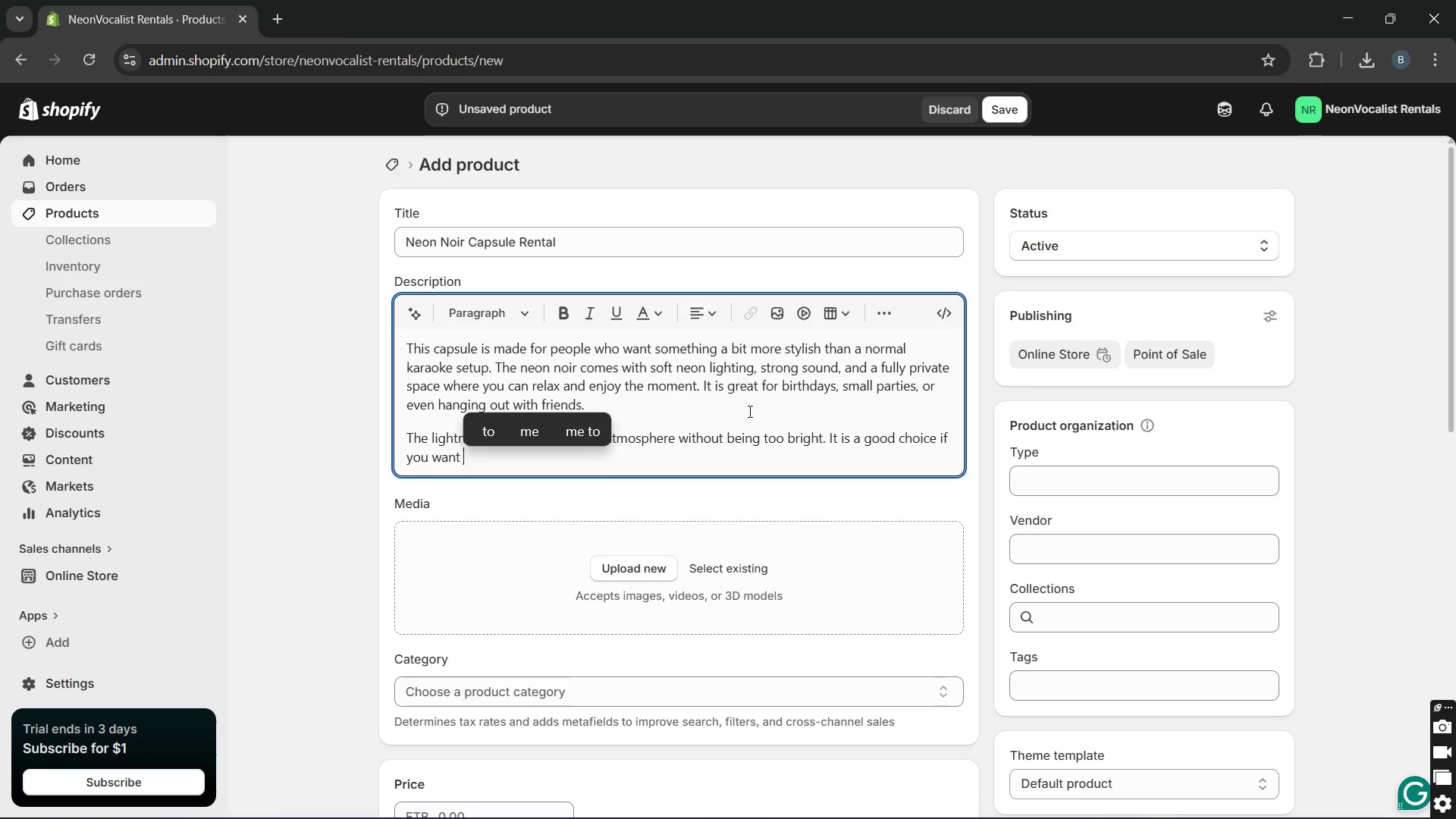 
type(something that feels modern, fun and alittle bit premium e)
key(Backspace)
type(without being over the top )
key(Backspace)
type(.)
 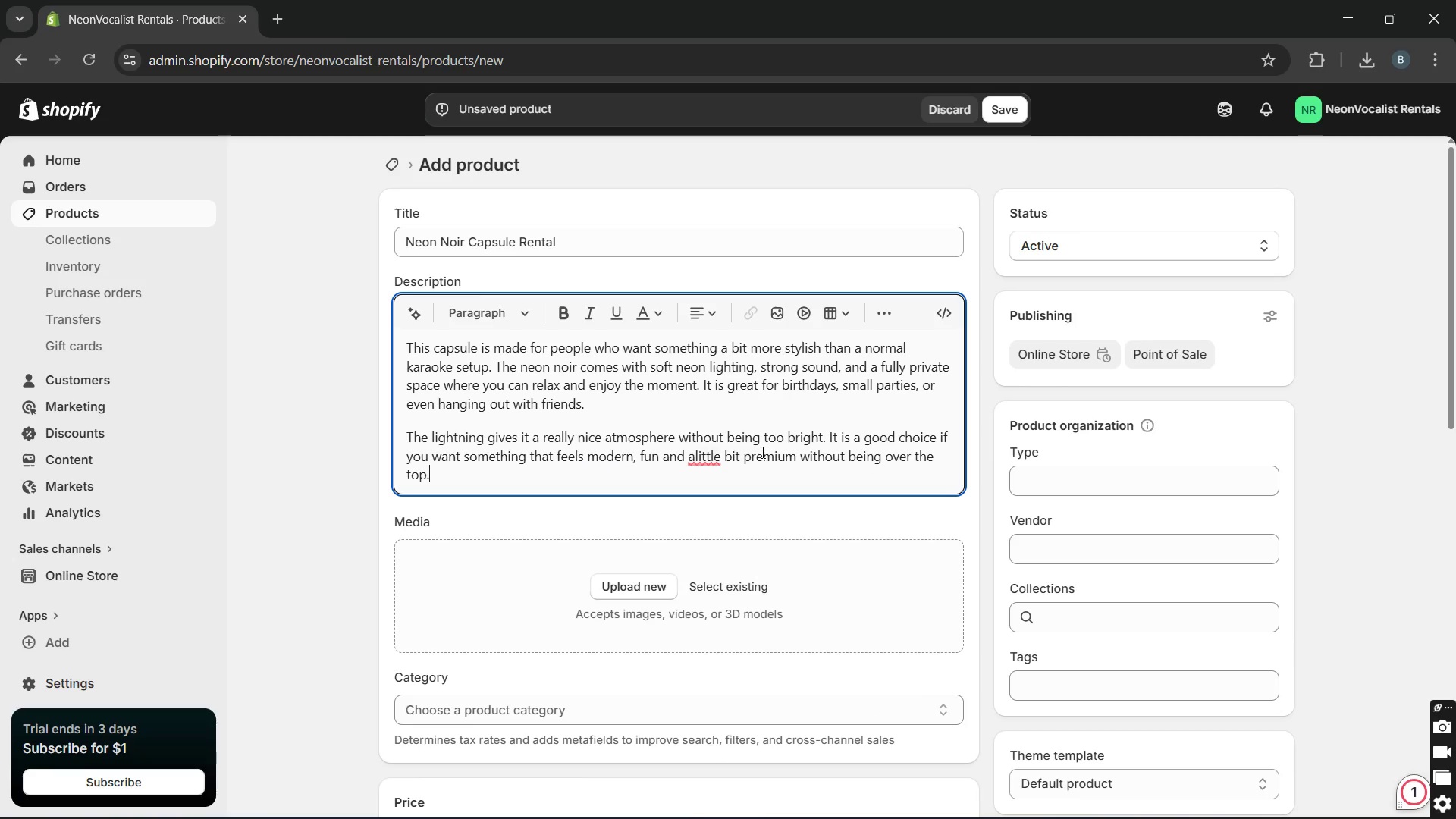 
mouse_move([700, 469])
 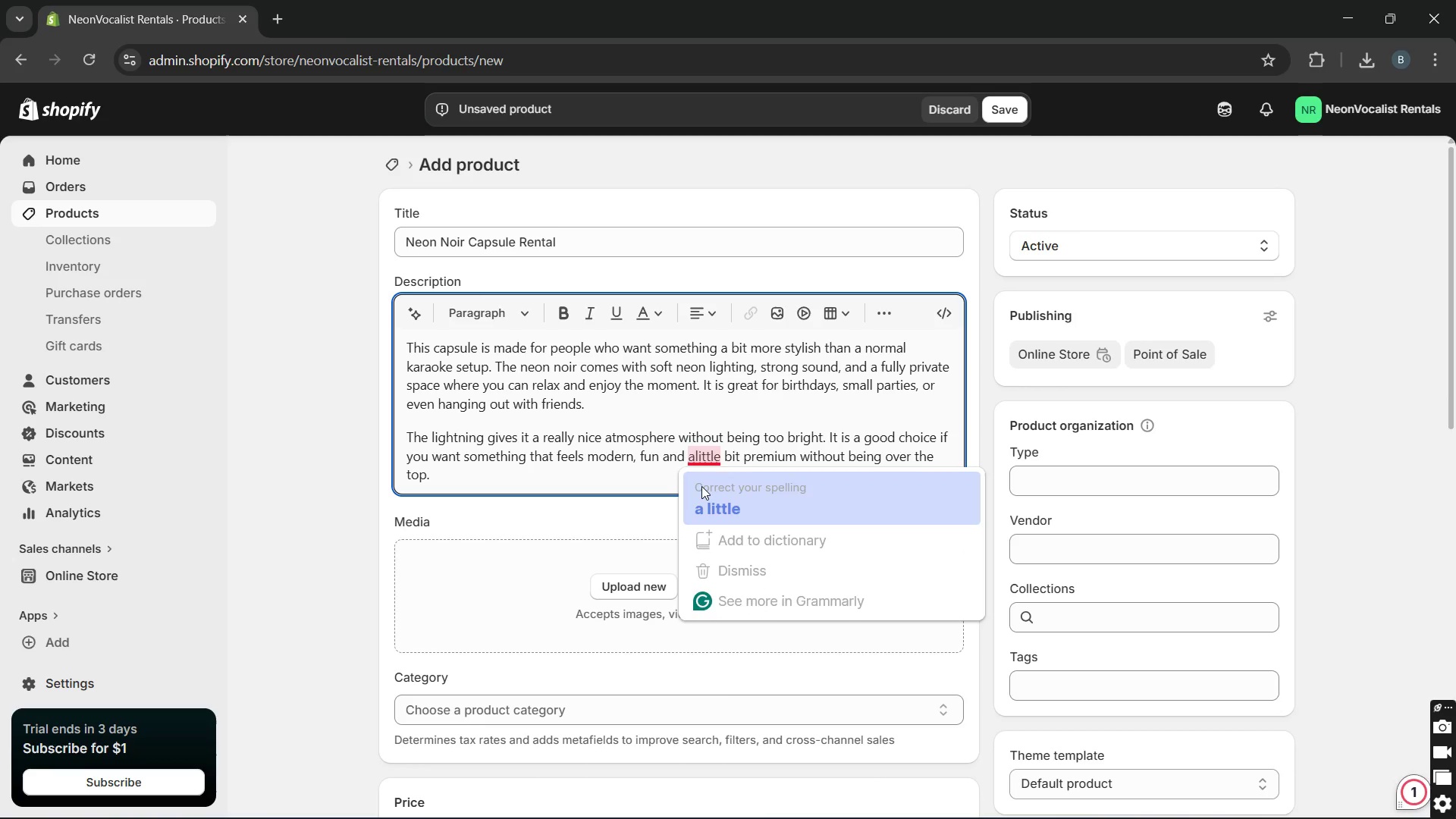 
left_click([701, 486])
 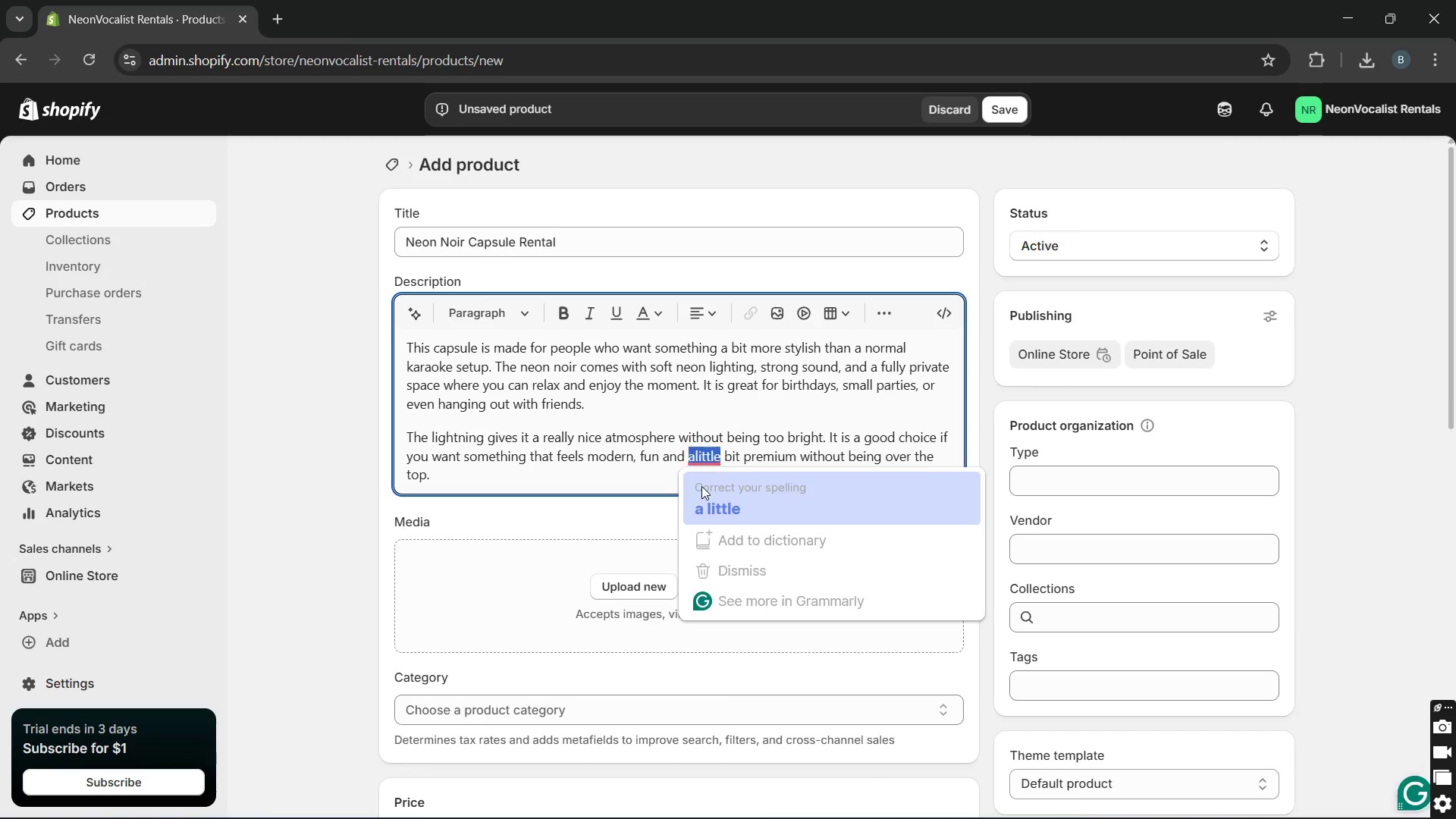 
key(Unknown)
 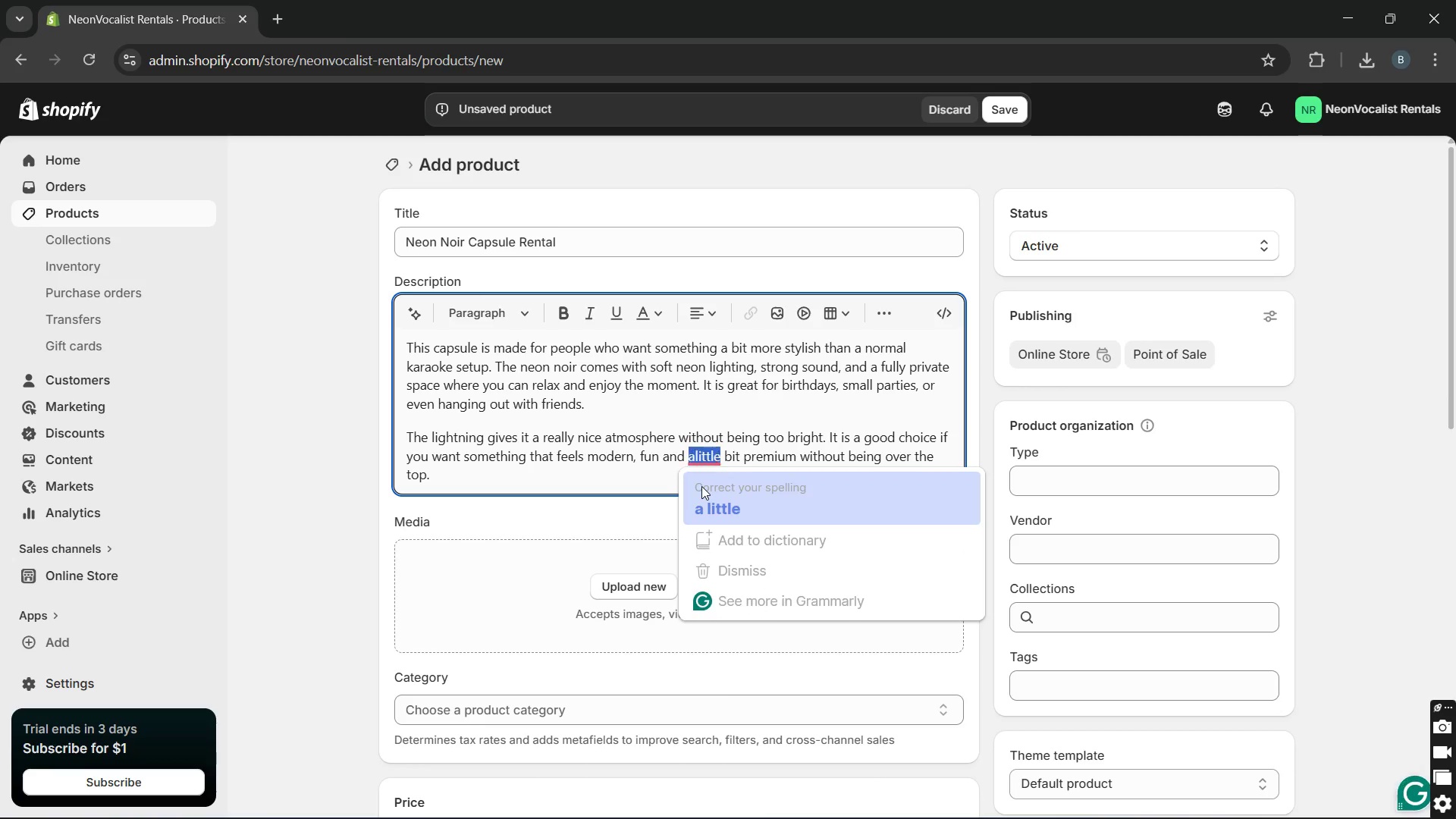 
key(Unknown)
 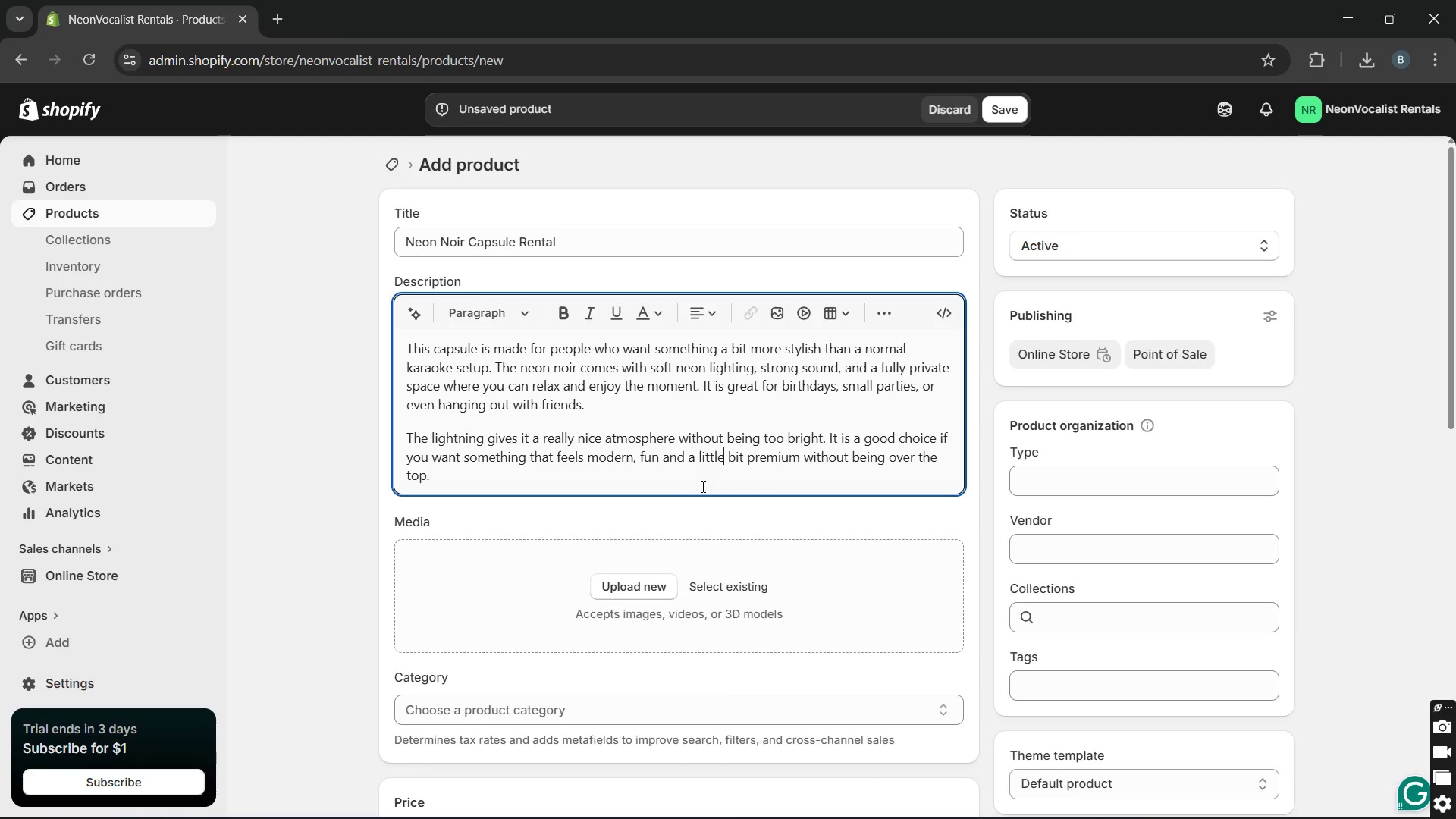 
key(Unknown)
 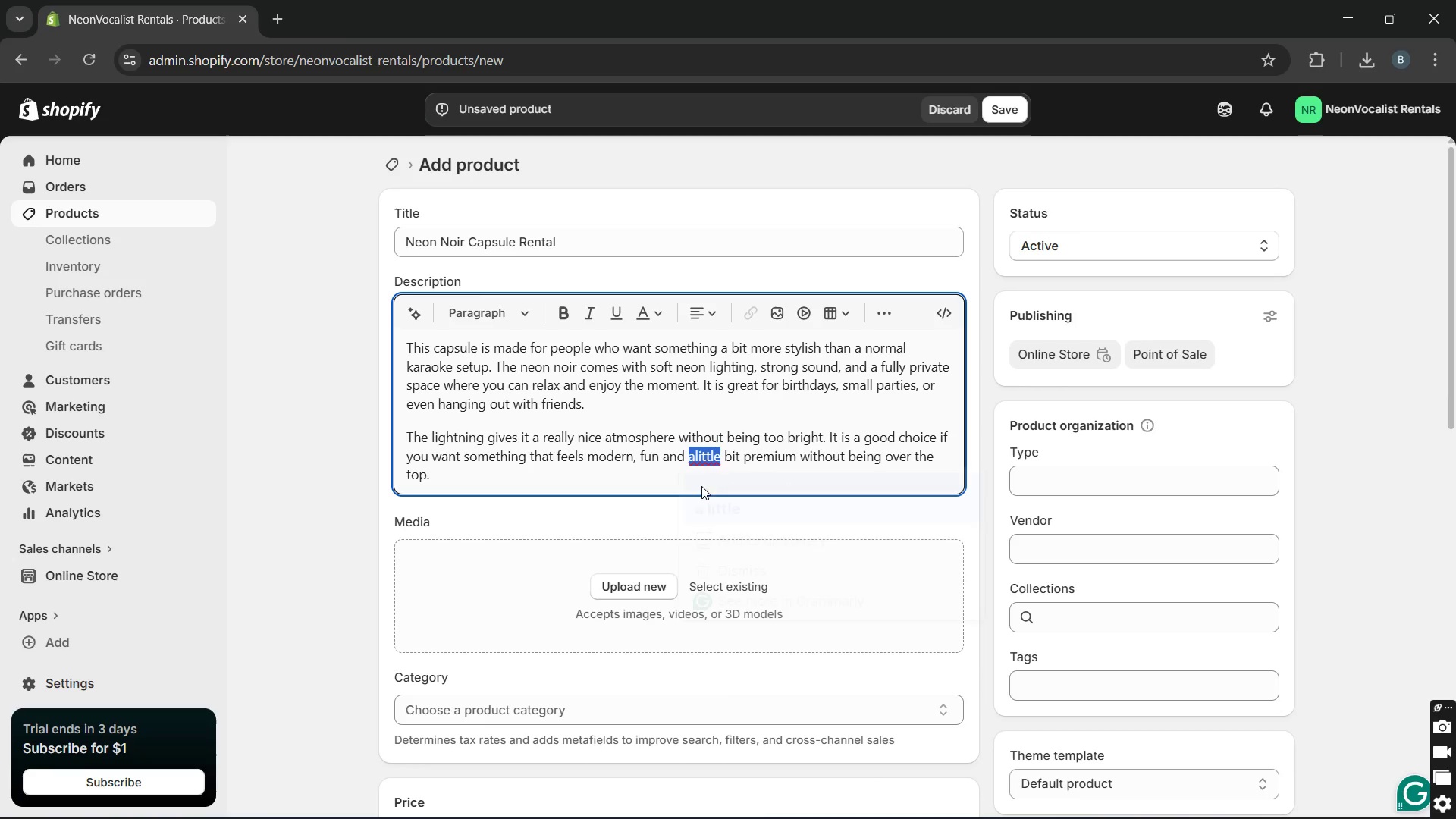 
key(Unknown)
 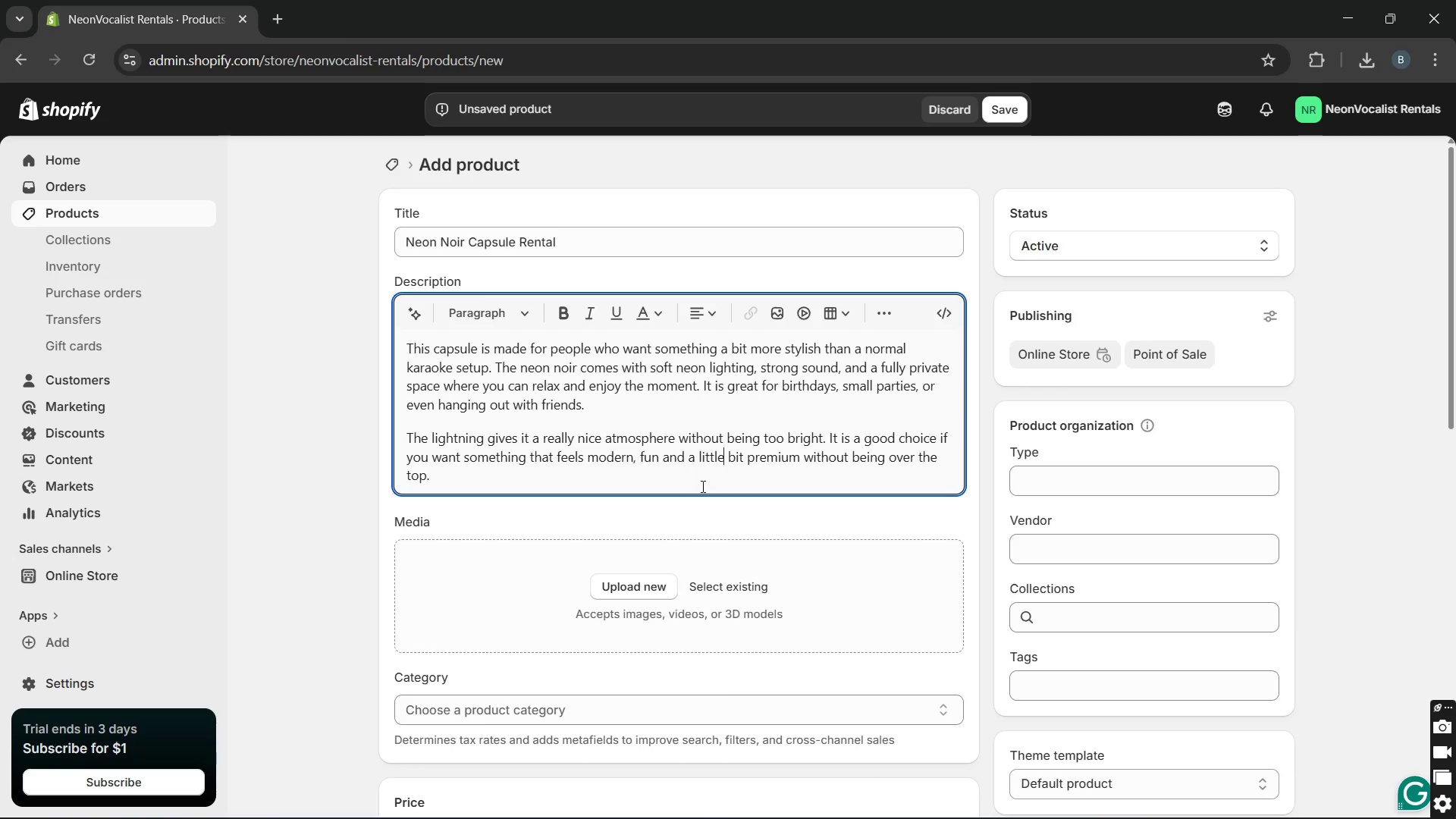 
key(Unknown)
 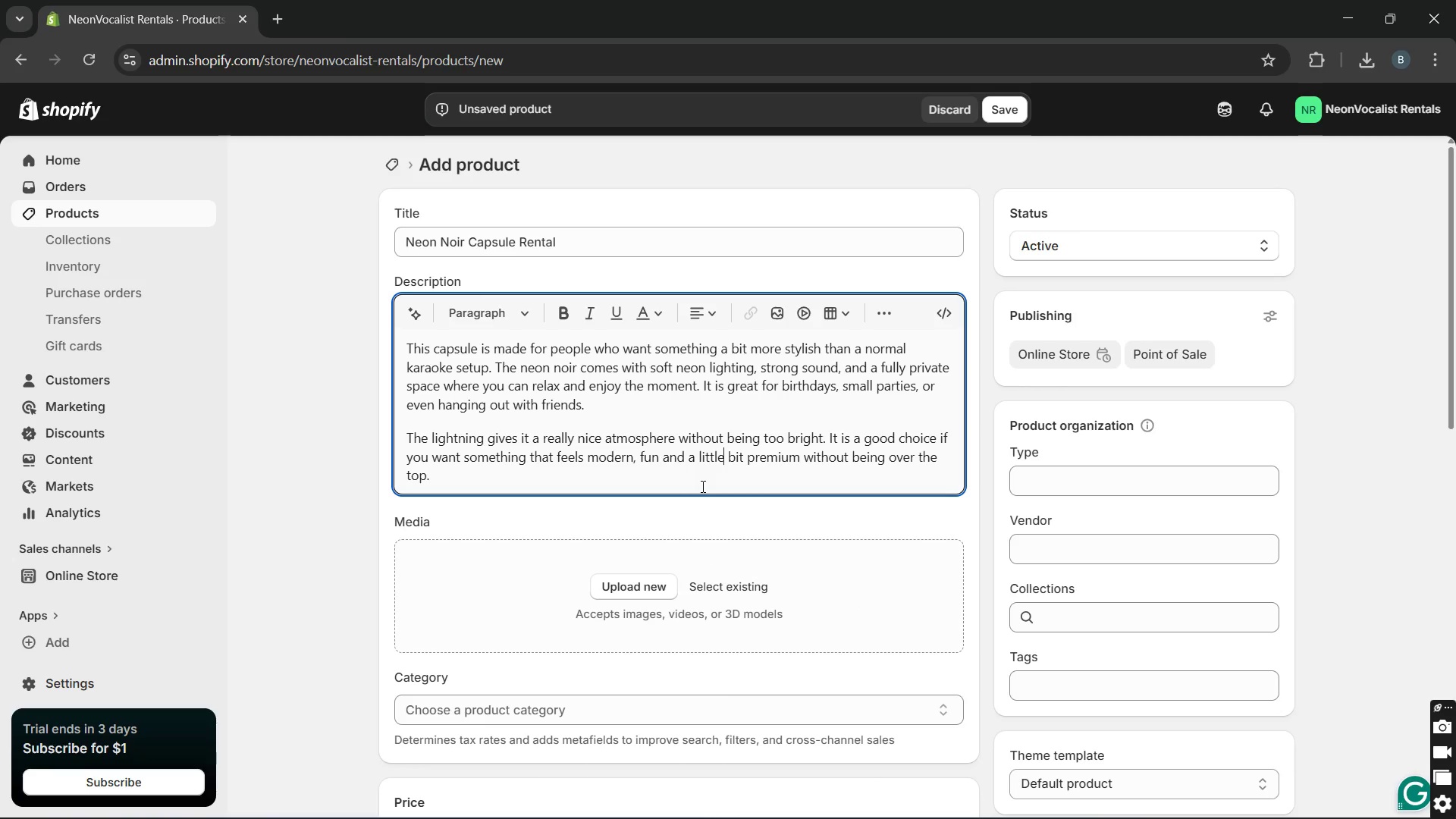 
wait(8.06)
 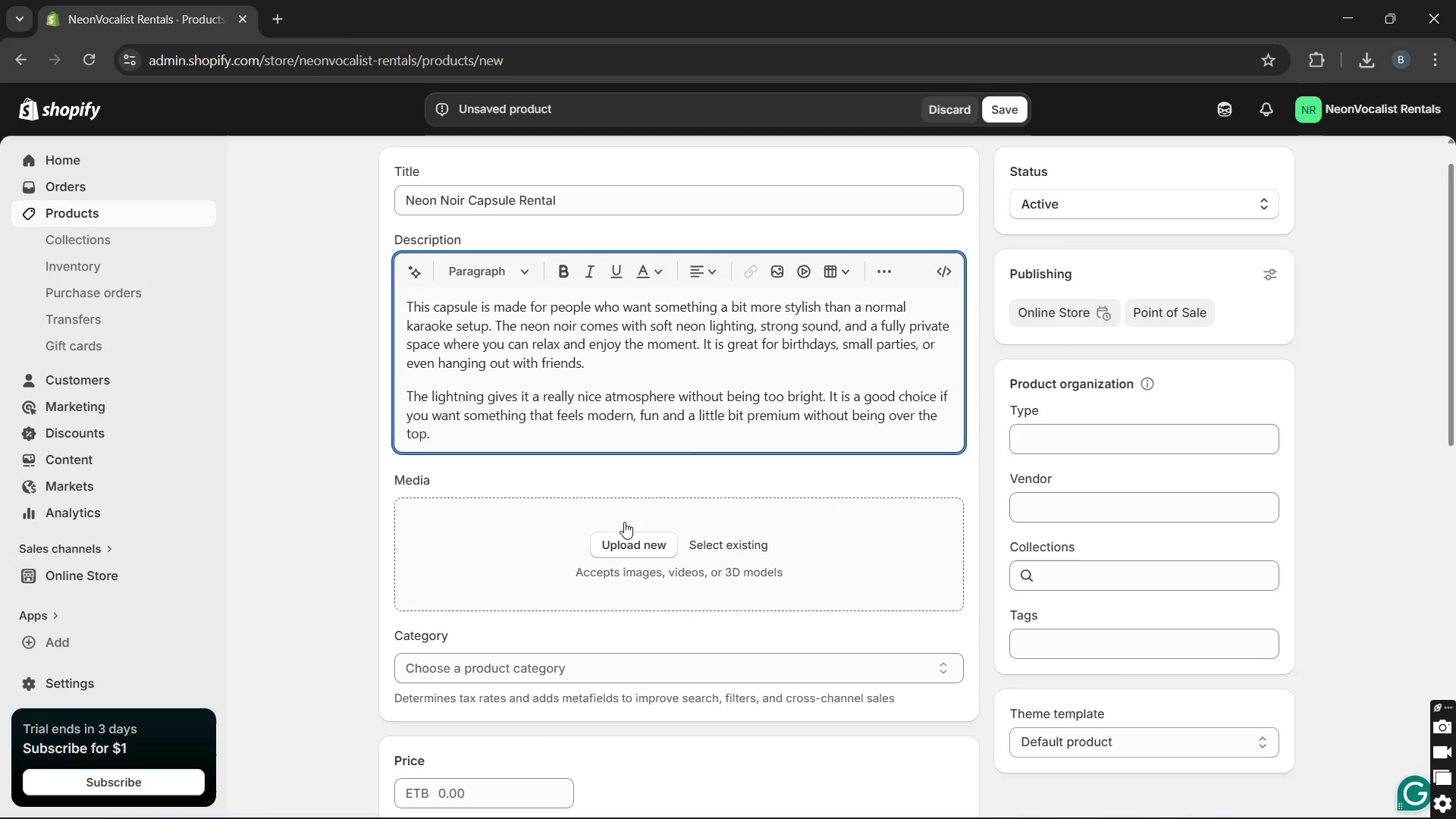 
left_click([668, 546])
 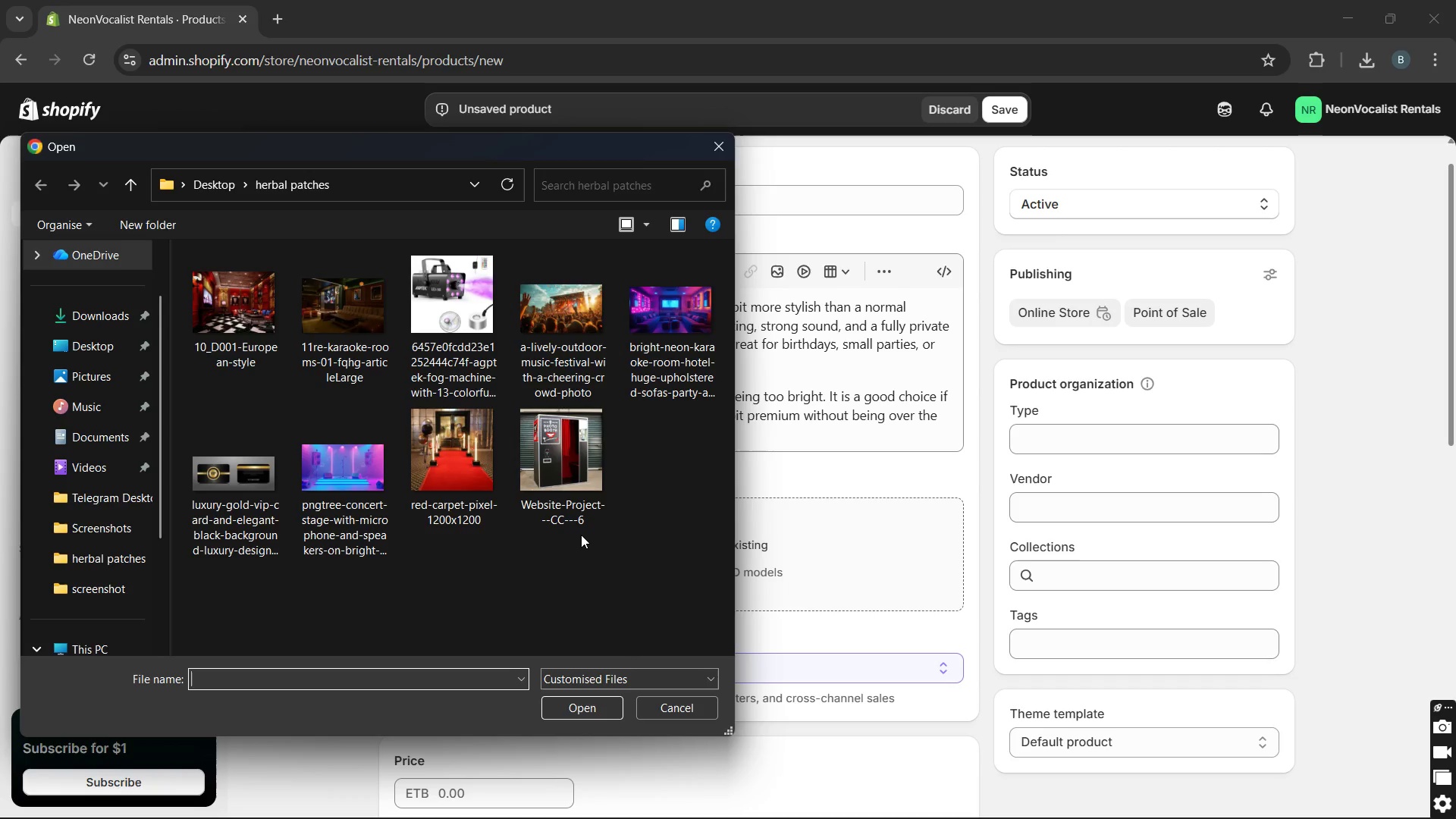 
wait(10.97)
 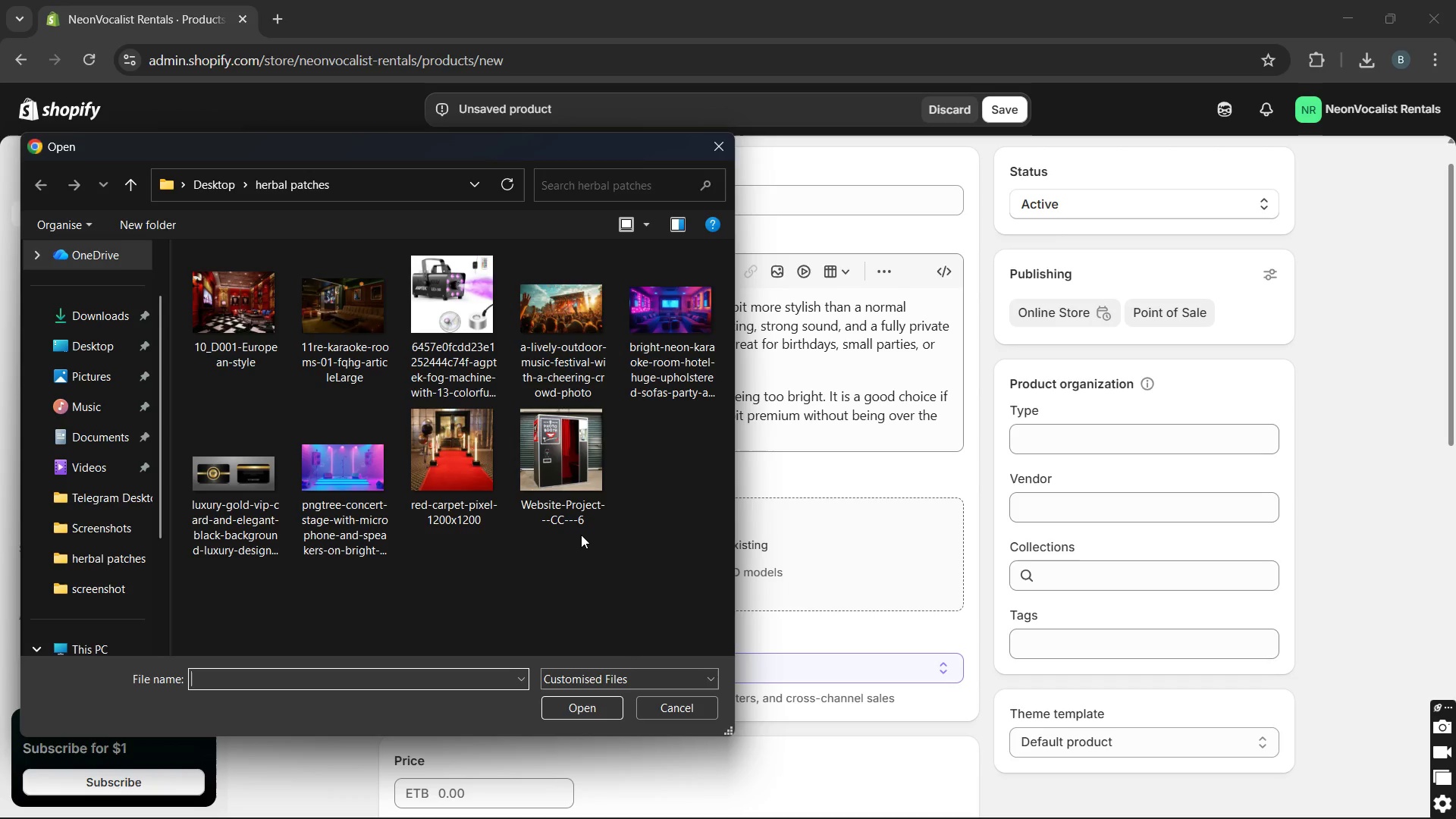 
left_click([659, 375])
 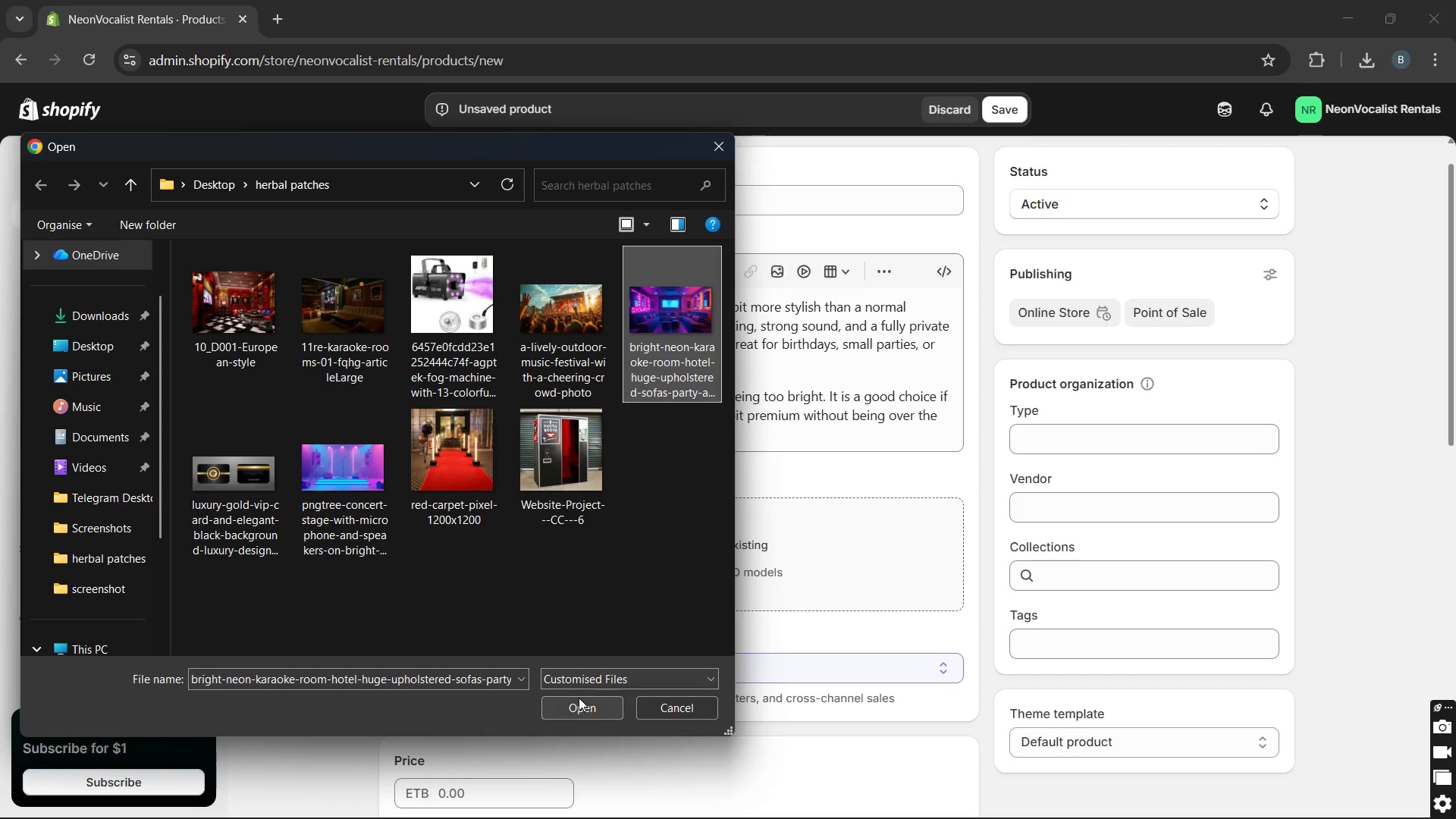 
left_click([579, 698])
 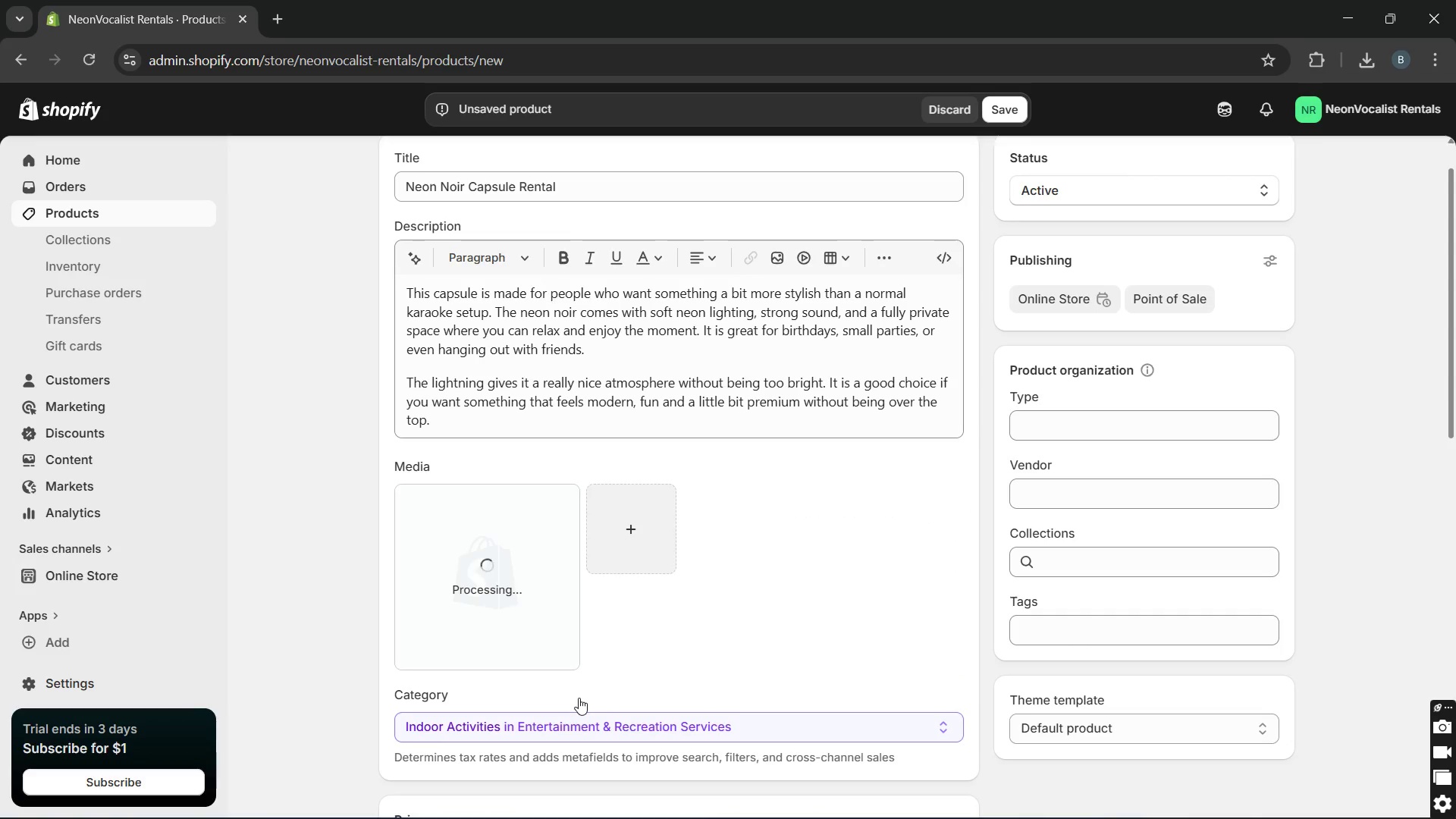 
wait(12.86)
 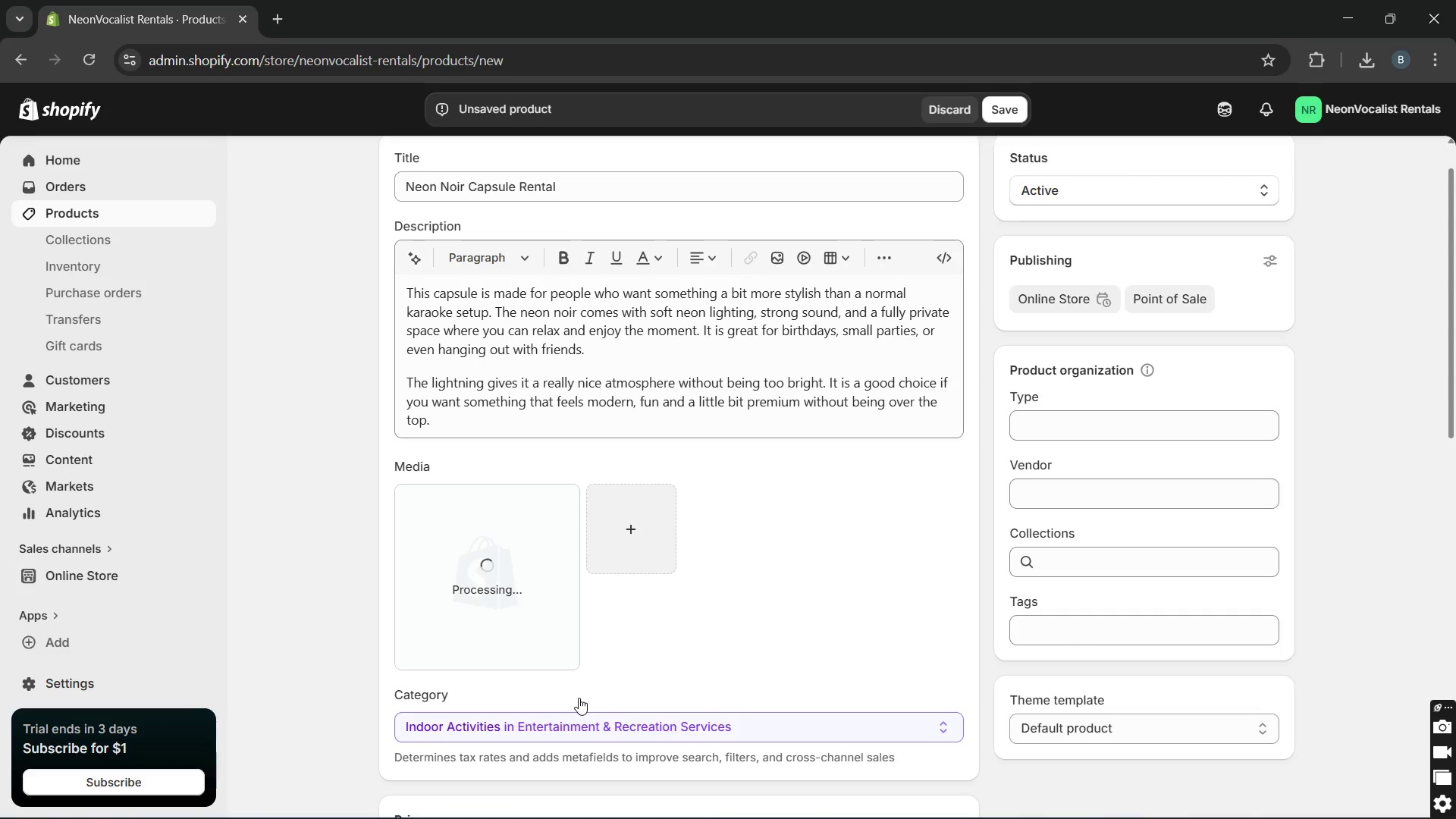 
left_click([543, 554])
 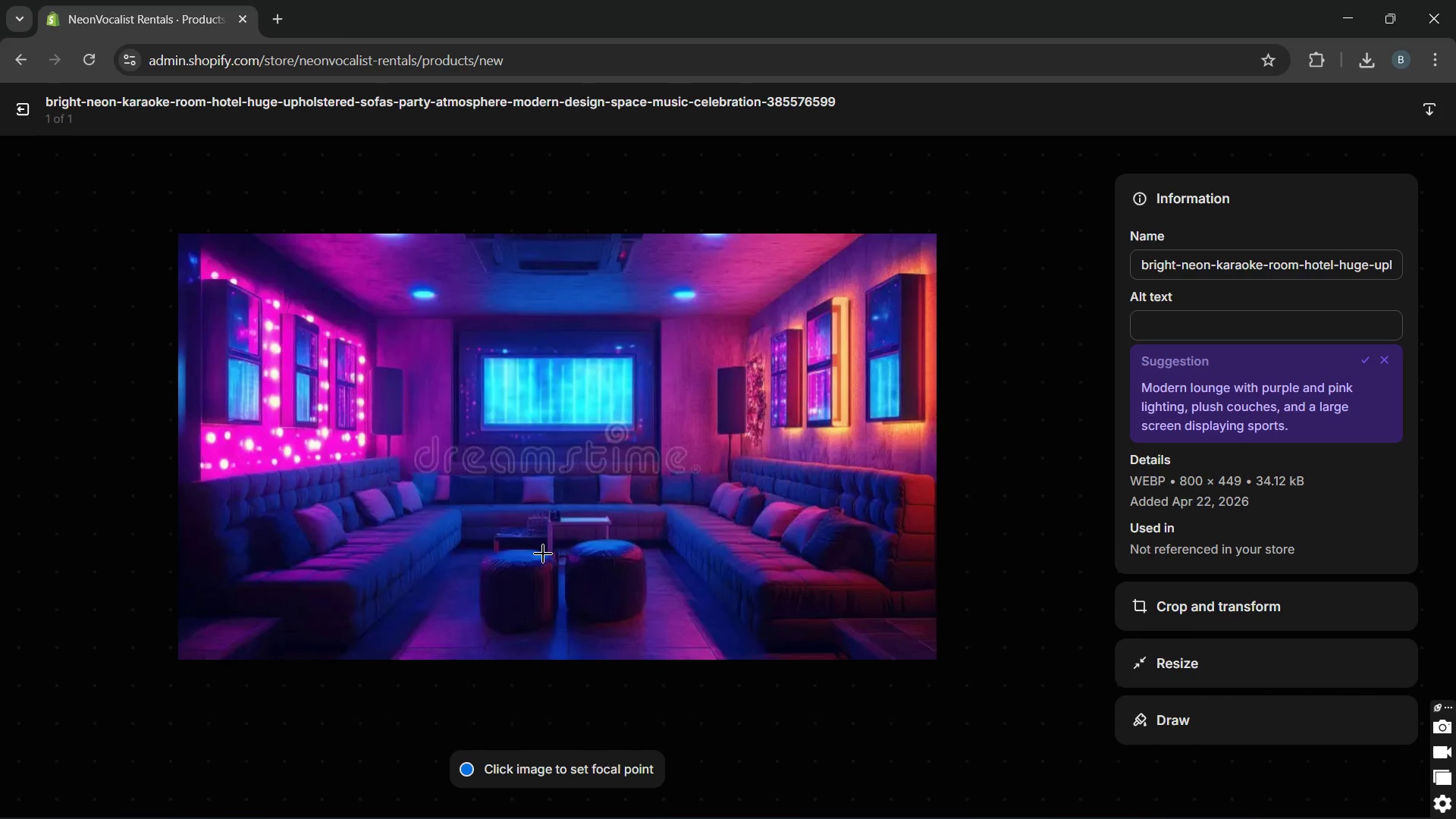 
wait(8.52)
 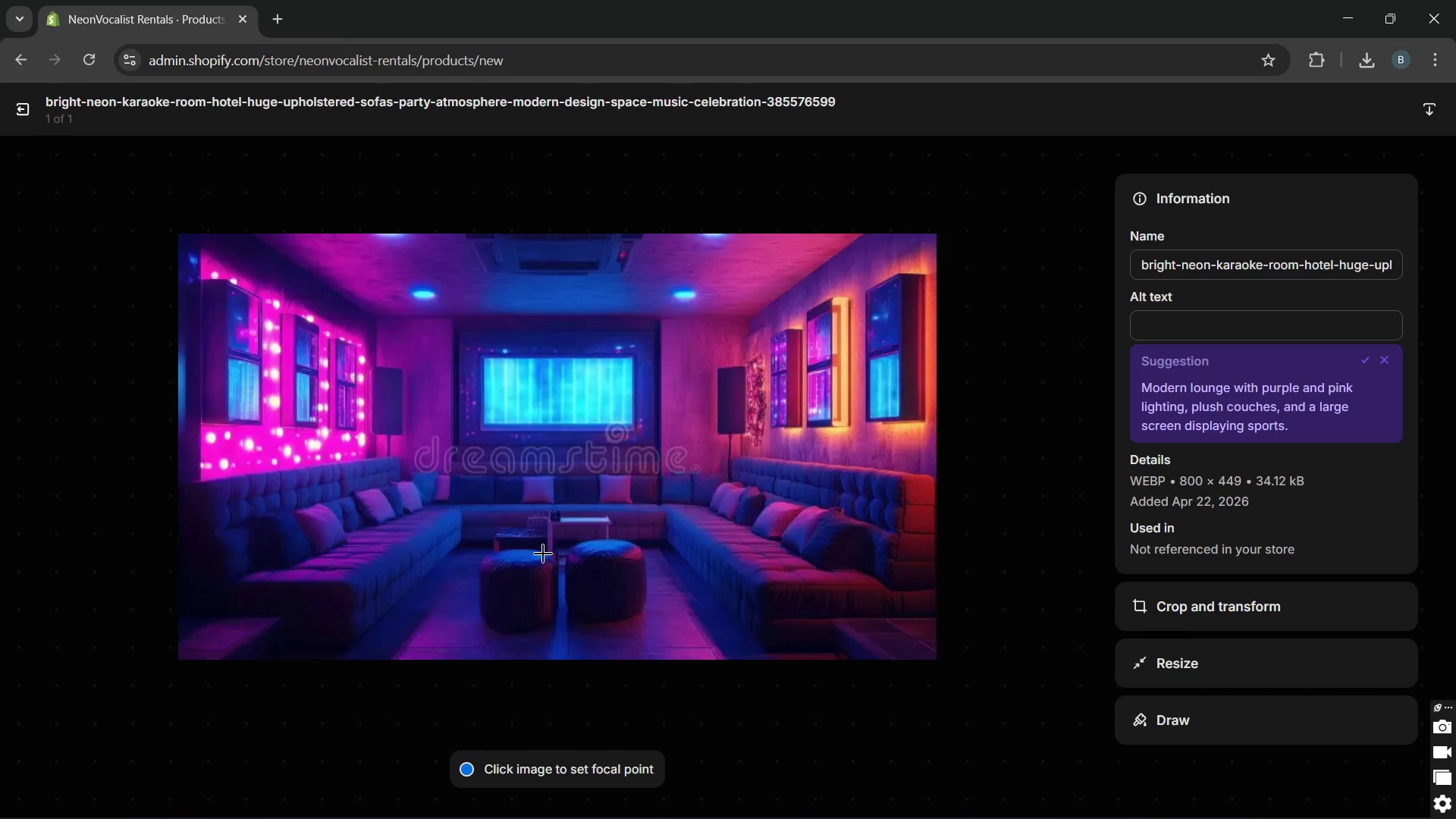 
left_click([1360, 363])
 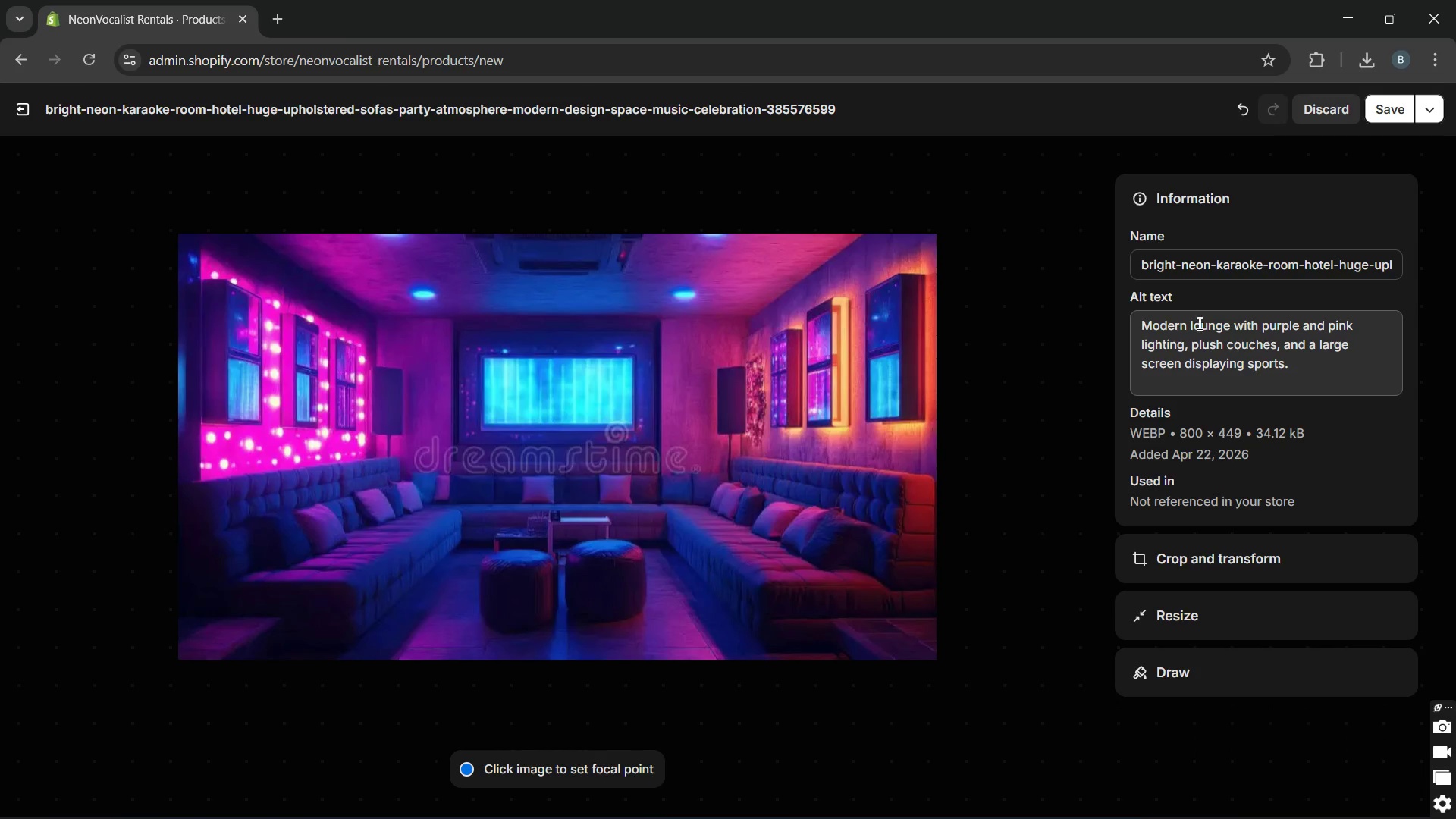 
double_click([1198, 323])
 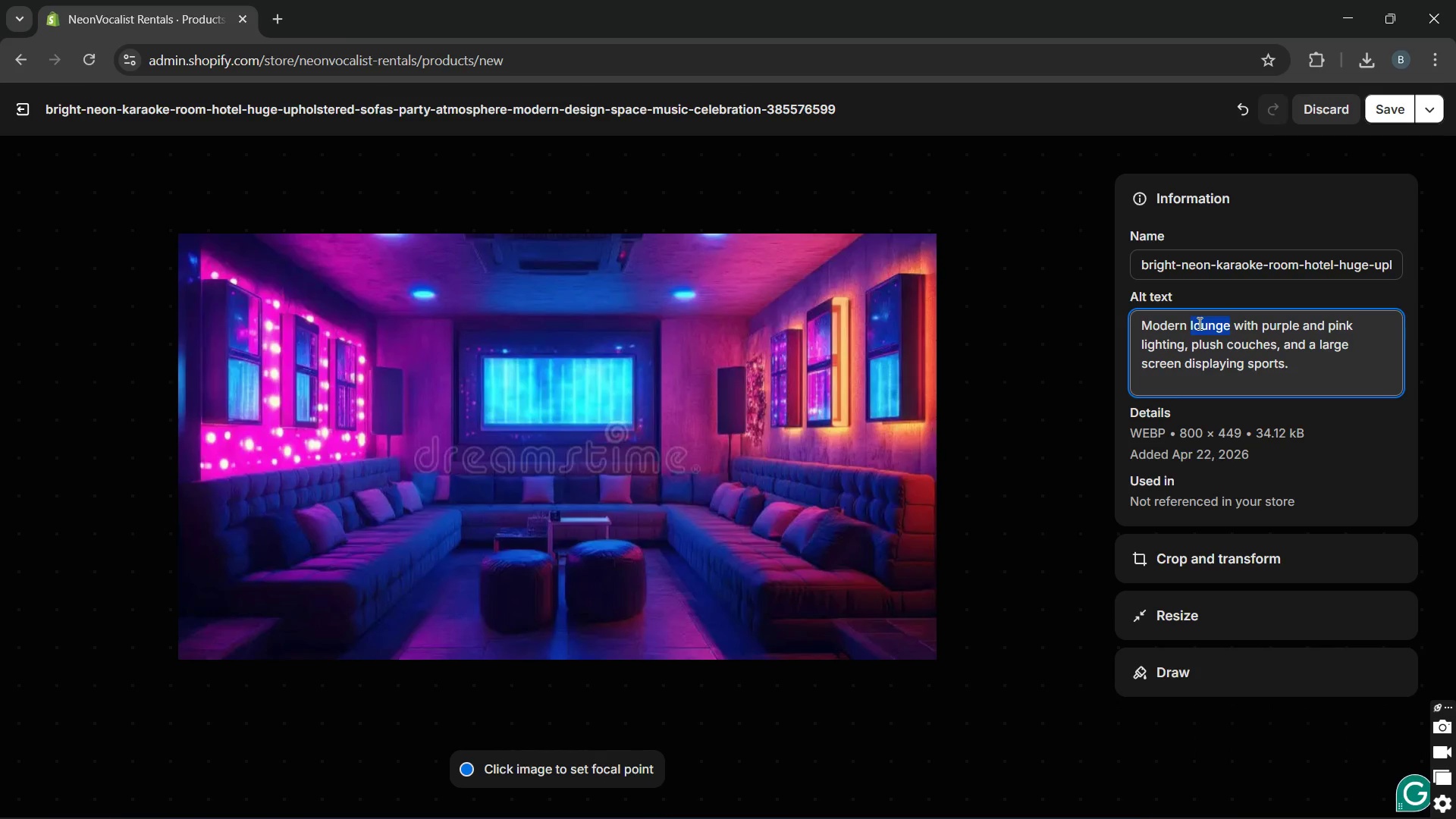 
type(n)
key(Backspace)
type(bright neon )
key(Backspace)
key(Backspace)
key(Backspace)
 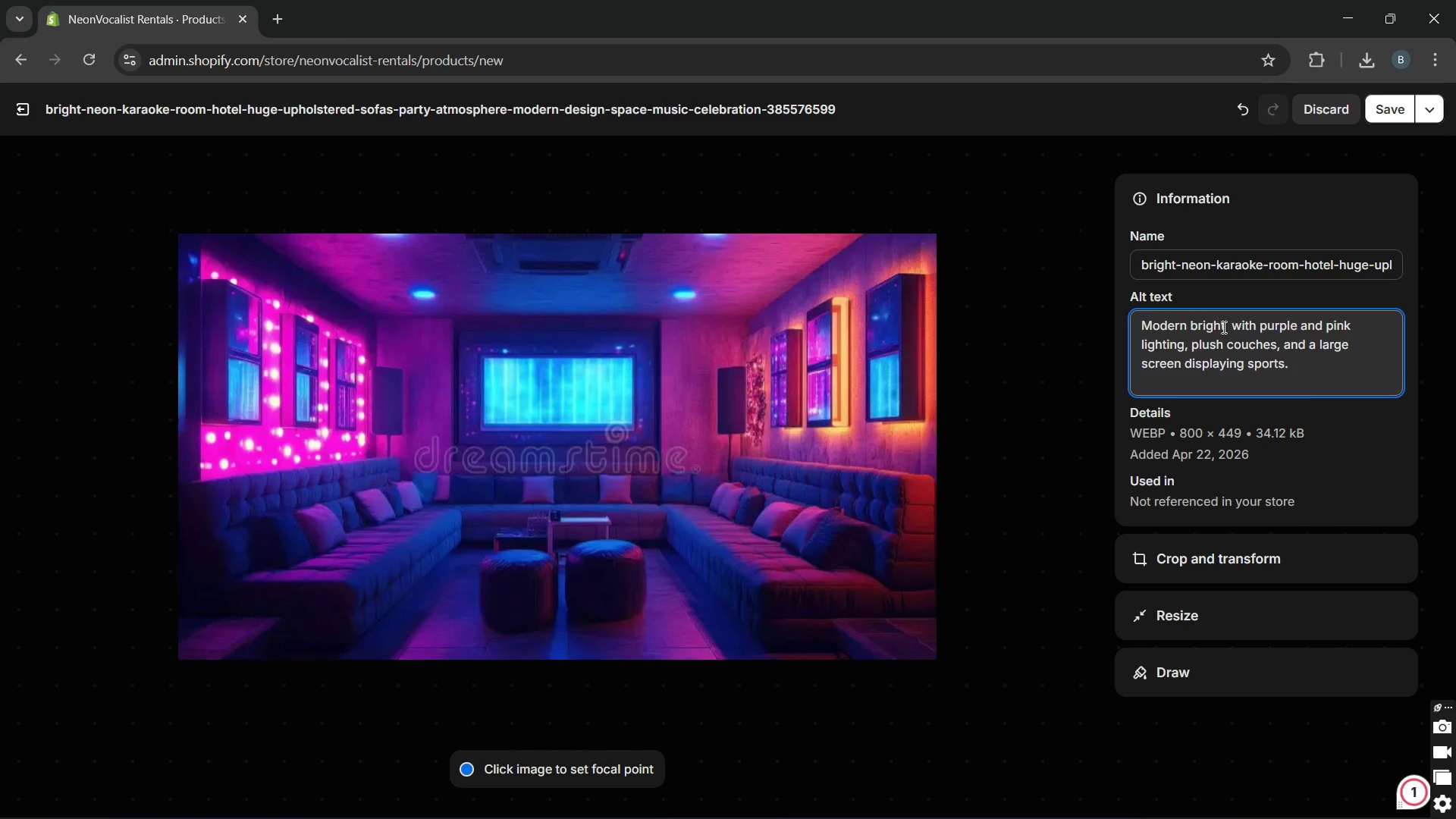 
left_click([1222, 327])
 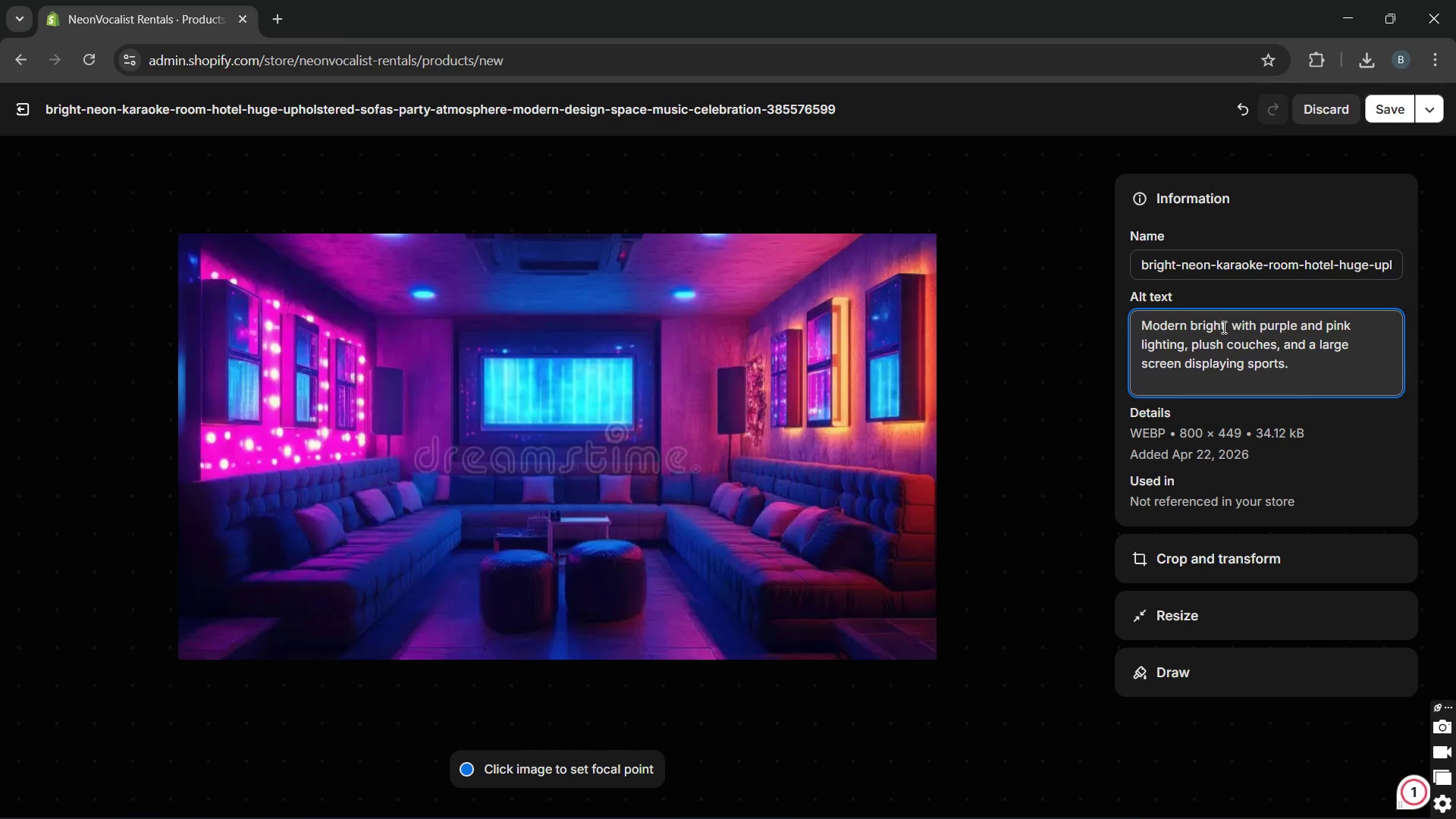 
key(ArrowRight)
 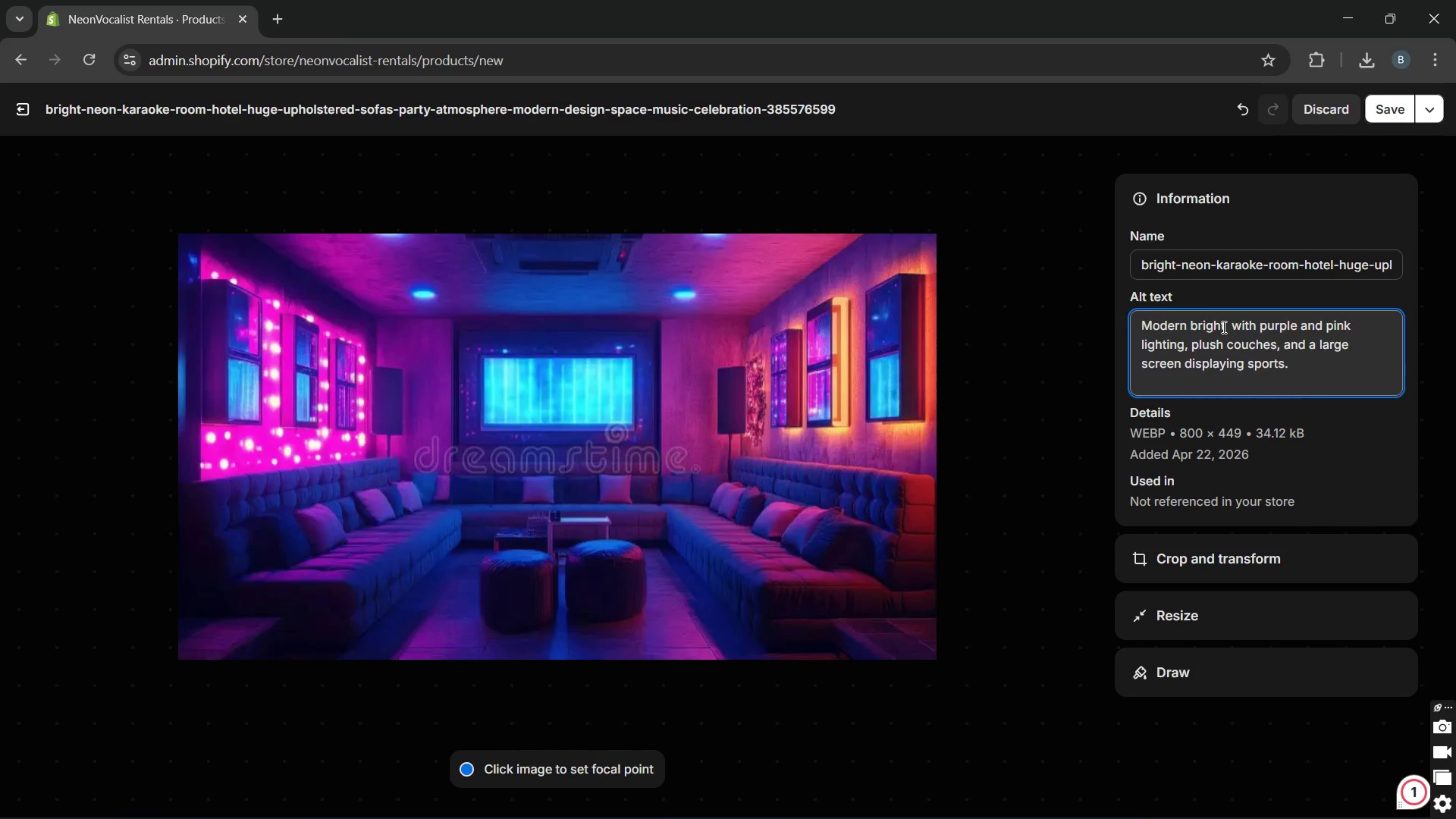 
type( neon karoke )
key(Backspace)
key(Backspace)
key(Backspace)
key(Backspace)
type(aoke)
 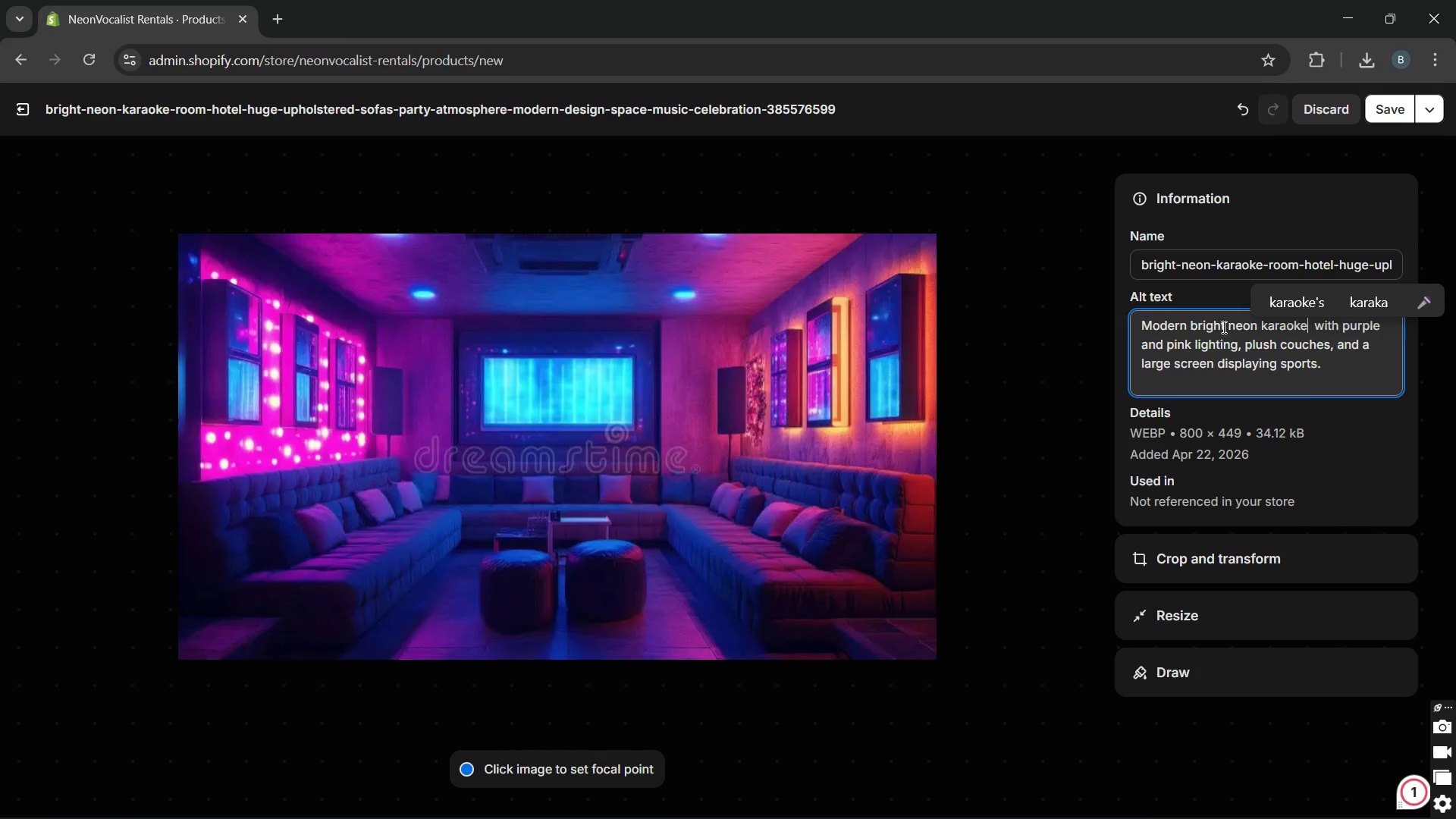 
key(ArrowRight)
 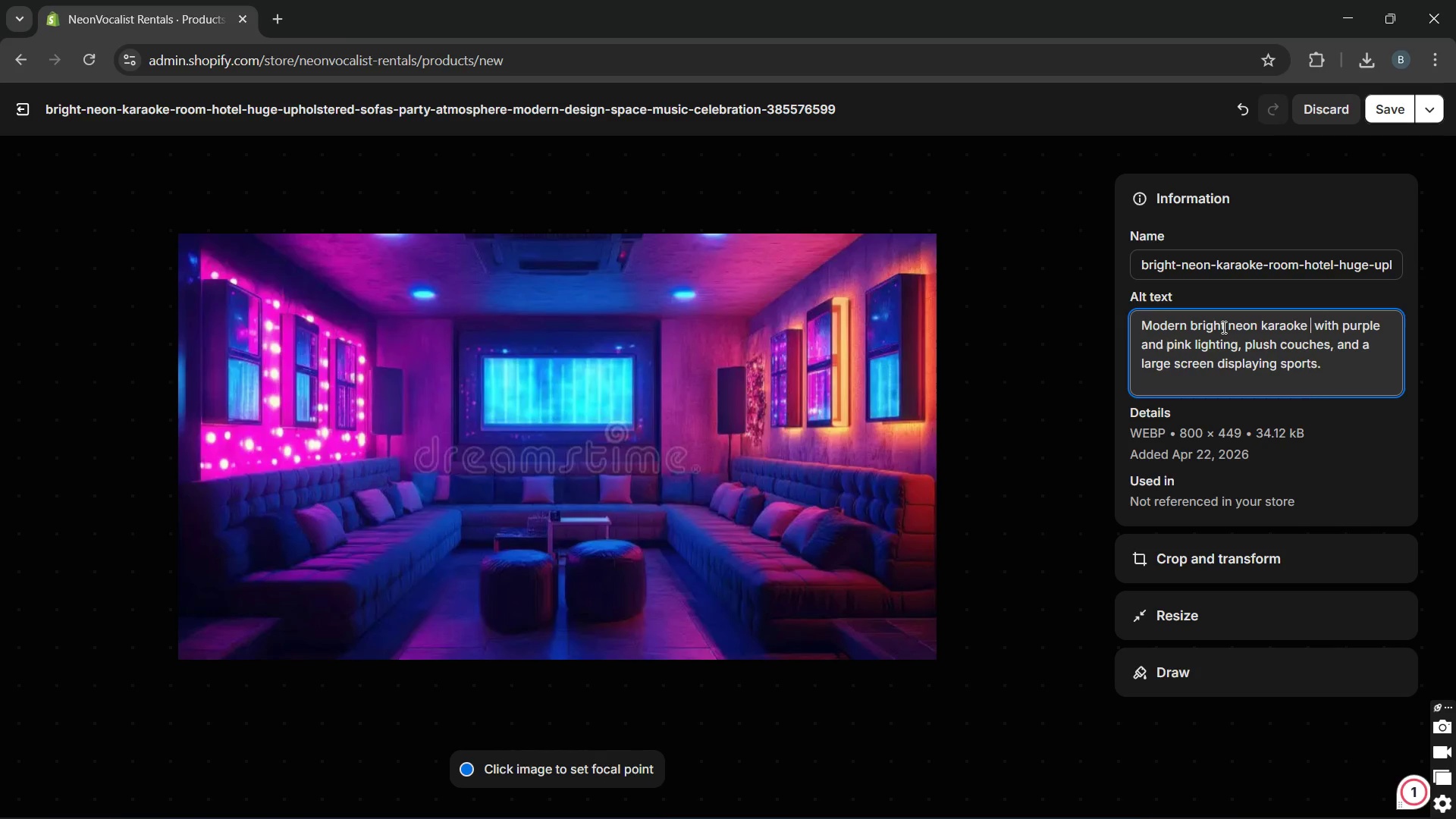 
key(Backspace)
 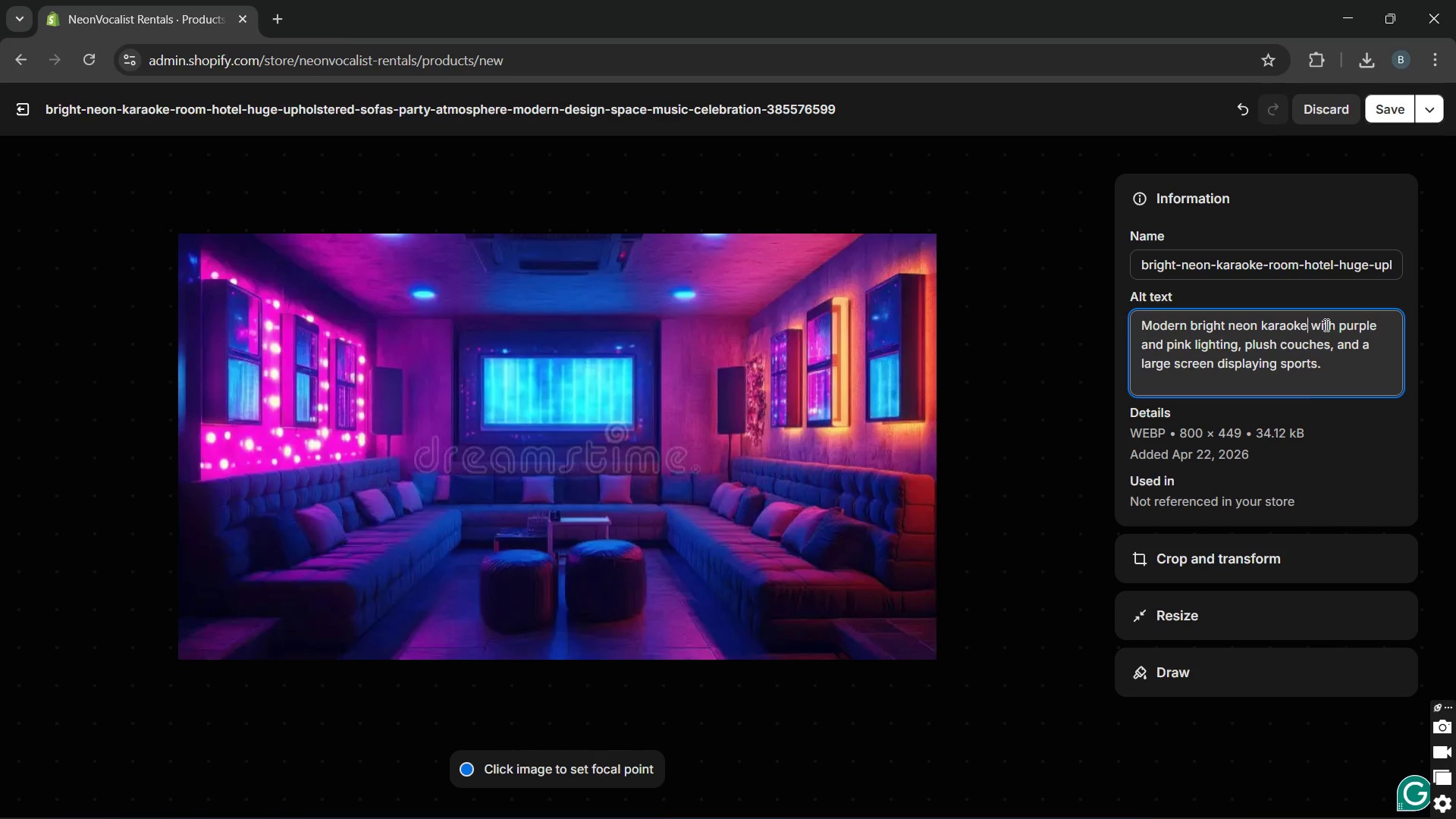 
left_click_drag(start_coordinate=[1325, 323], to_coordinate=[1380, 348])
 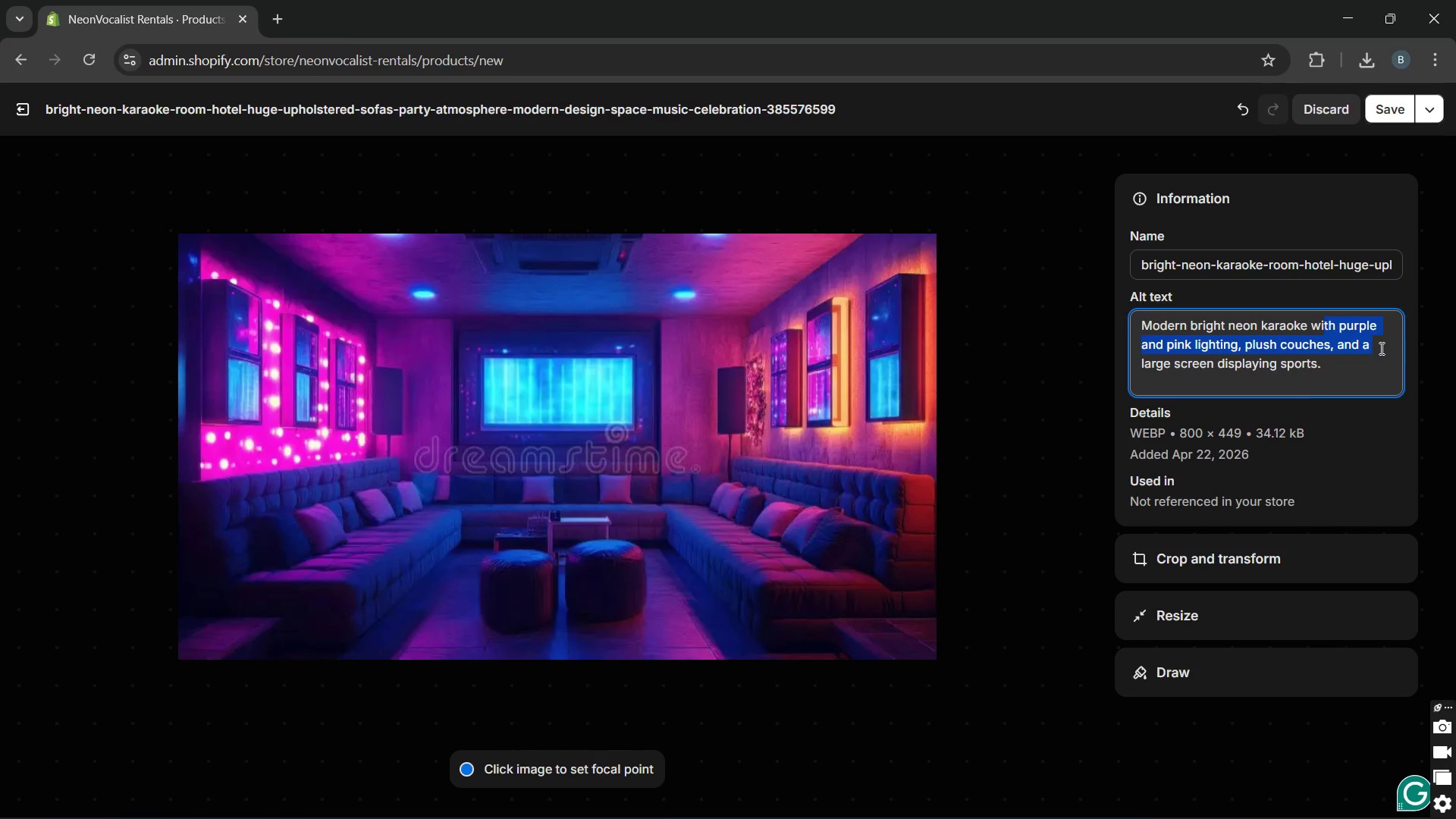 
key(Backspace)
 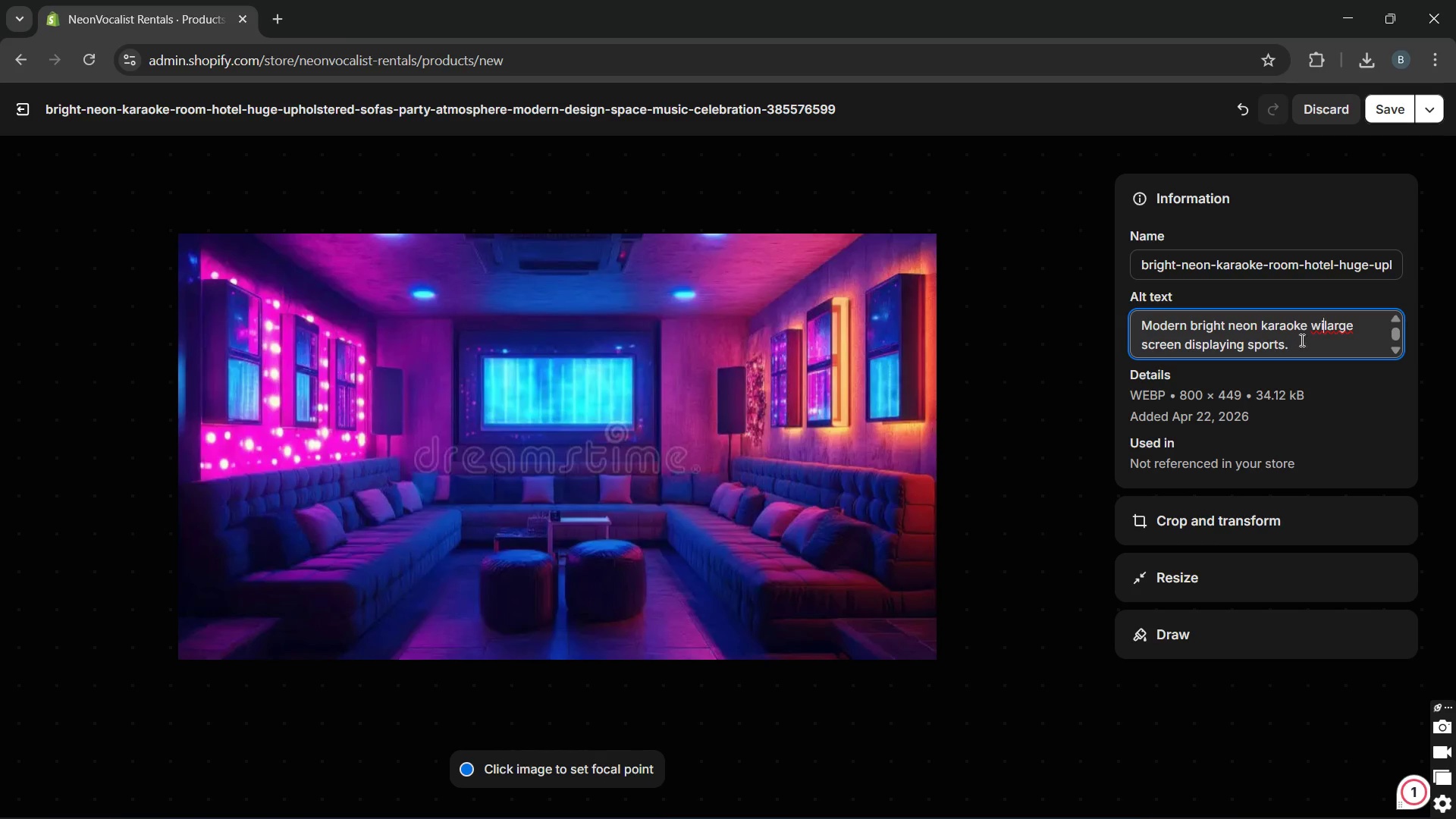 
wait(5.69)
 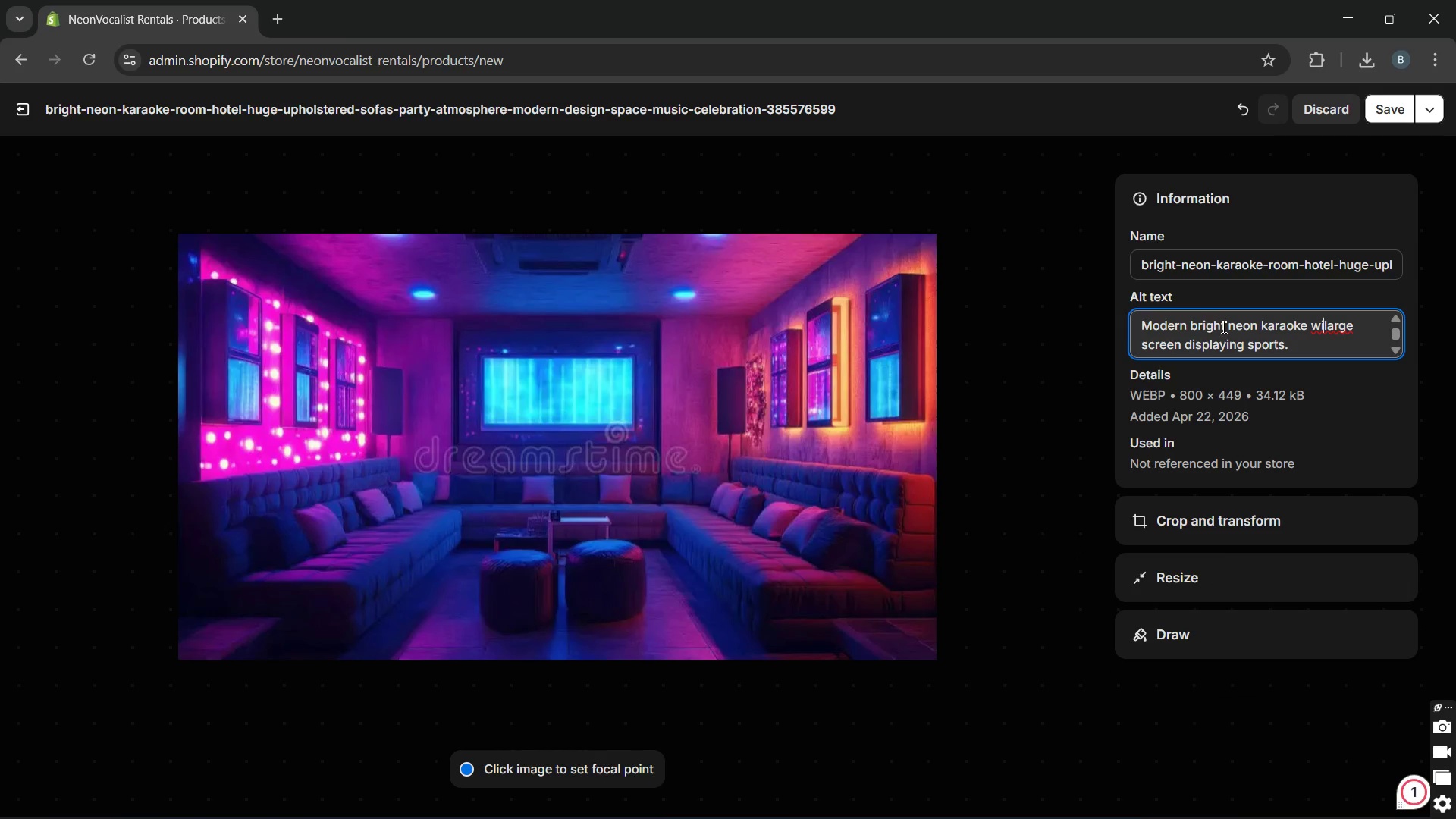 
key(Backspace)
type(th )
 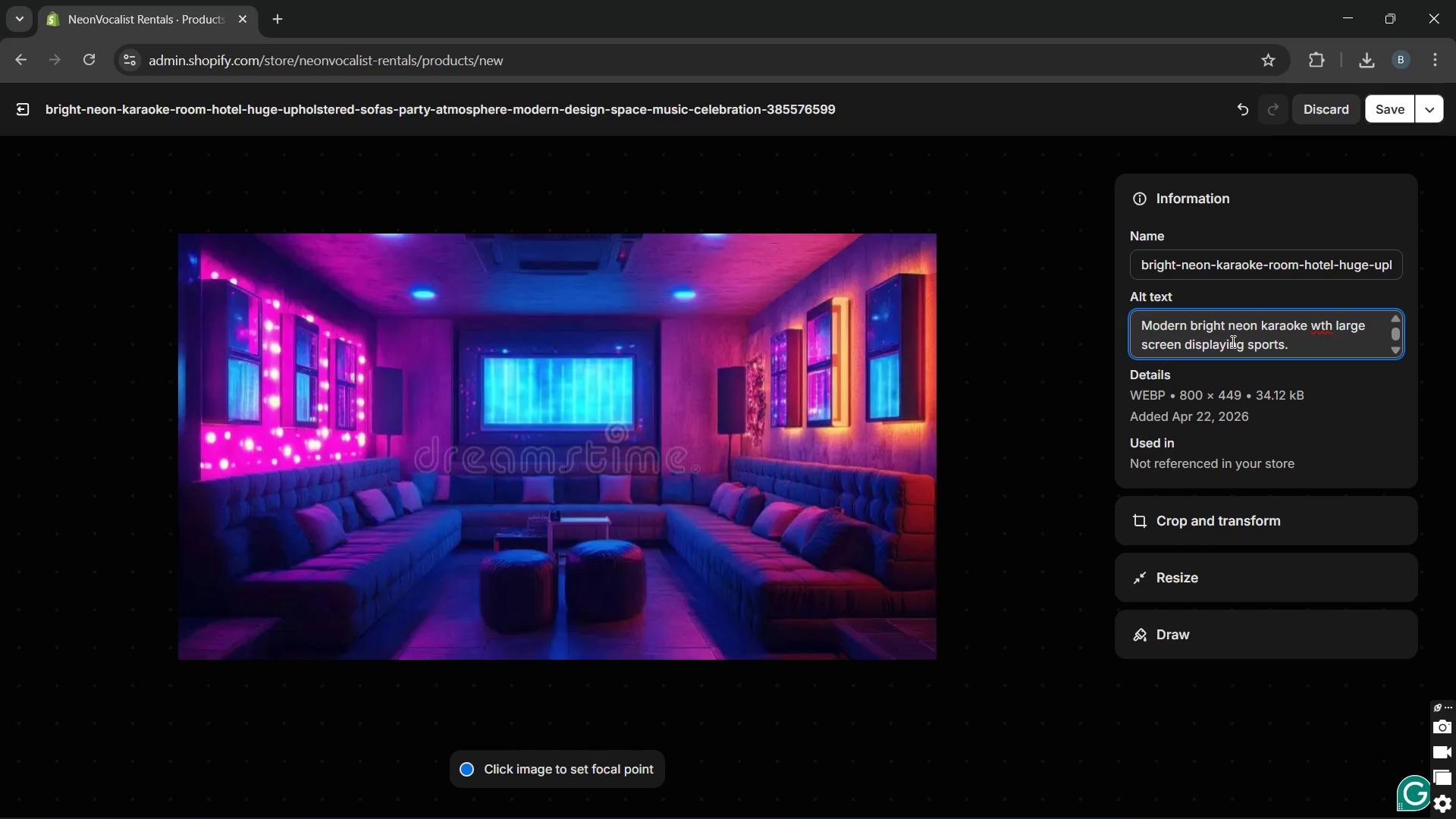 
left_click_drag(start_coordinate=[1291, 347], to_coordinate=[1137, 344])
 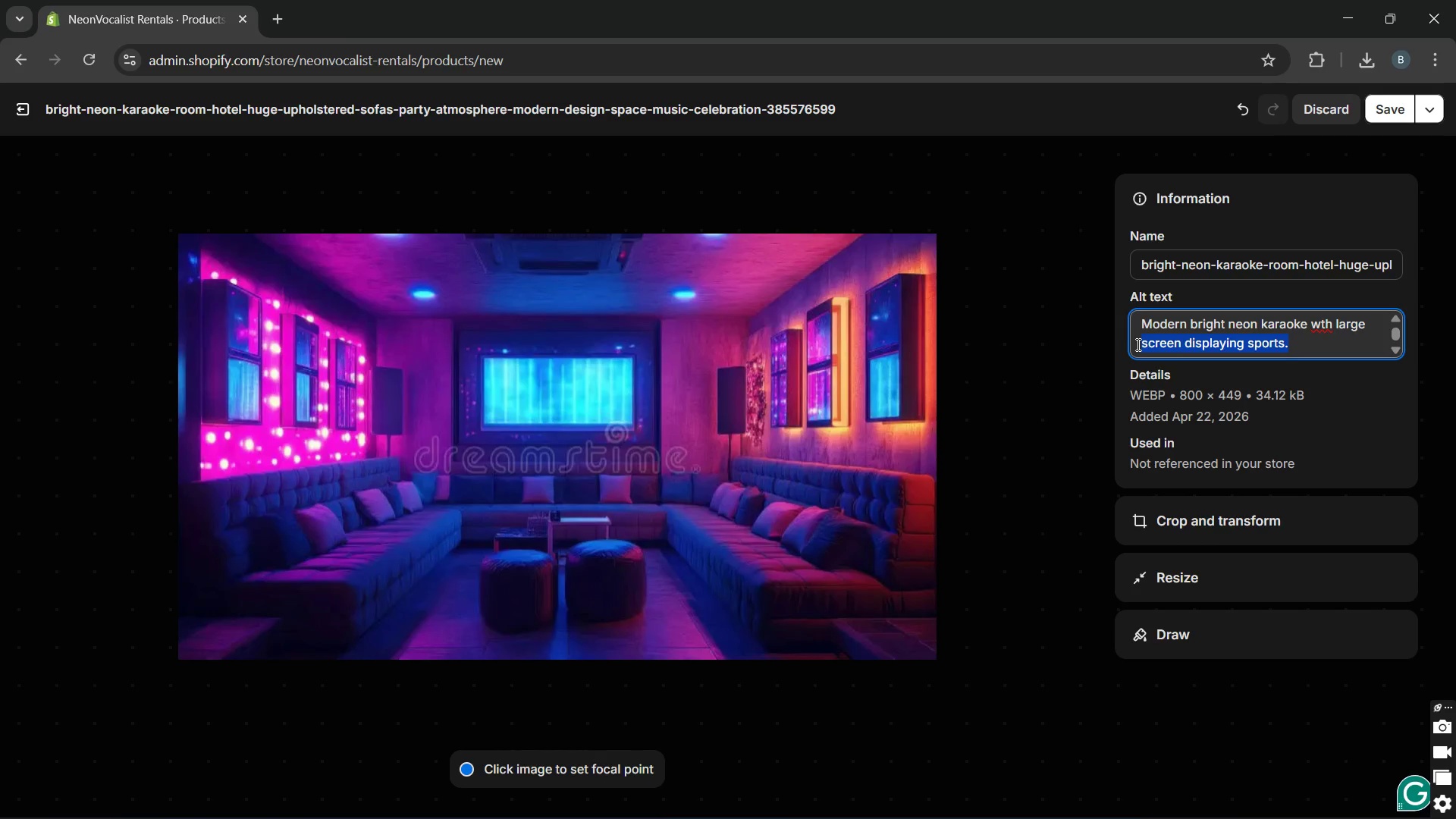 
key(Backspace)
 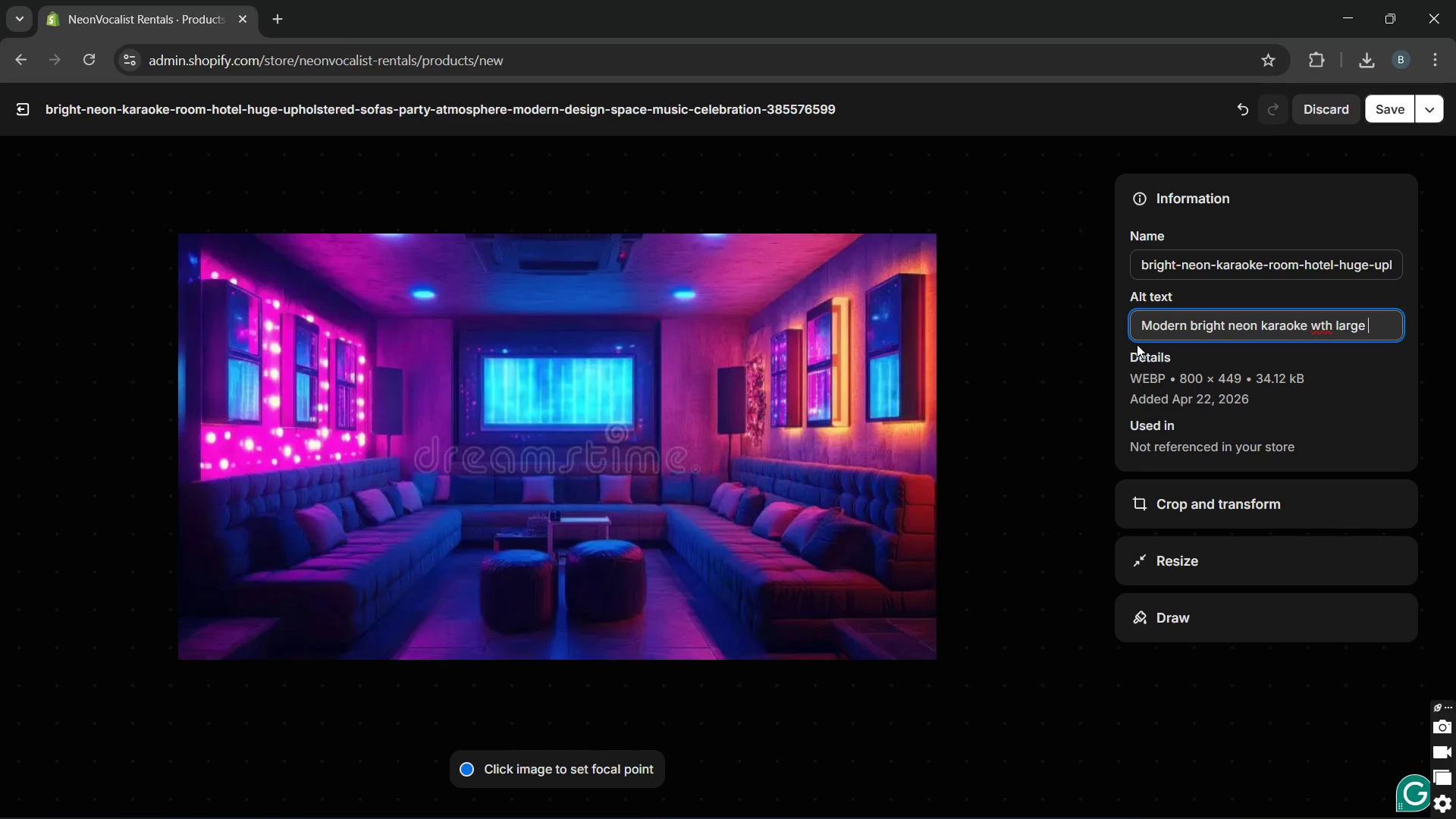 
key(Backspace)
 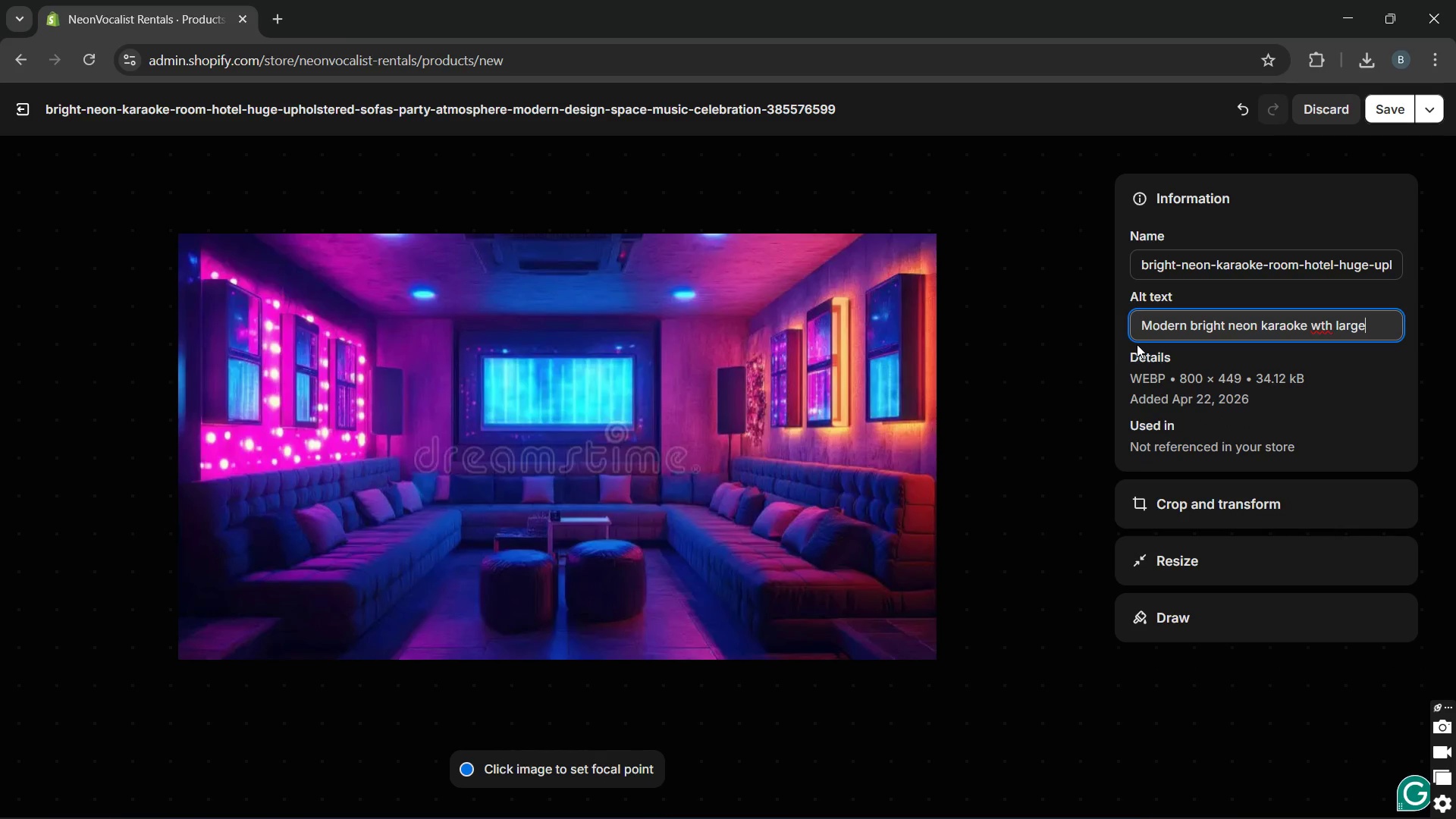 
key(Period)
 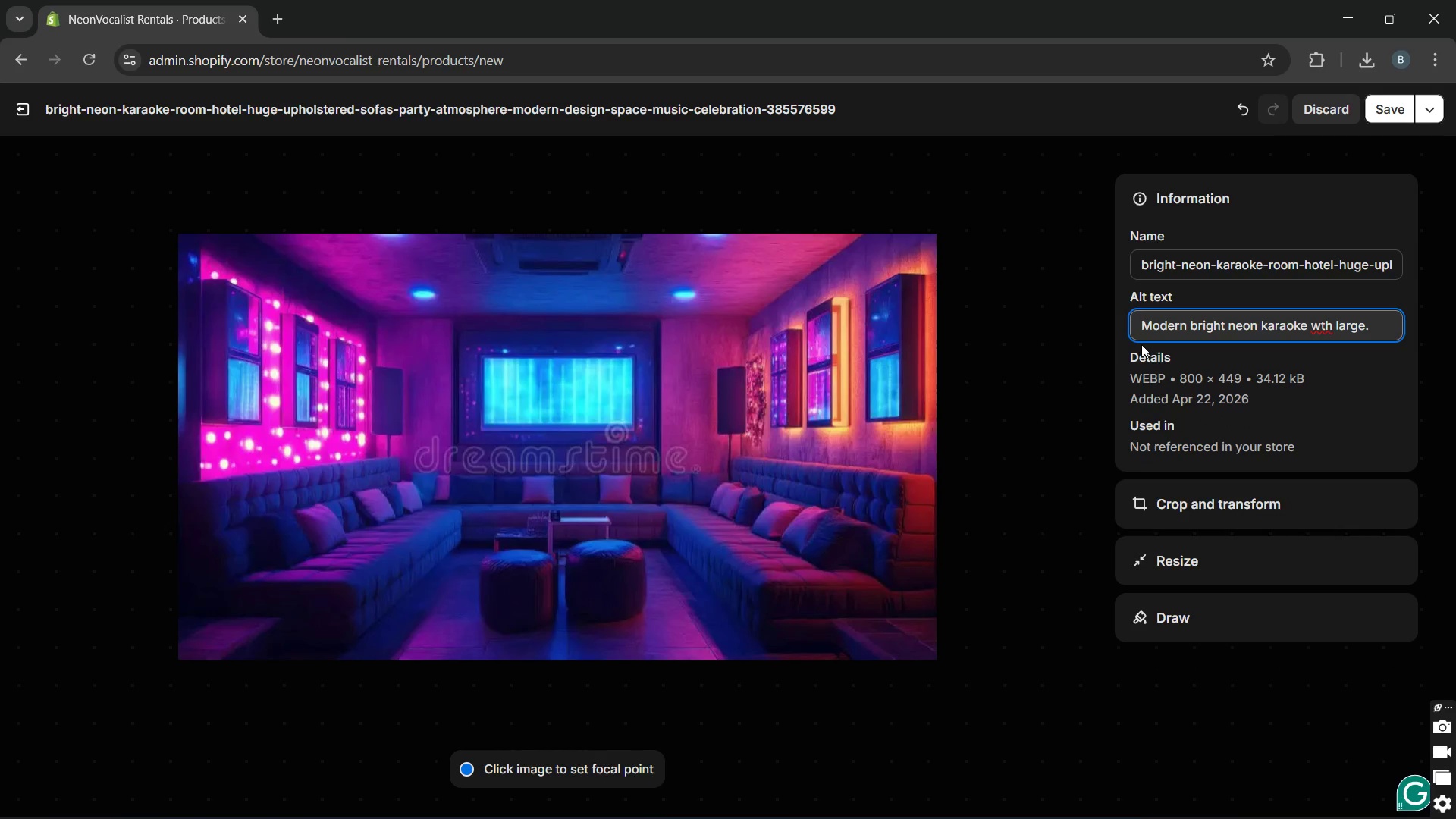 
key(Backspace)
 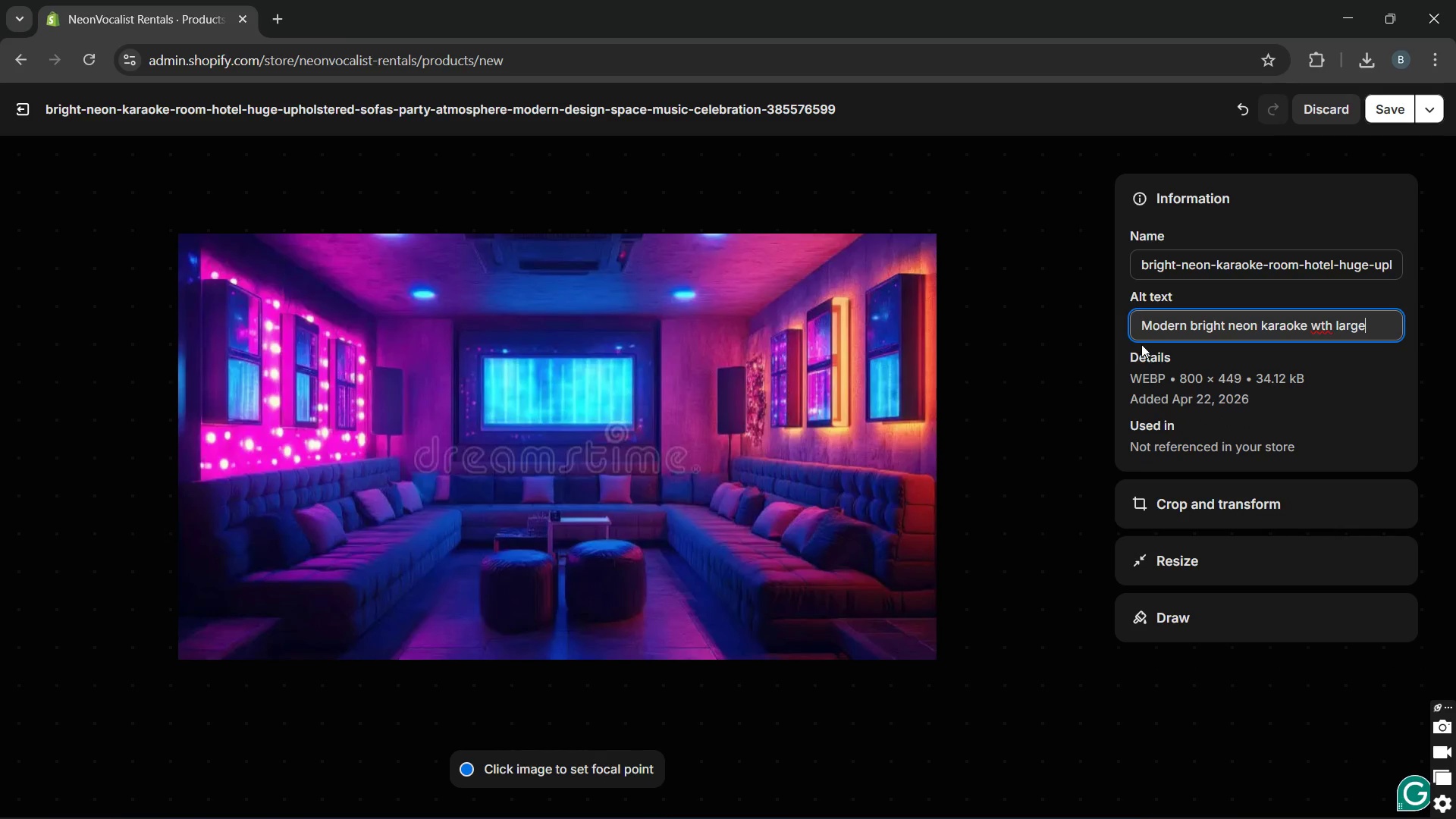 
key(Backspace)
 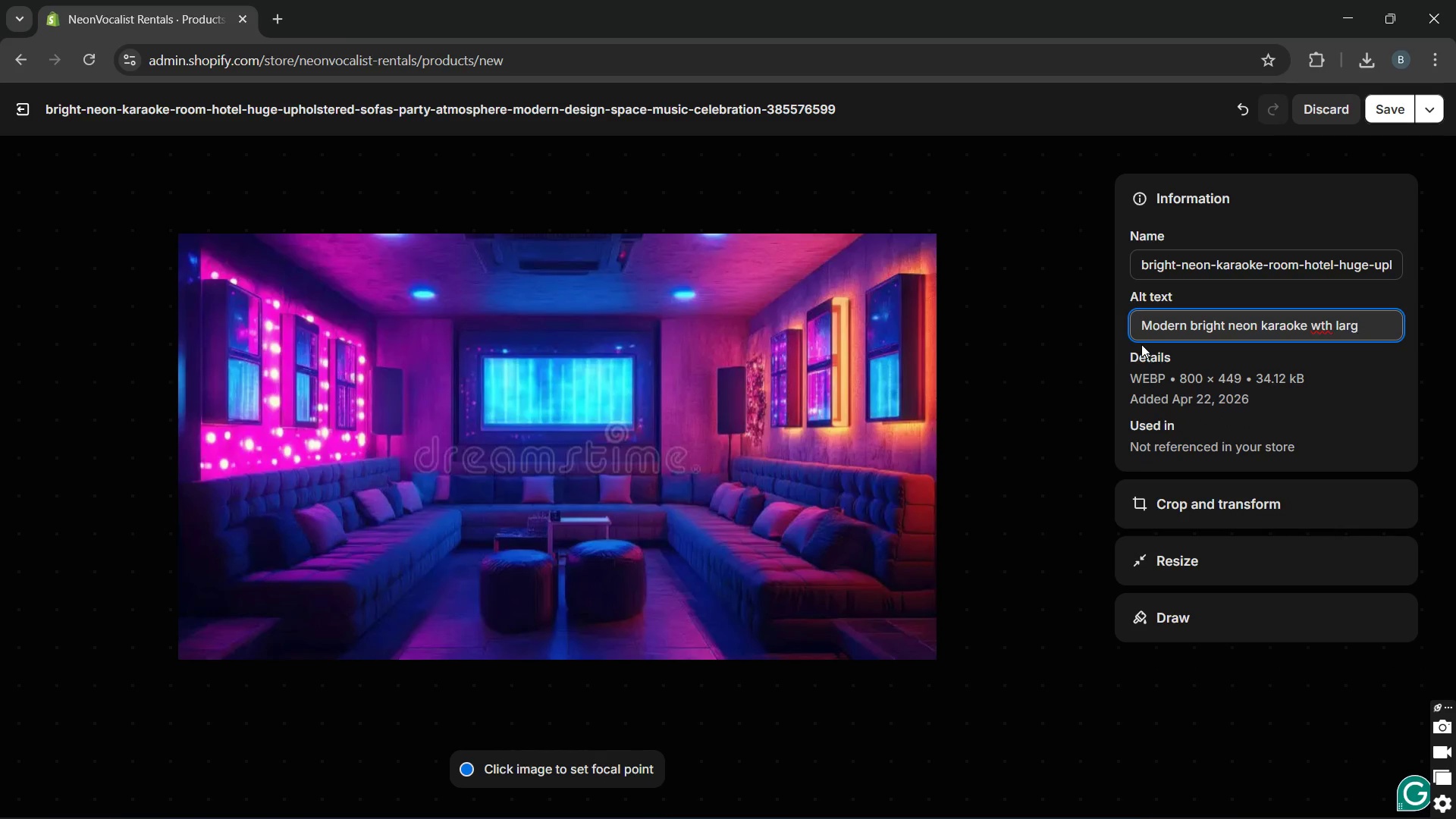 
key(Backspace)
 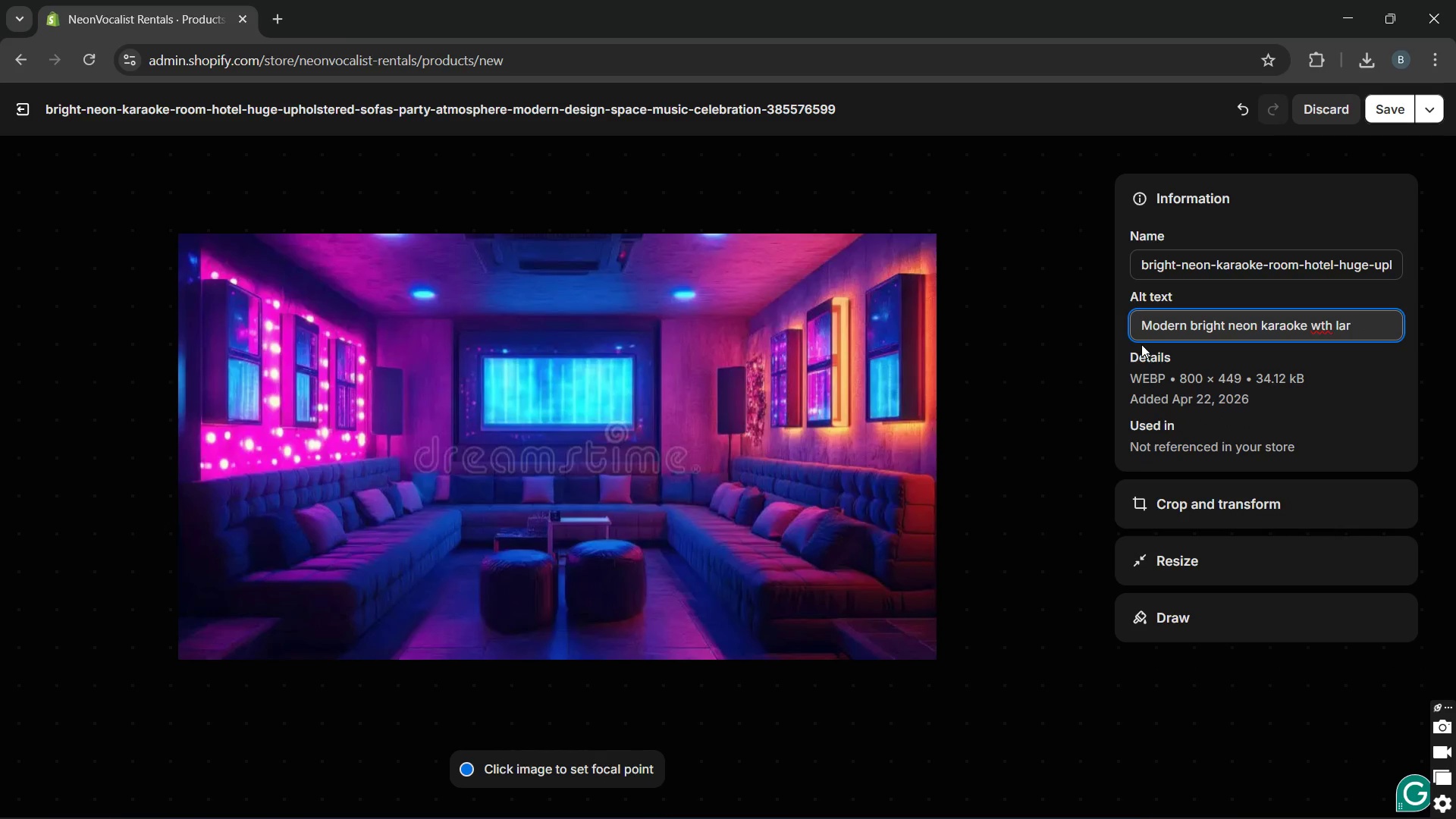 
key(Backspace)
 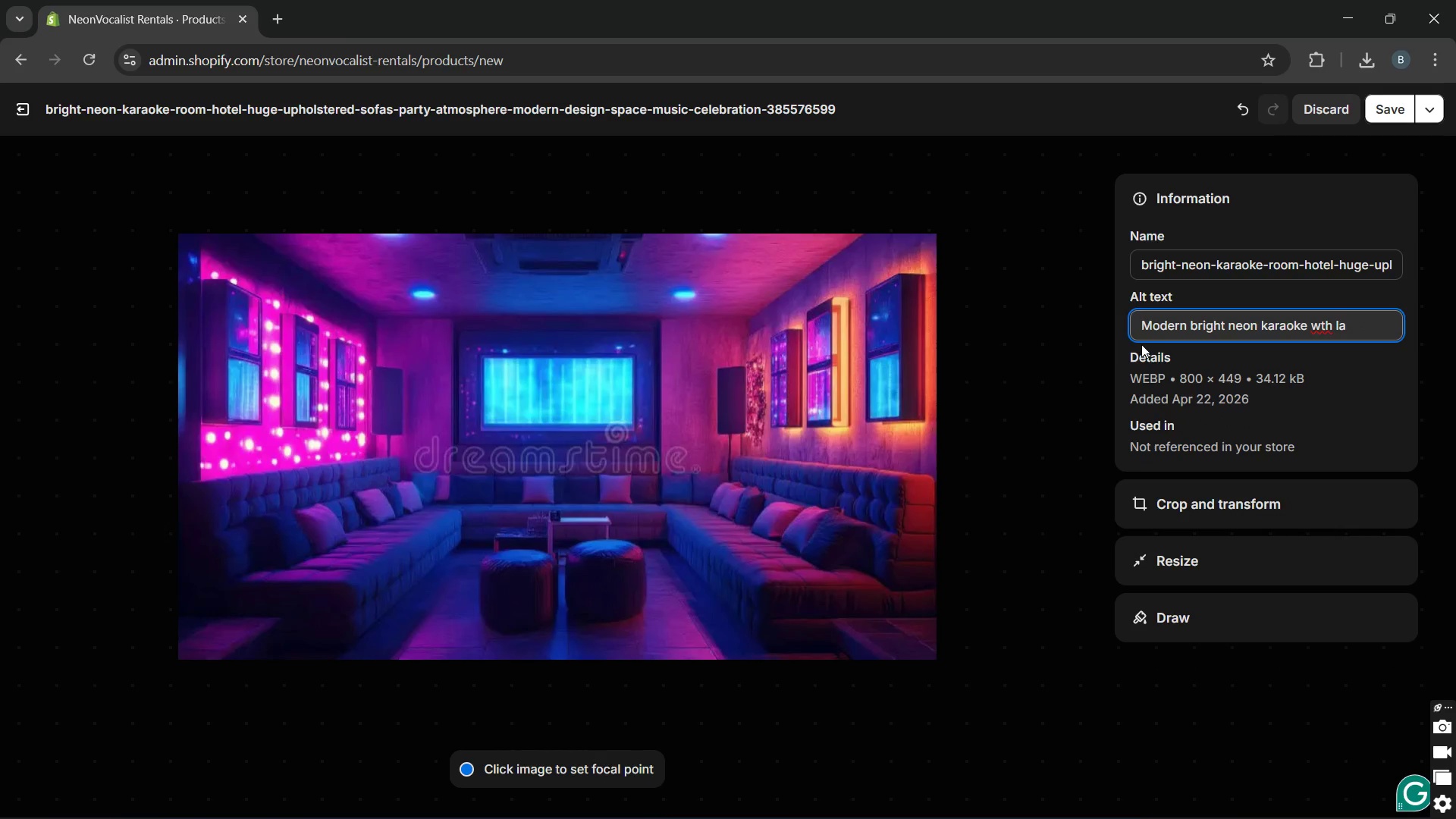 
key(Backspace)
 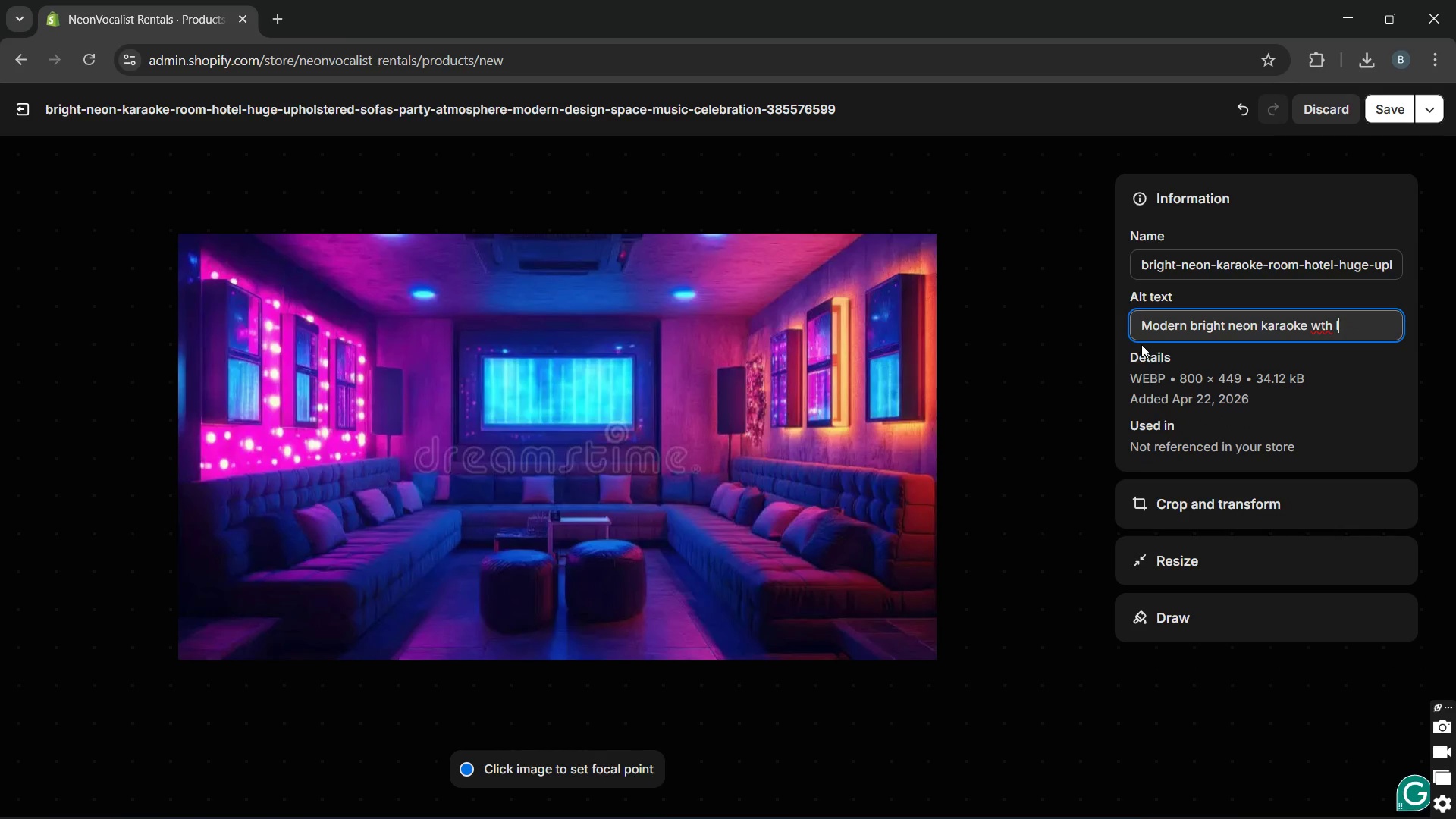 
key(Backspace)
 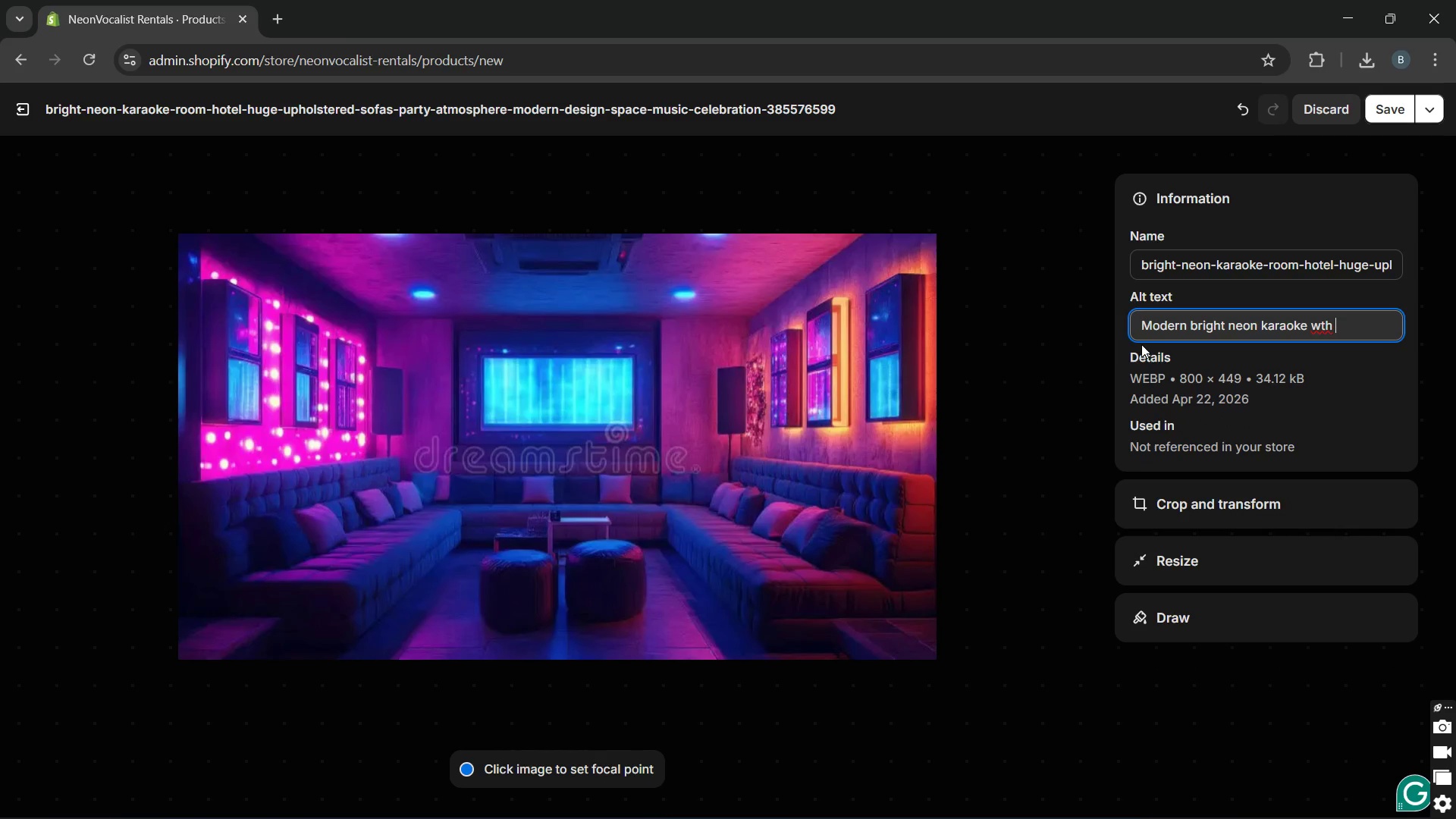 
key(Backspace)
 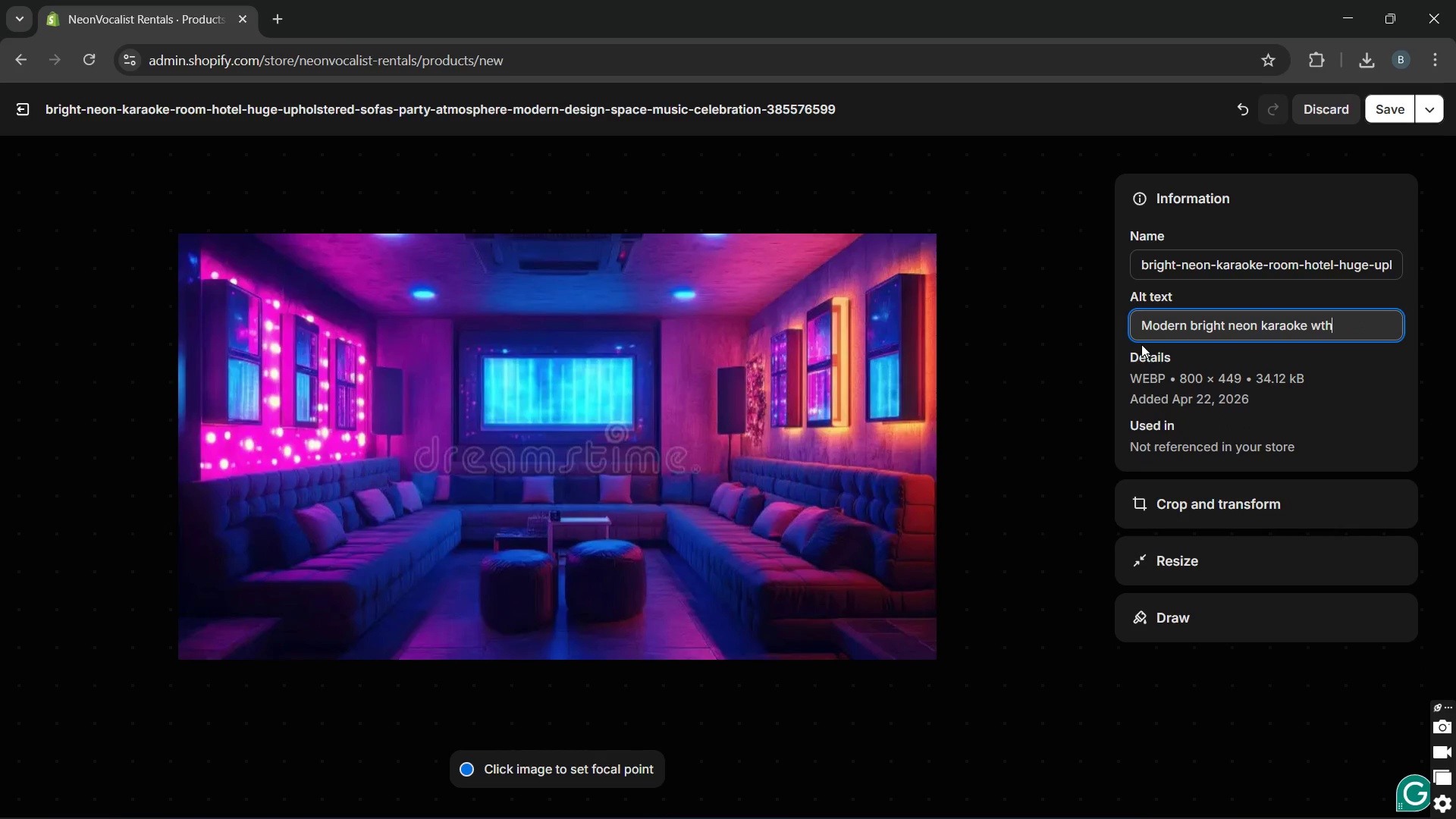 
key(Backspace)
 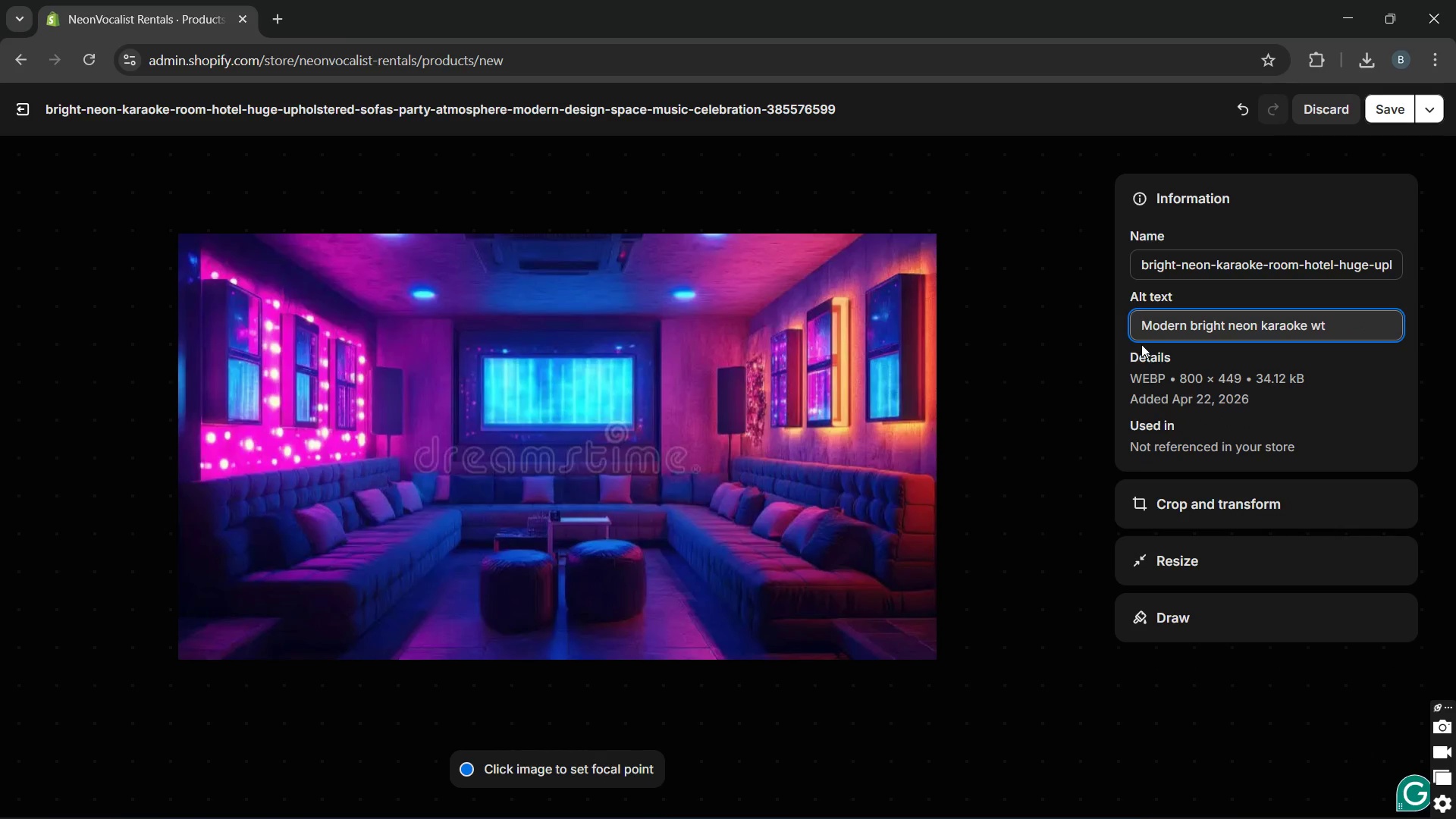 
key(Backspace)
 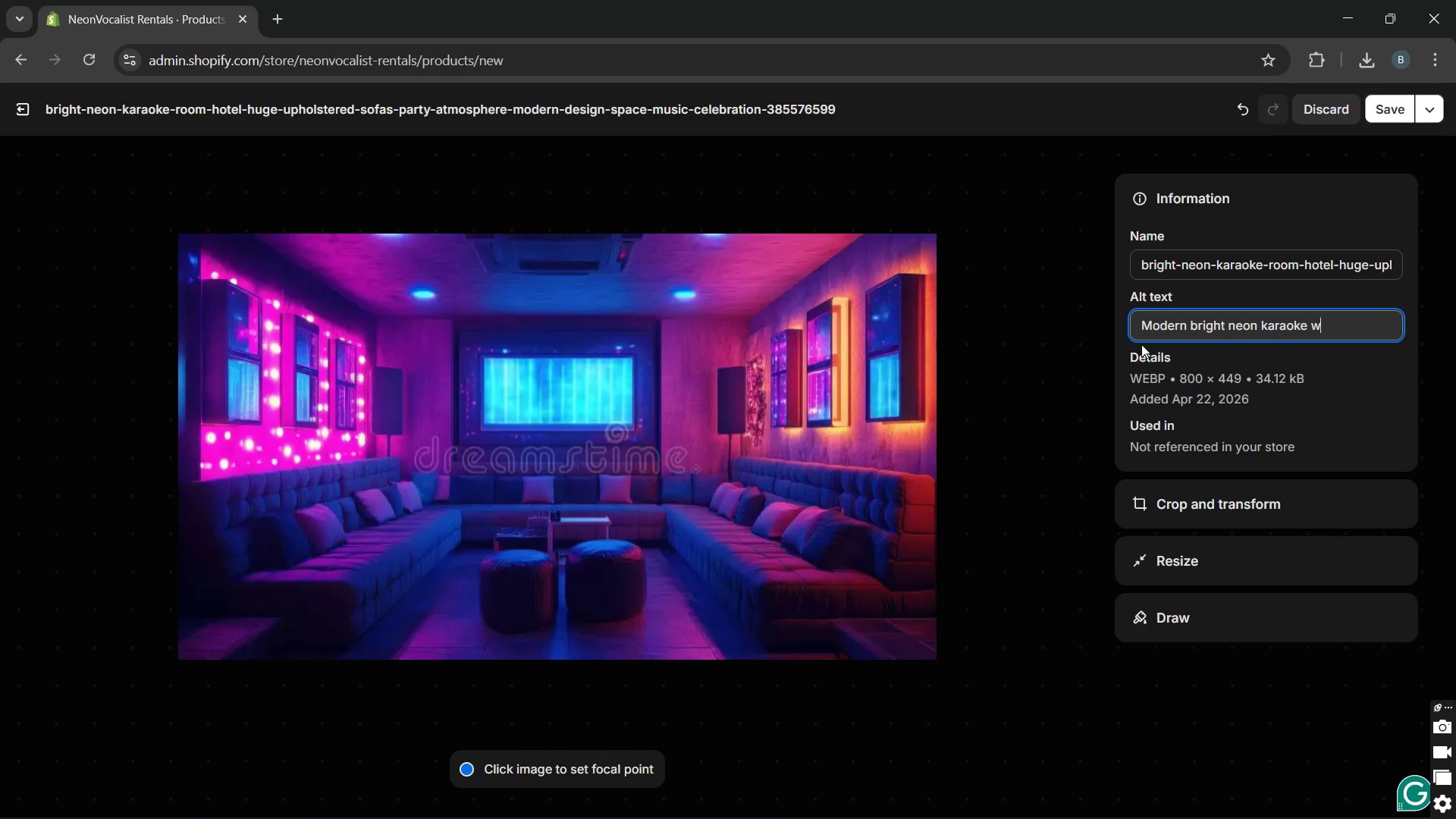 
key(Backspace)
 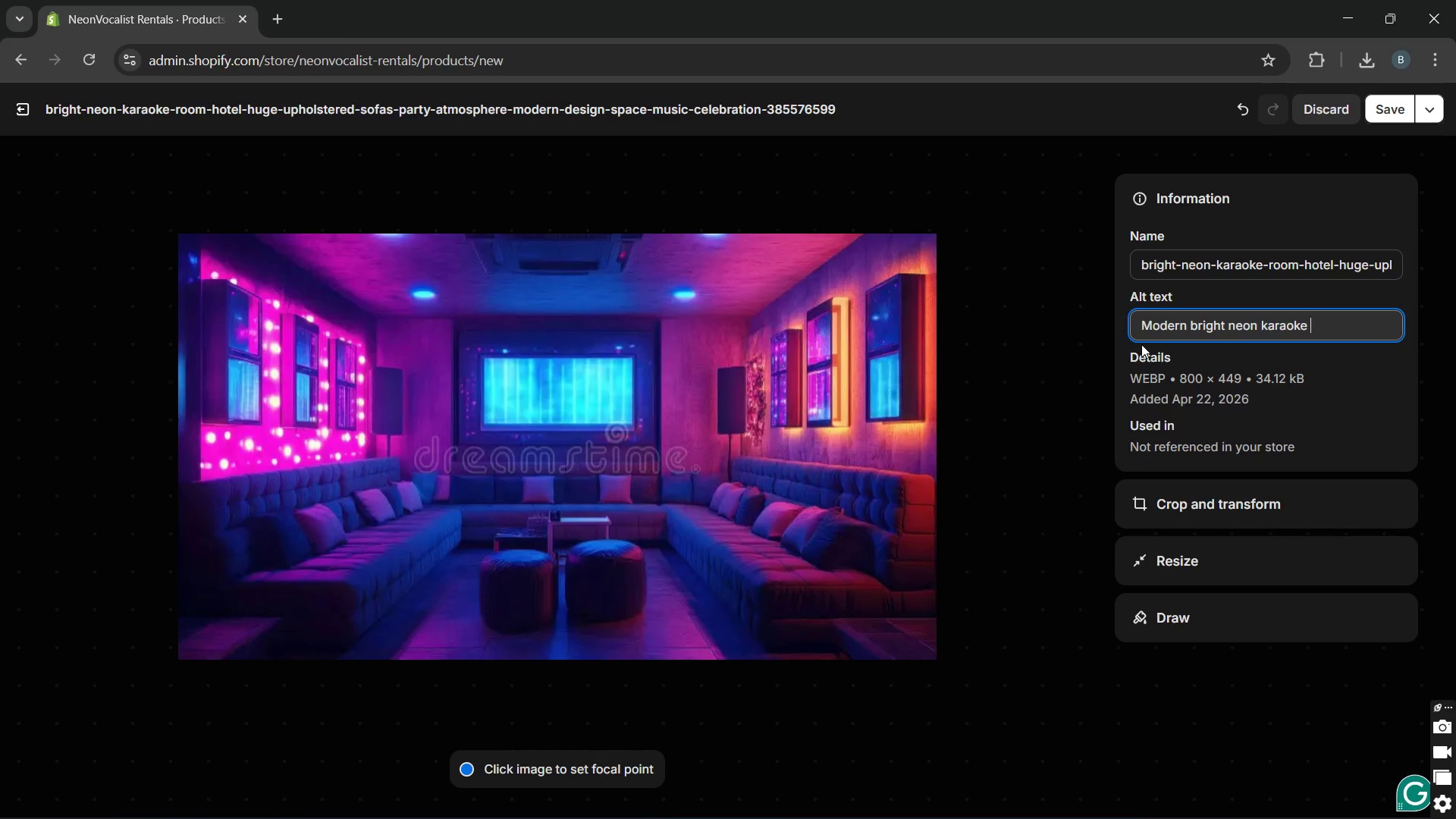 
key(Backspace)
 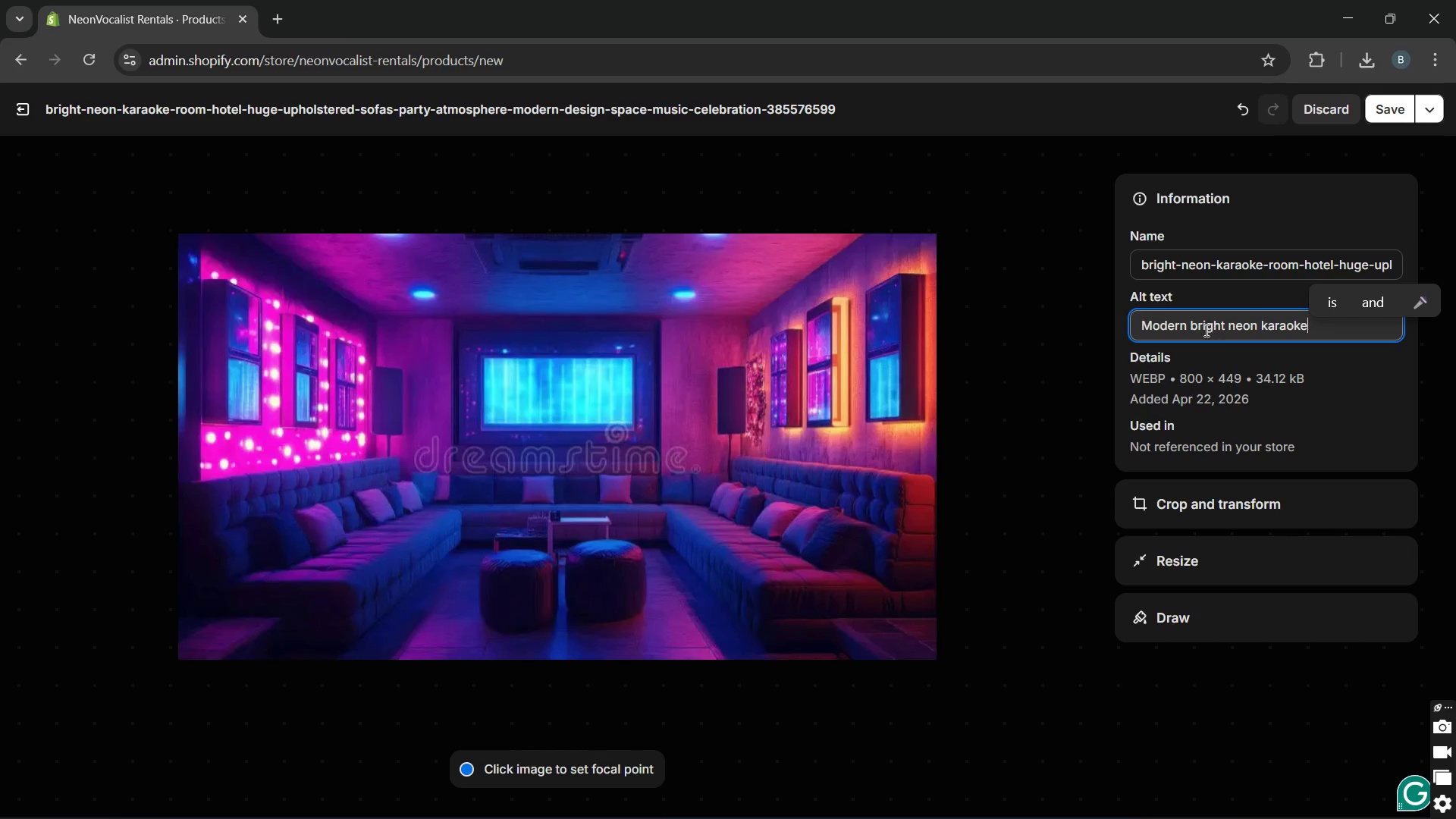 
wait(7.56)
 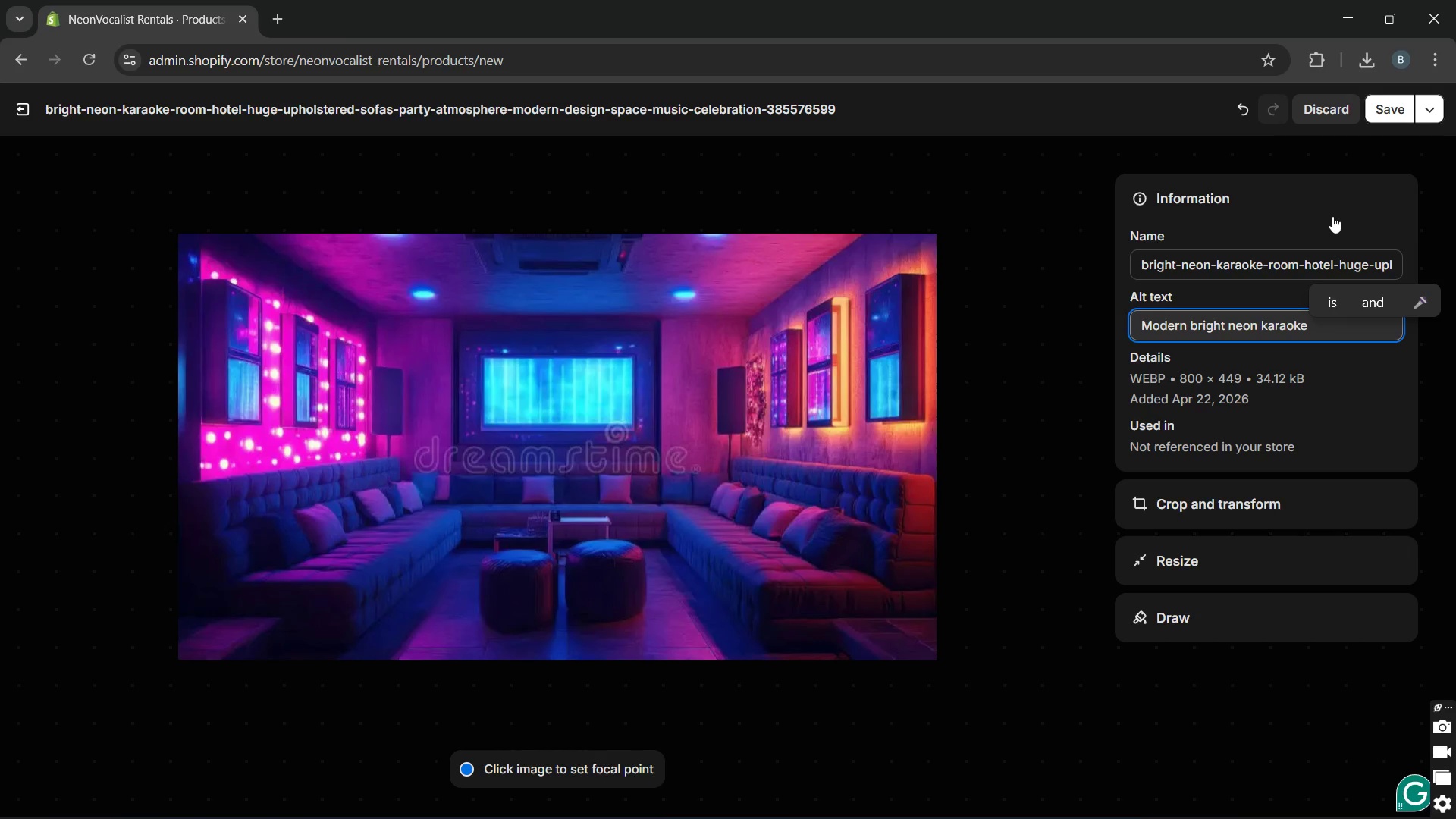 
left_click([1140, 322])
 